 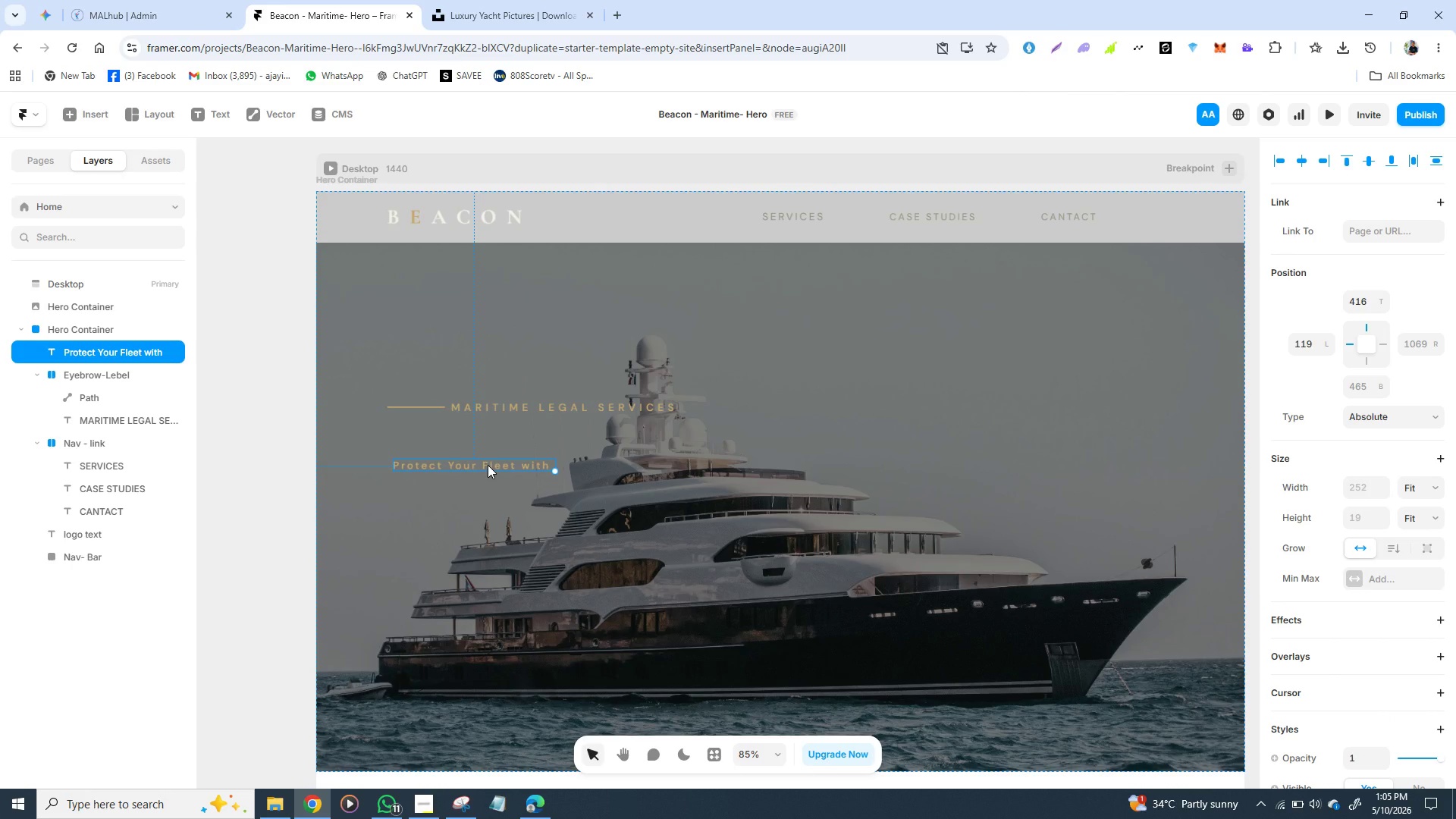 
scroll: coordinate [1363, 546], scroll_direction: down, amount: 2.0
 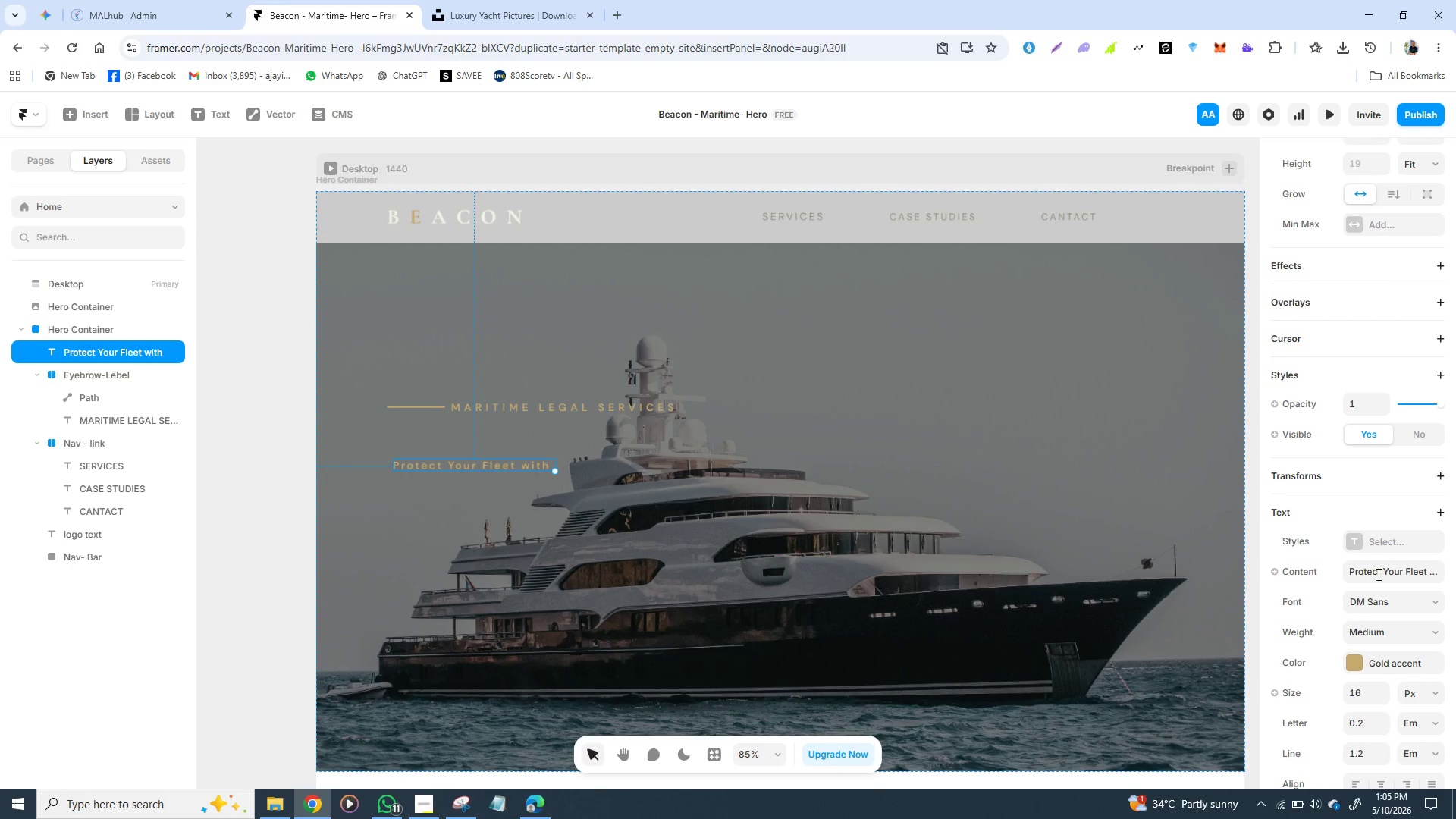 
wait(7.9)
 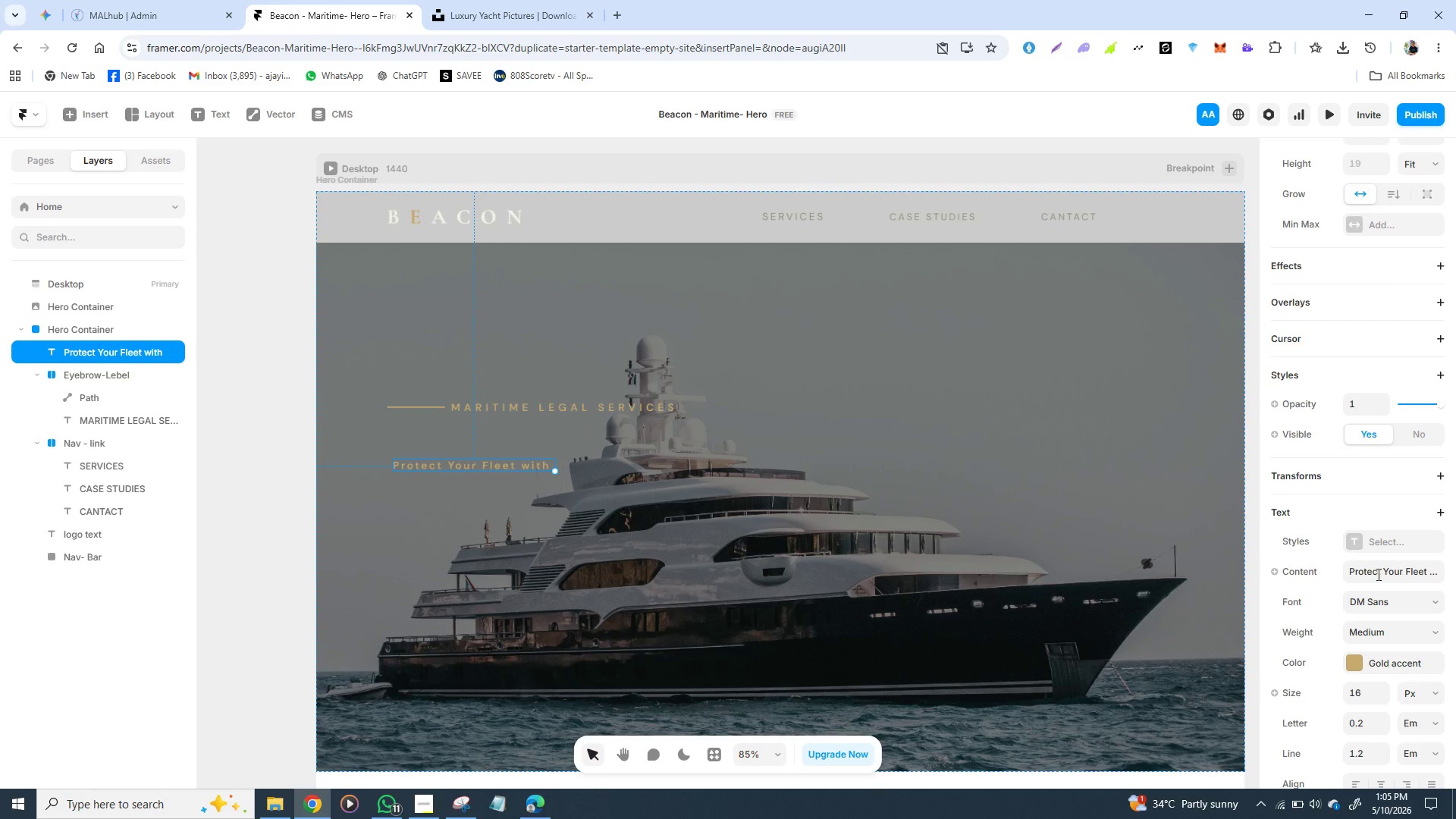 
left_click([1367, 598])
 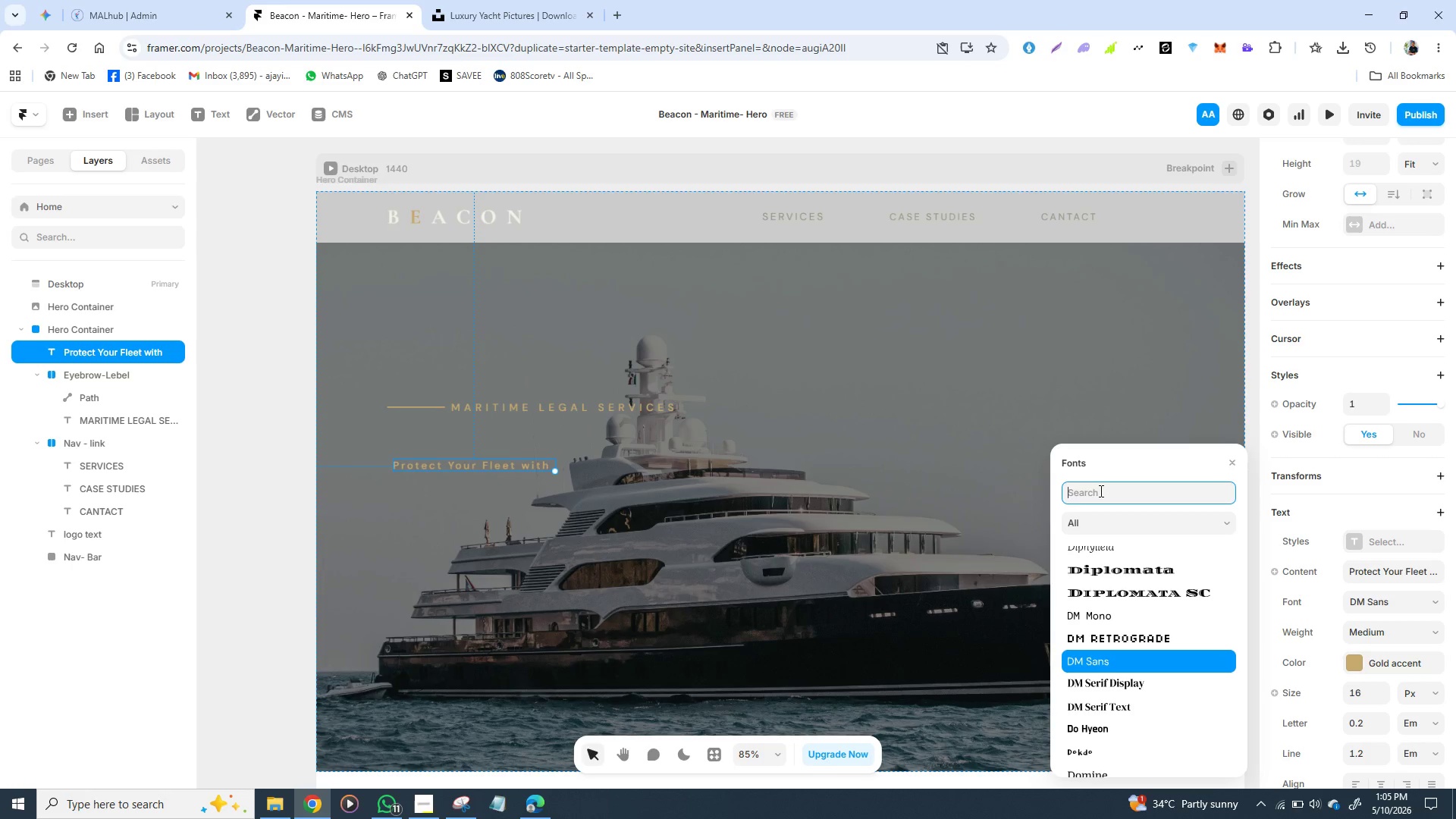 
type(cor)
 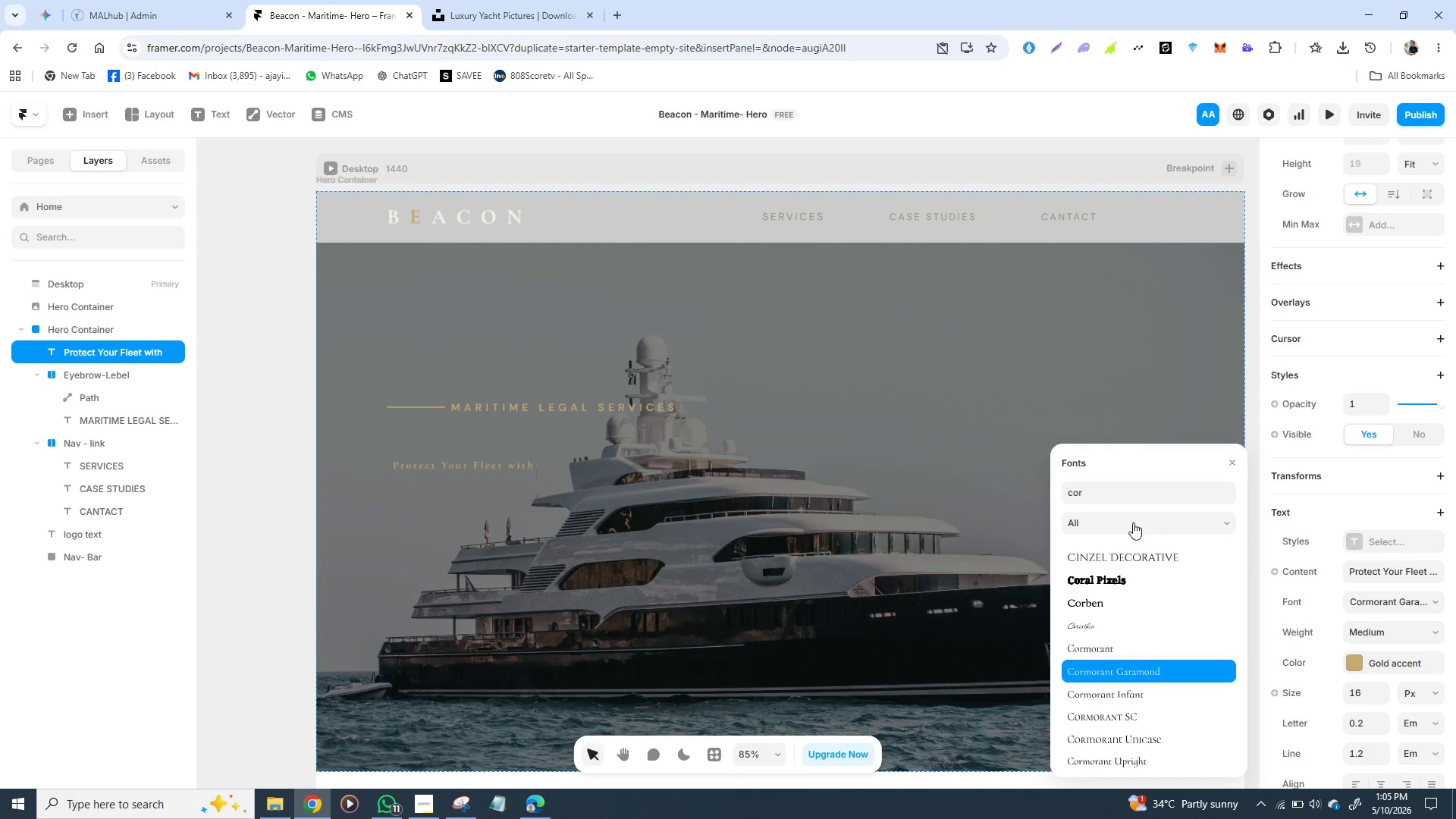 
wait(8.95)
 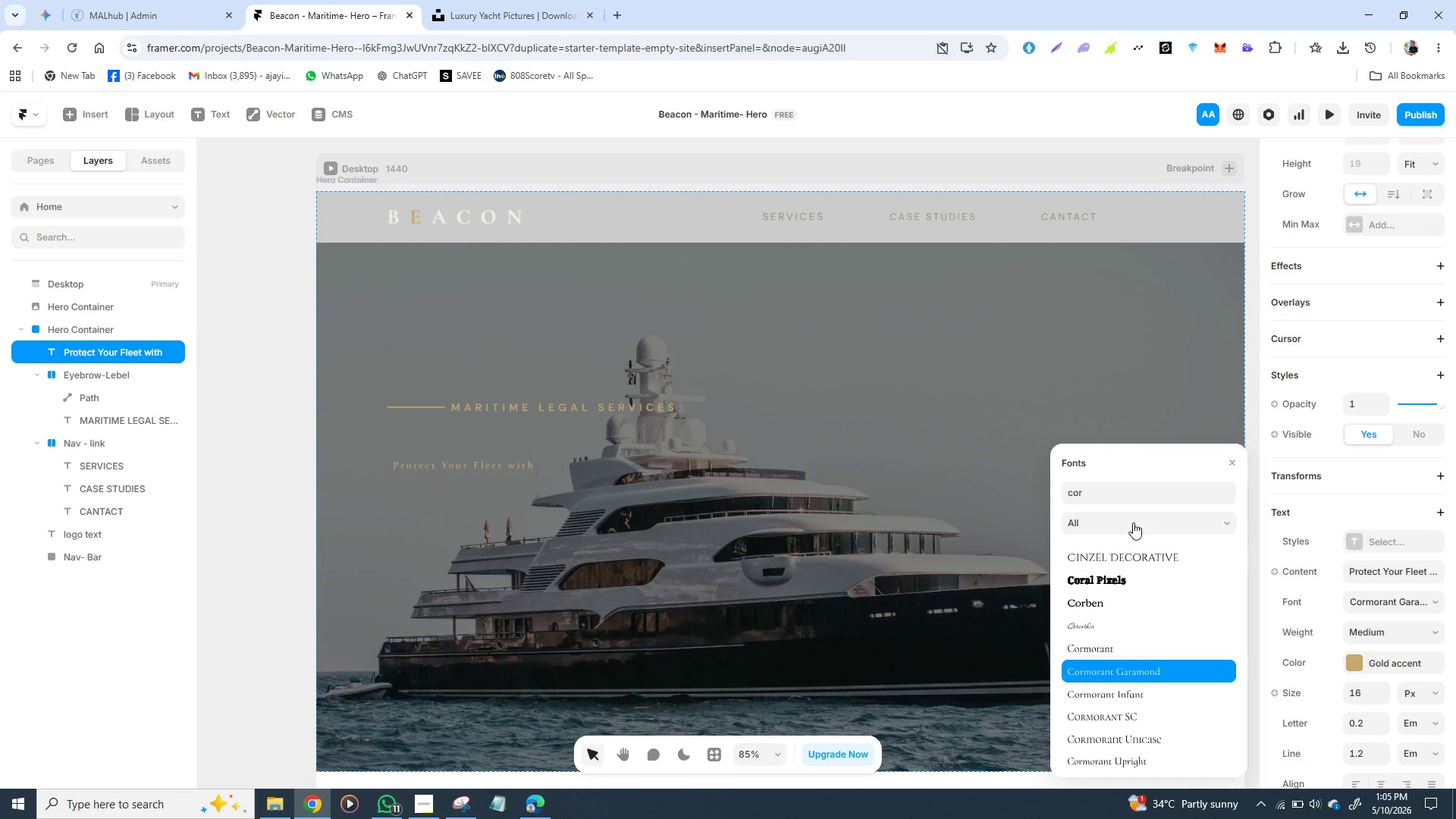 
left_click([1382, 626])
 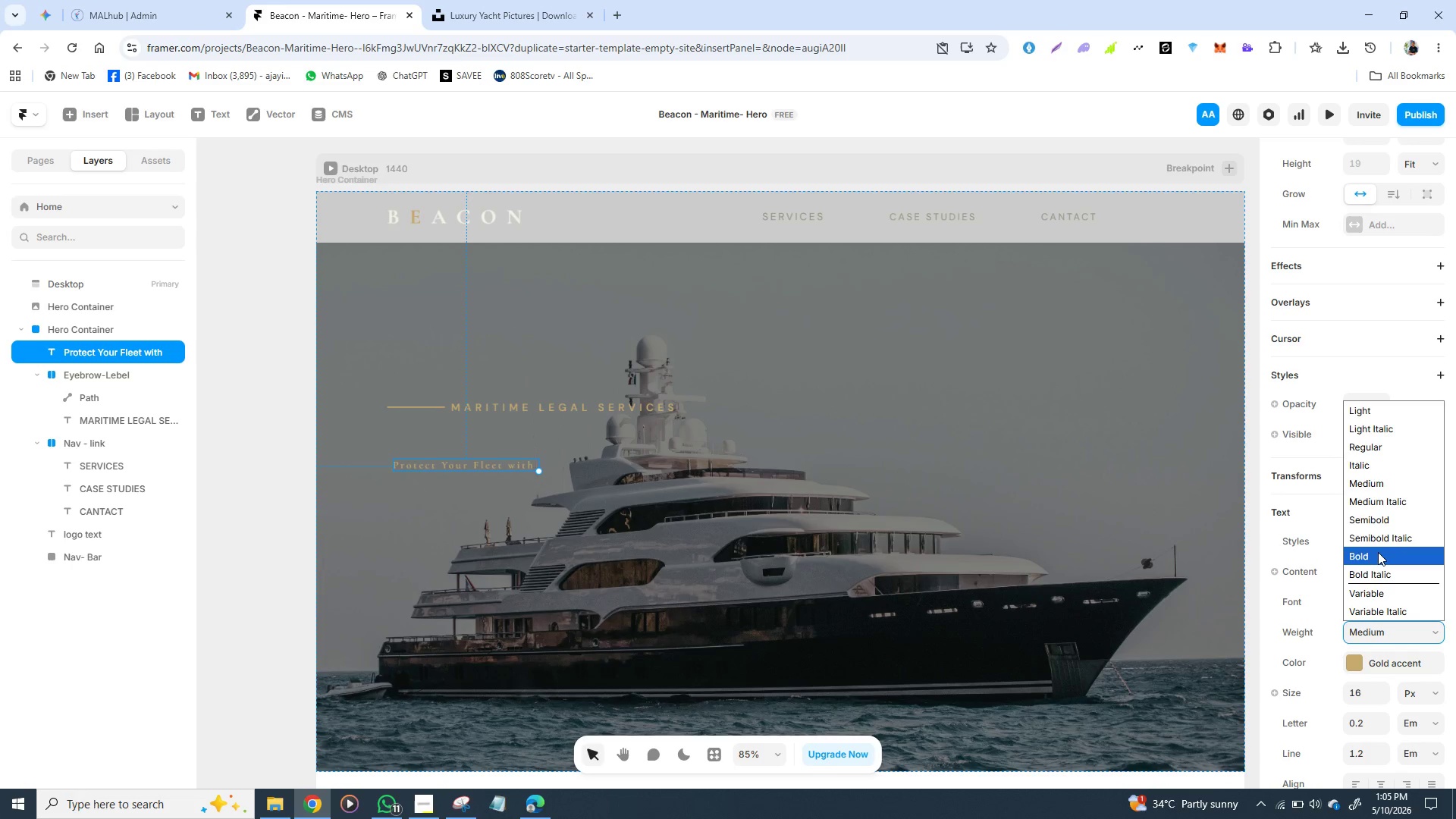 
left_click([1378, 552])
 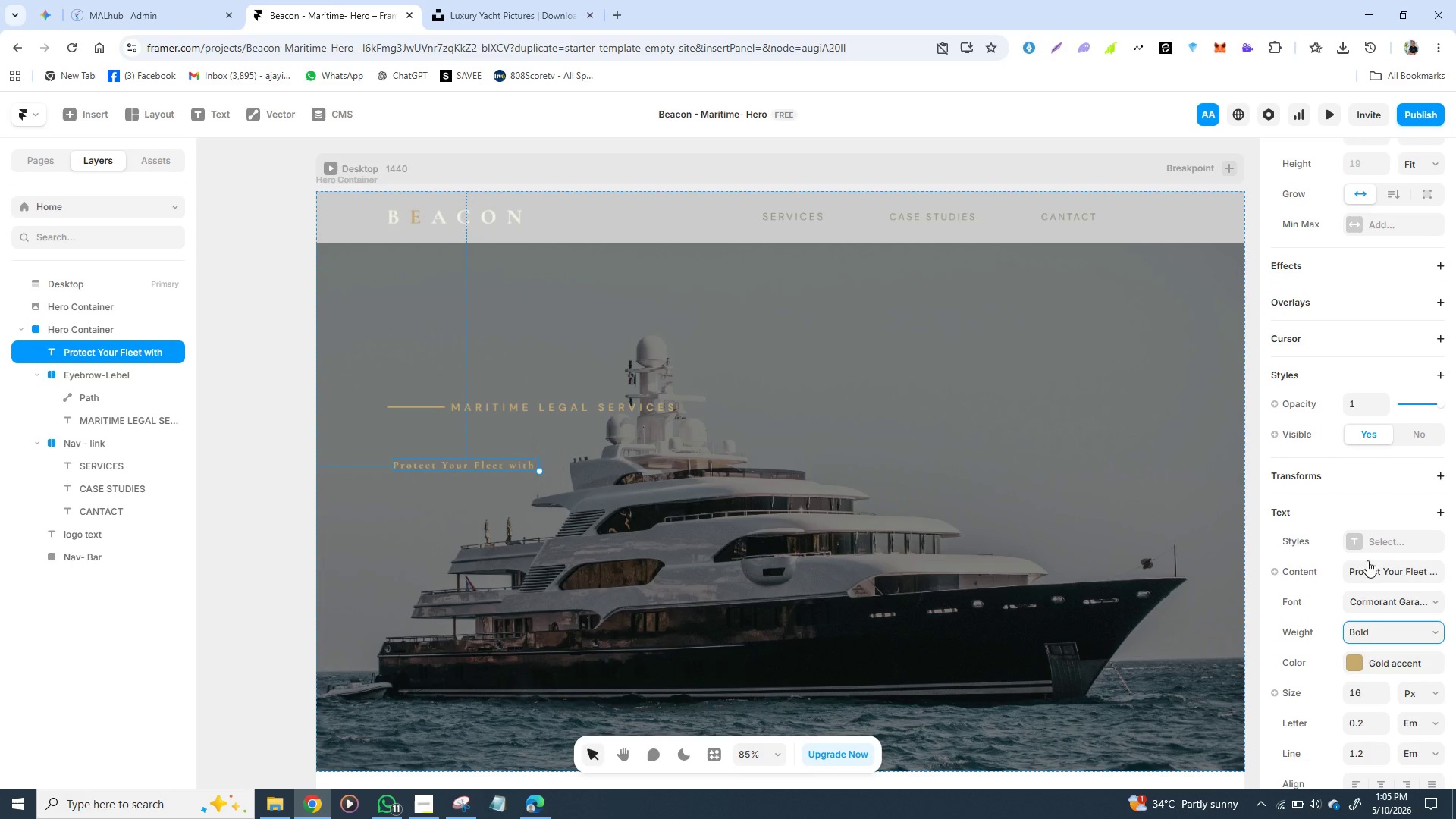 
wait(6.91)
 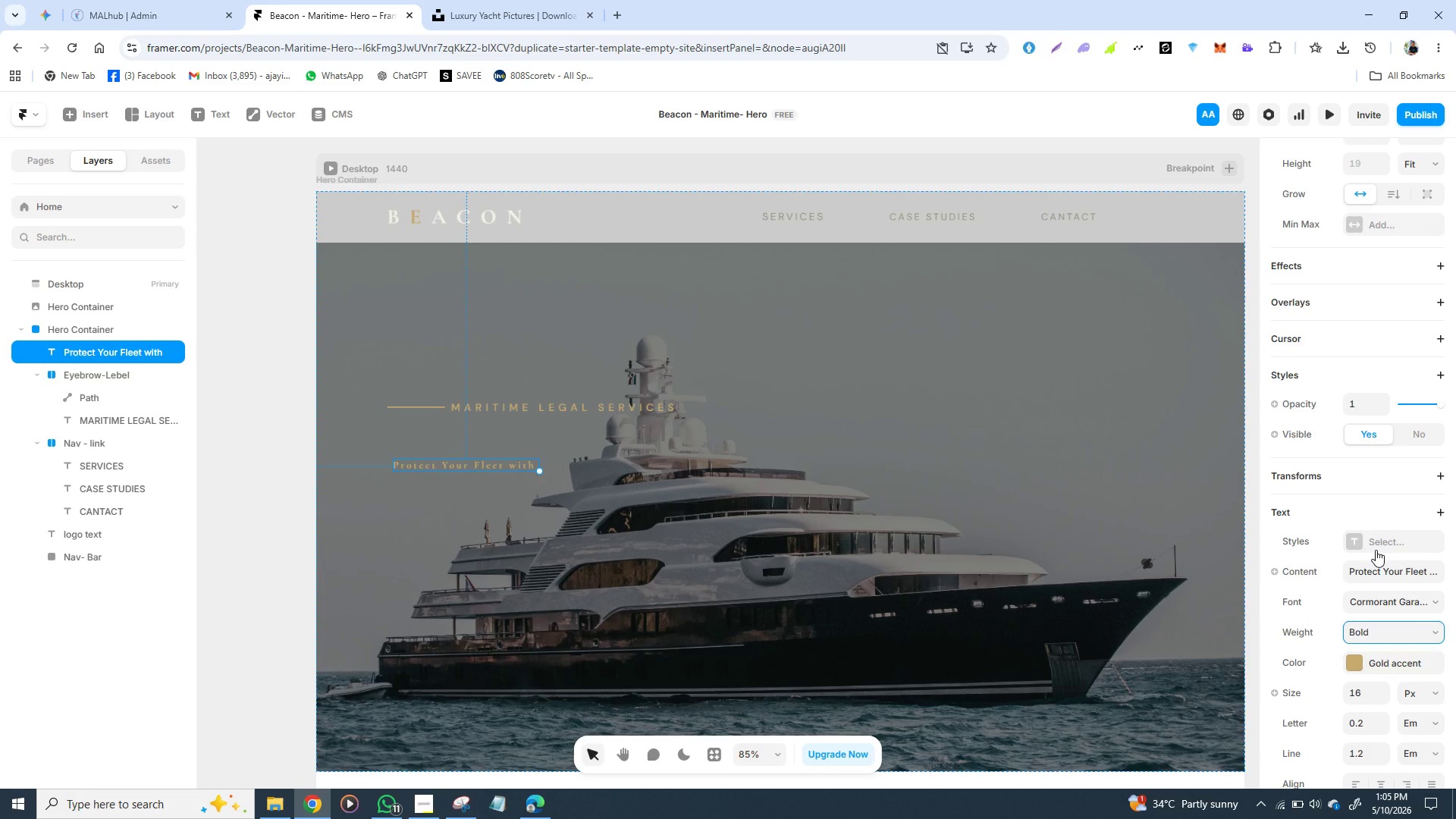 
left_click([1364, 690])
 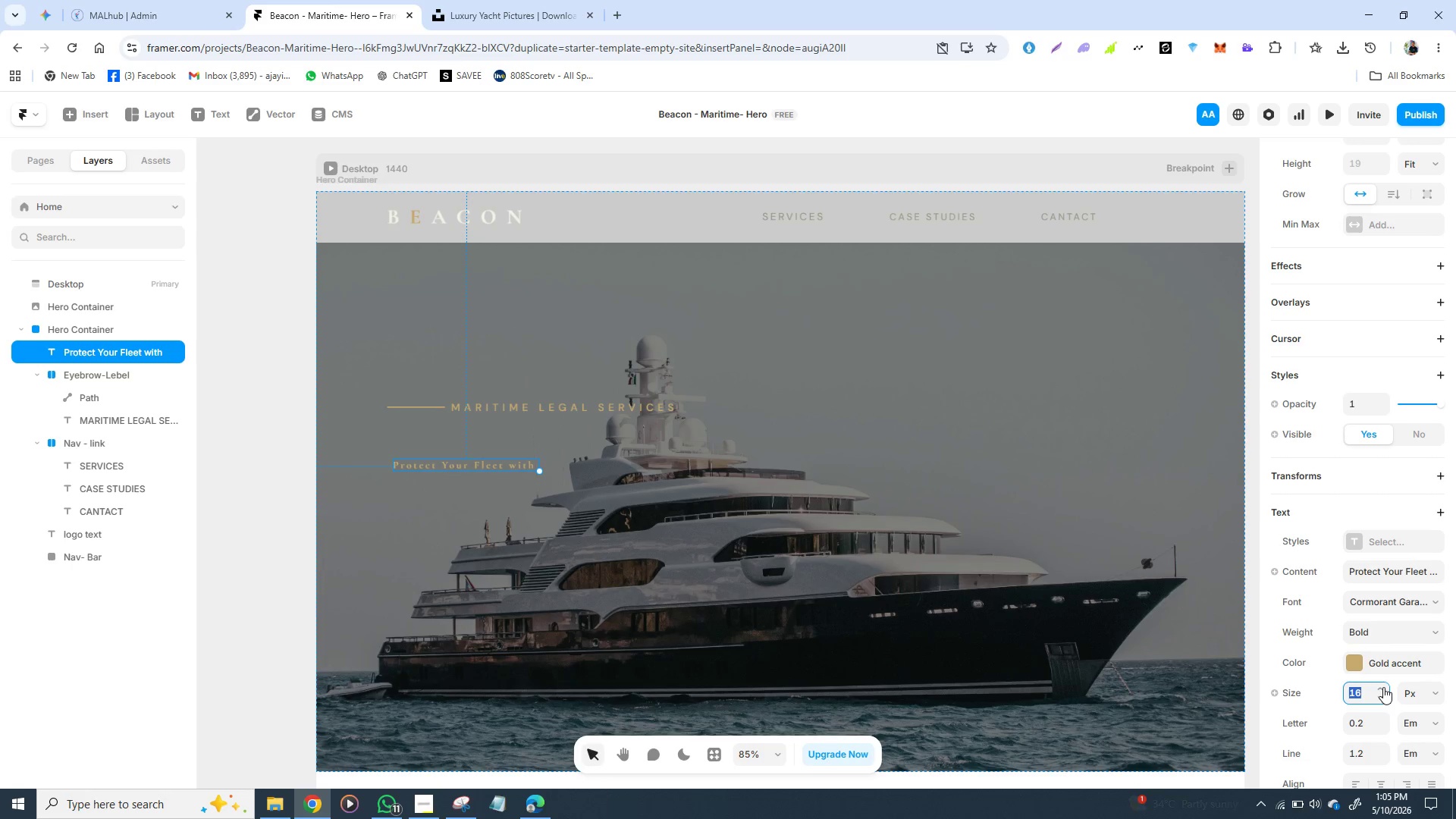 
type(68)
 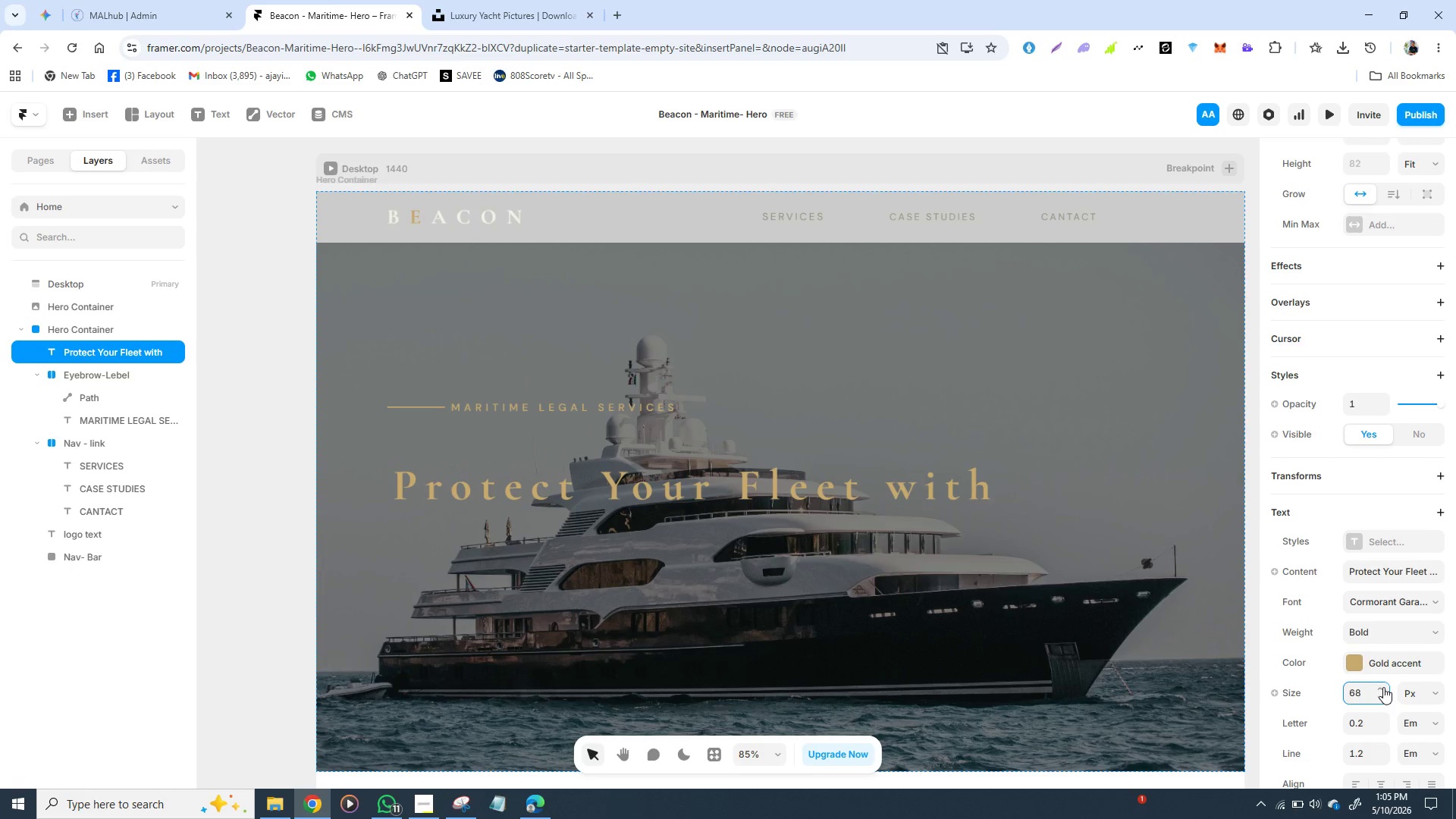 
key(Enter)
 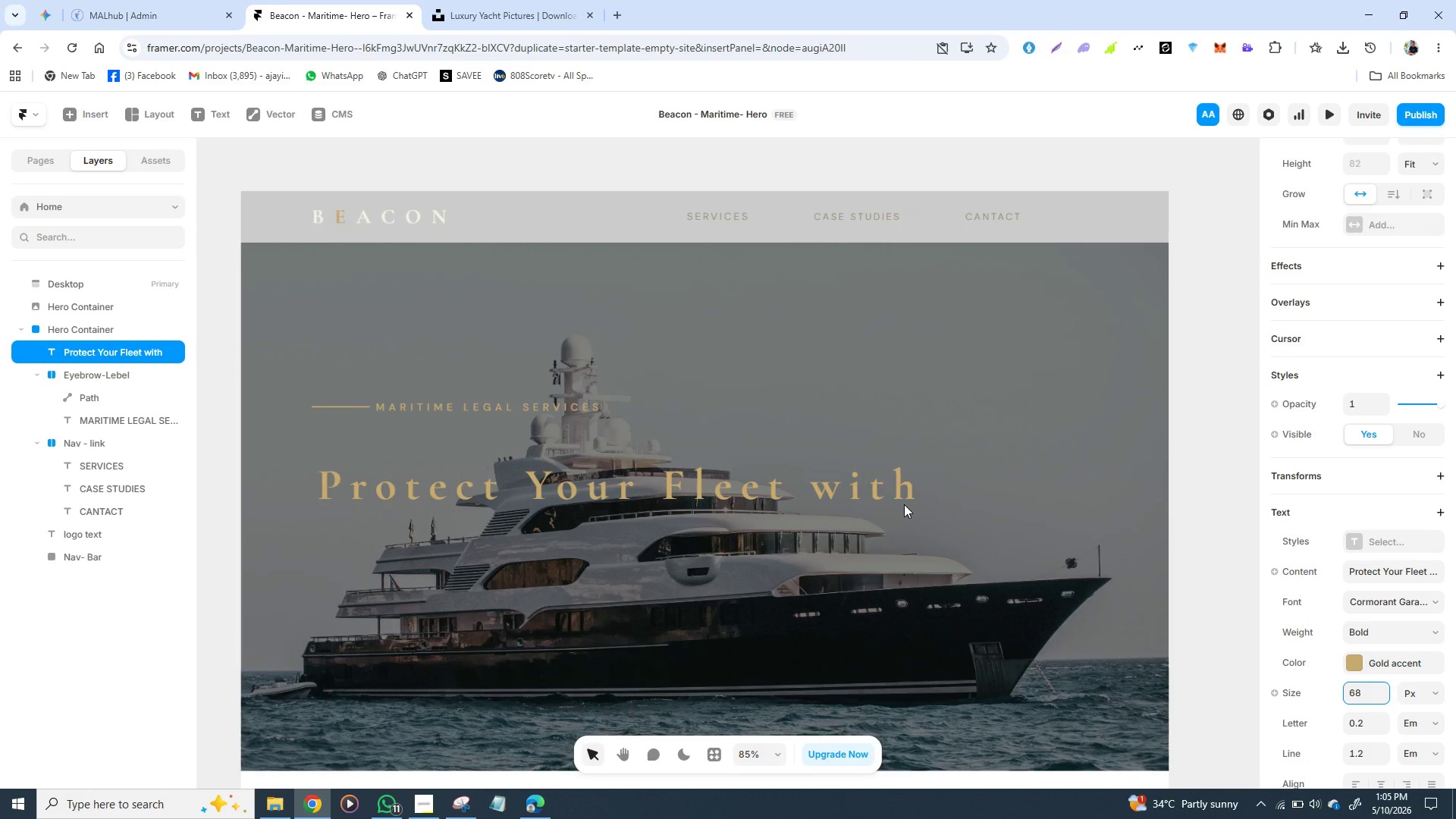 
wait(10.23)
 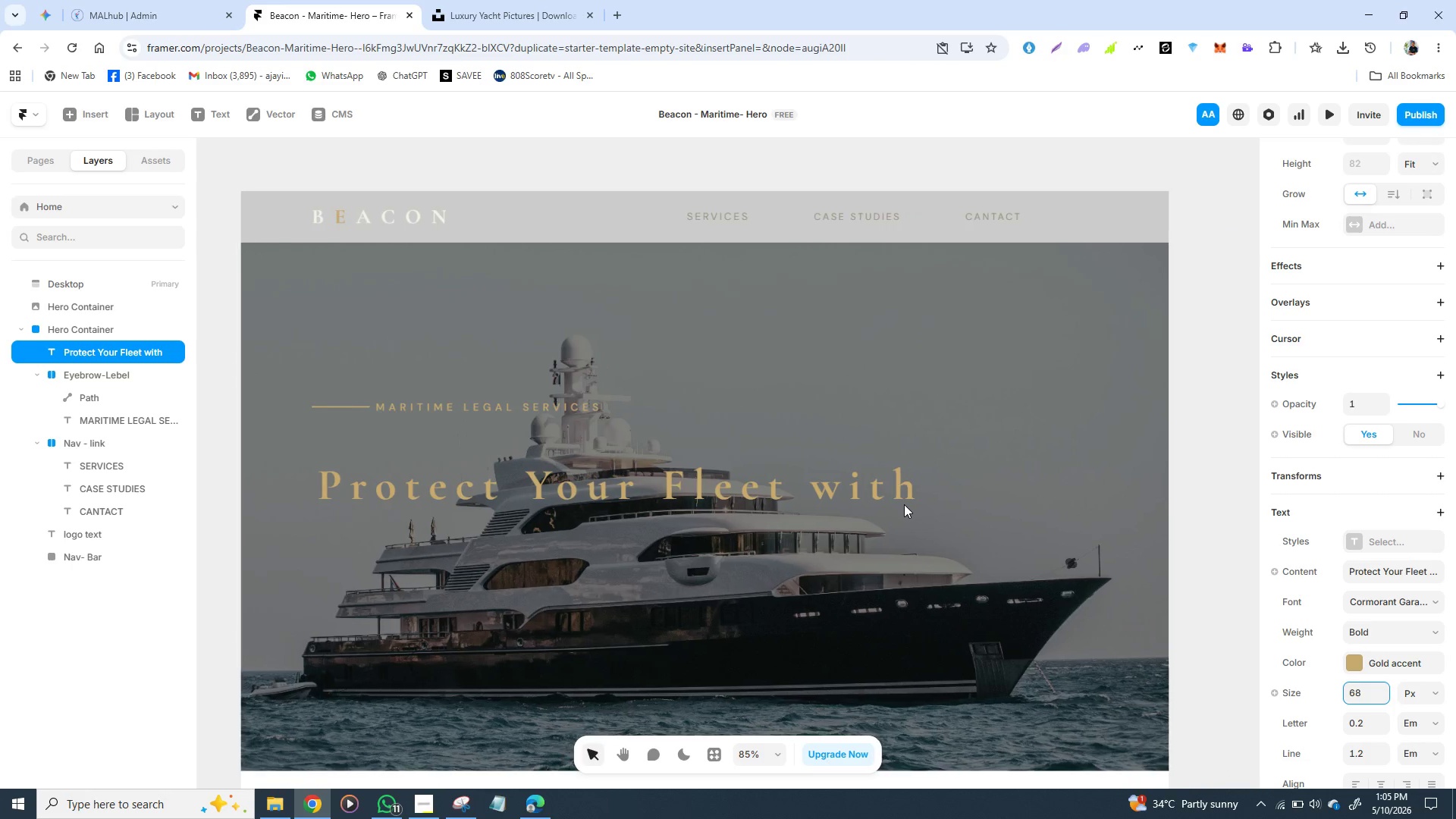 
left_click([1372, 726])
 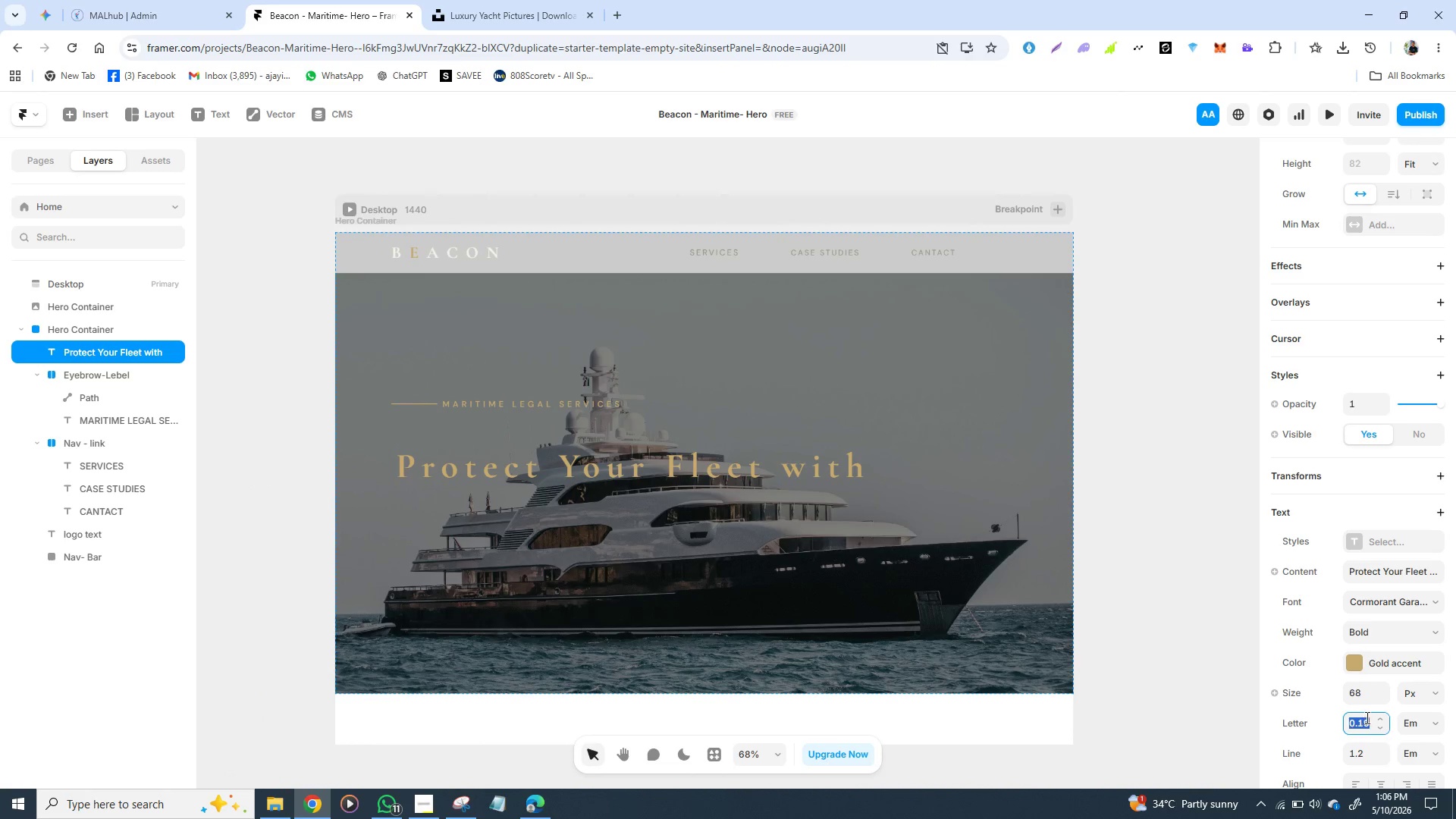 
double_click([1366, 717])
 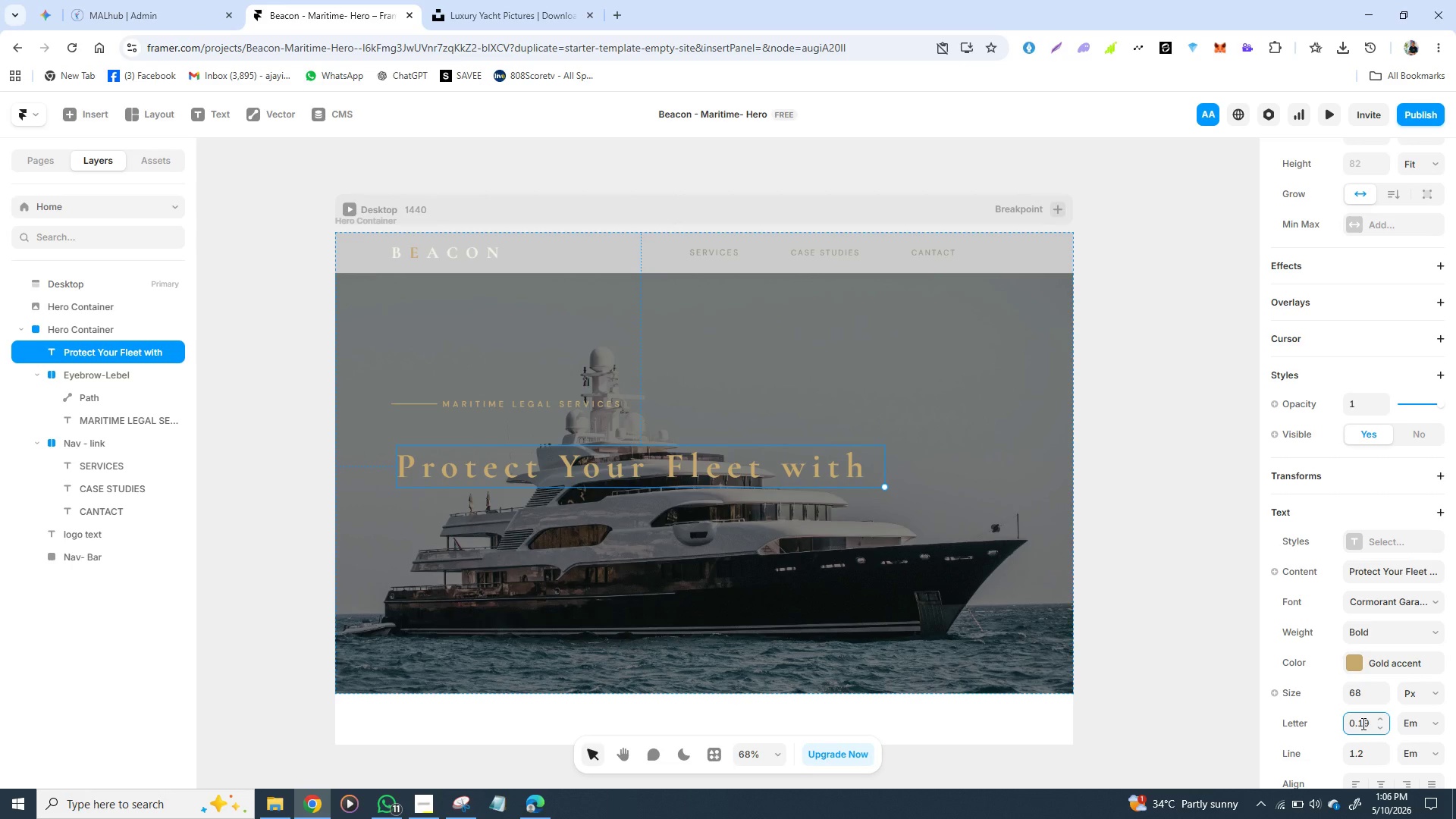 
double_click([1362, 723])
 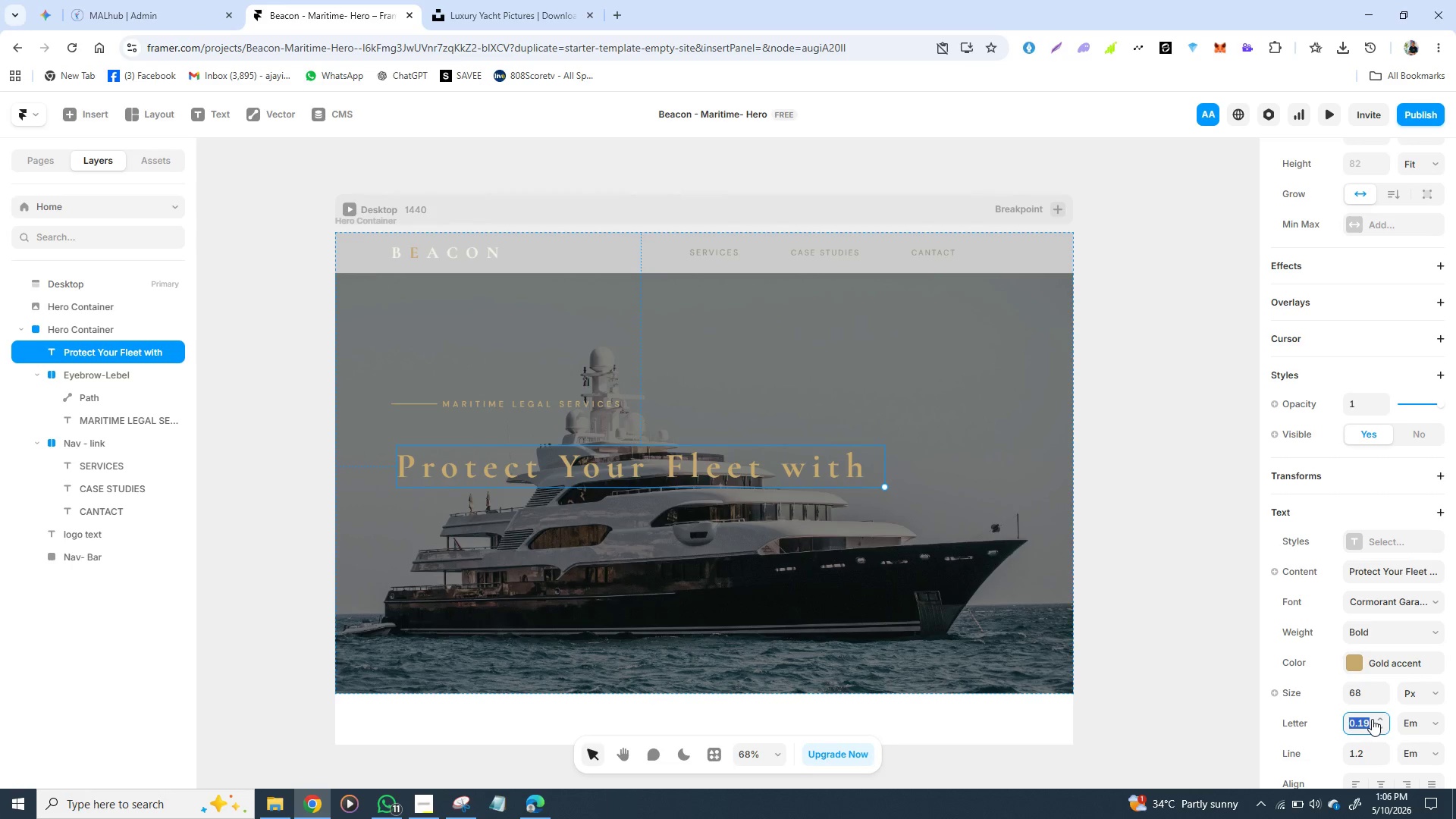 
left_click([1372, 719])
 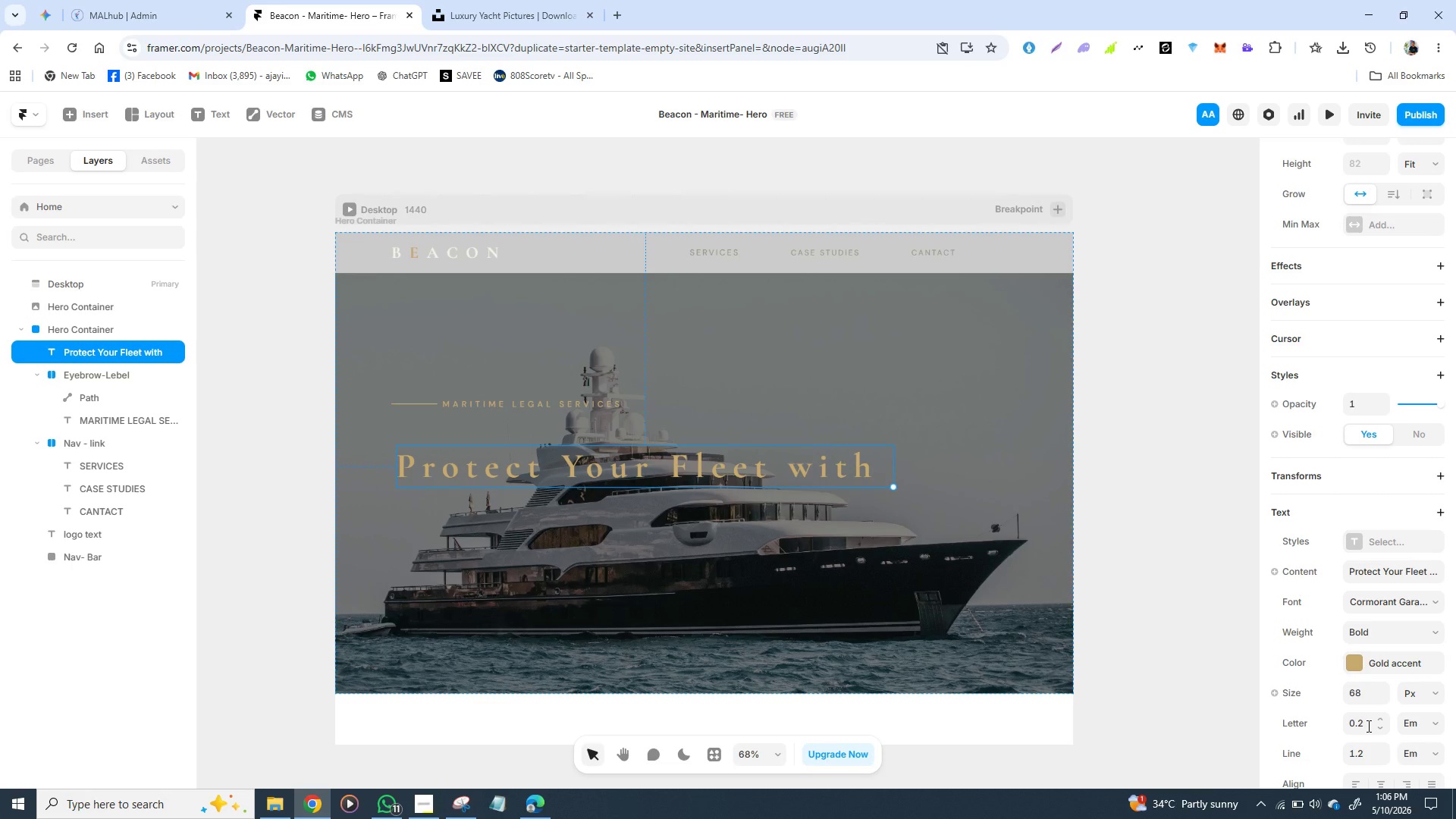 
left_click([1366, 725])
 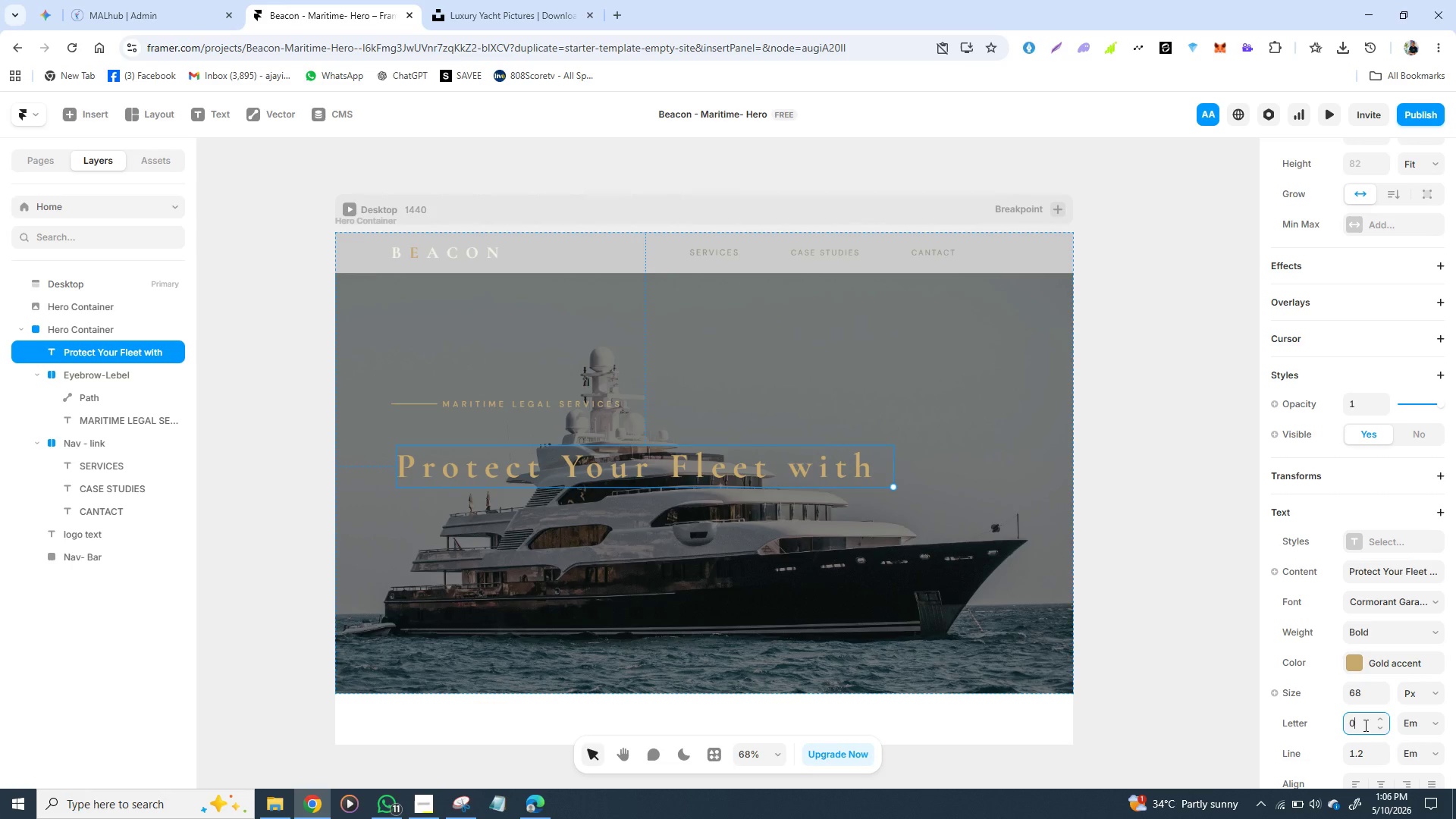 
type(0.4)
key(Backspace)
type(08)
 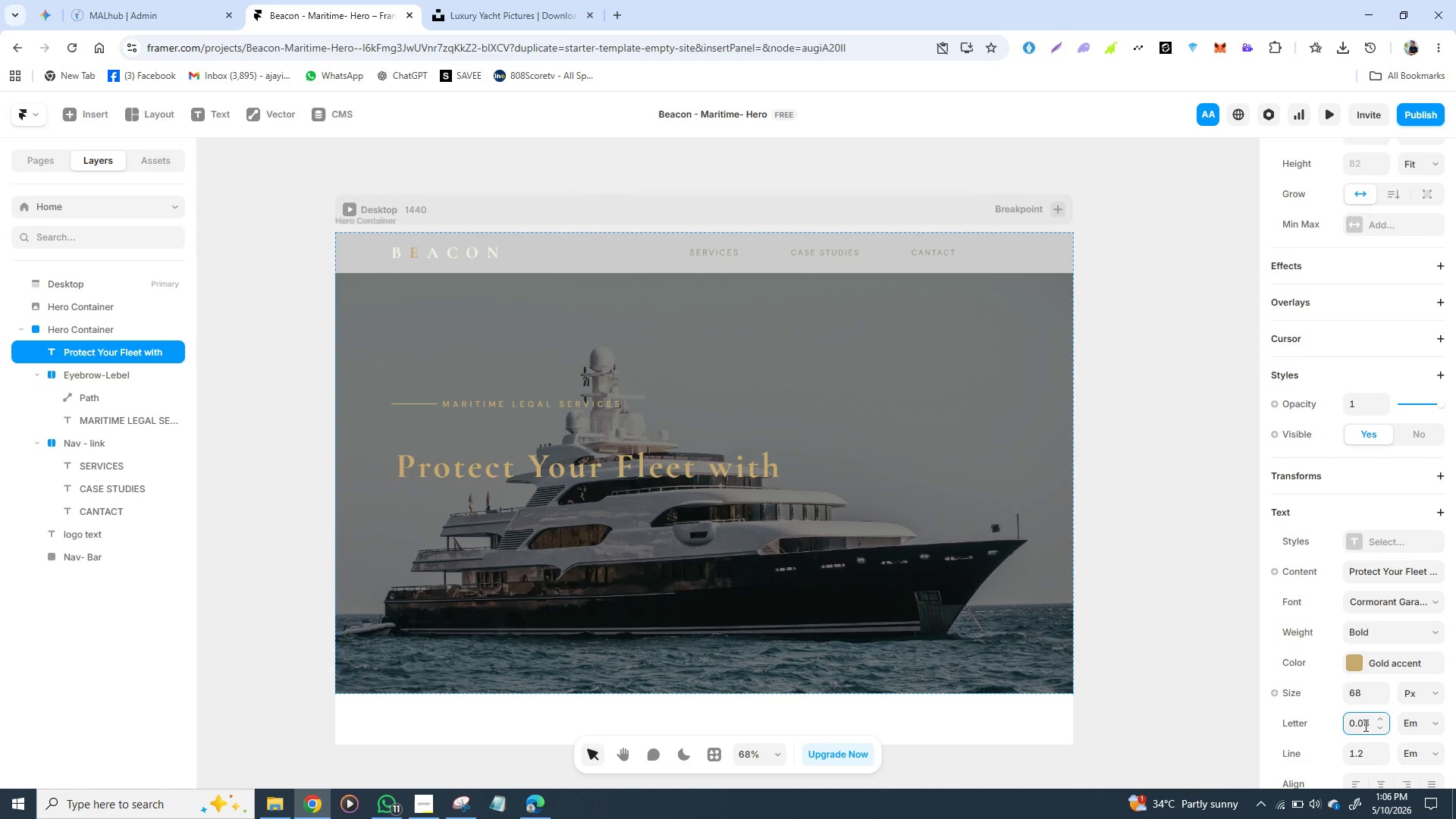 
key(Enter)
 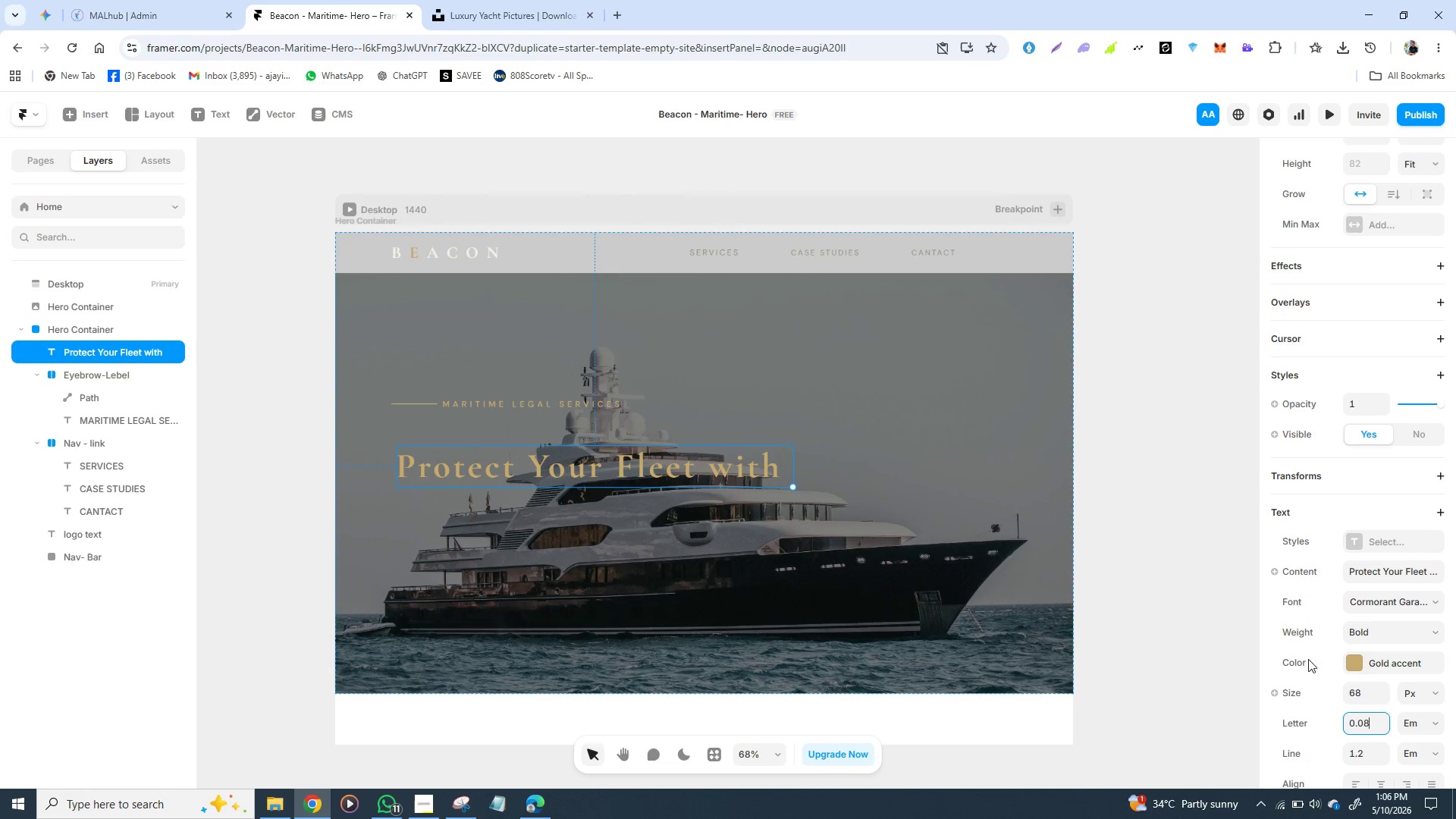 
wait(10.77)
 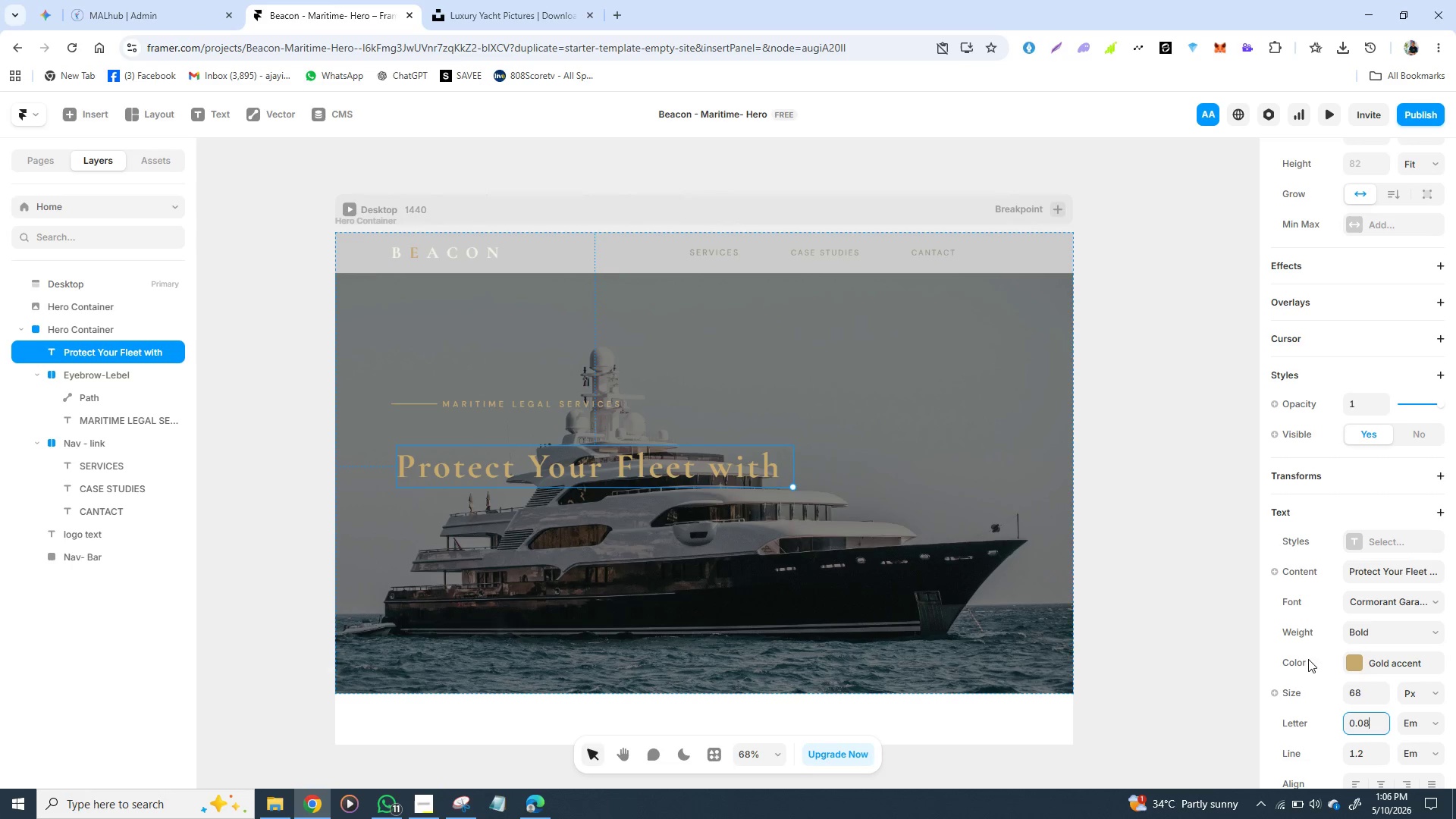 
left_click_drag(start_coordinate=[516, 471], to_coordinate=[508, 458])
 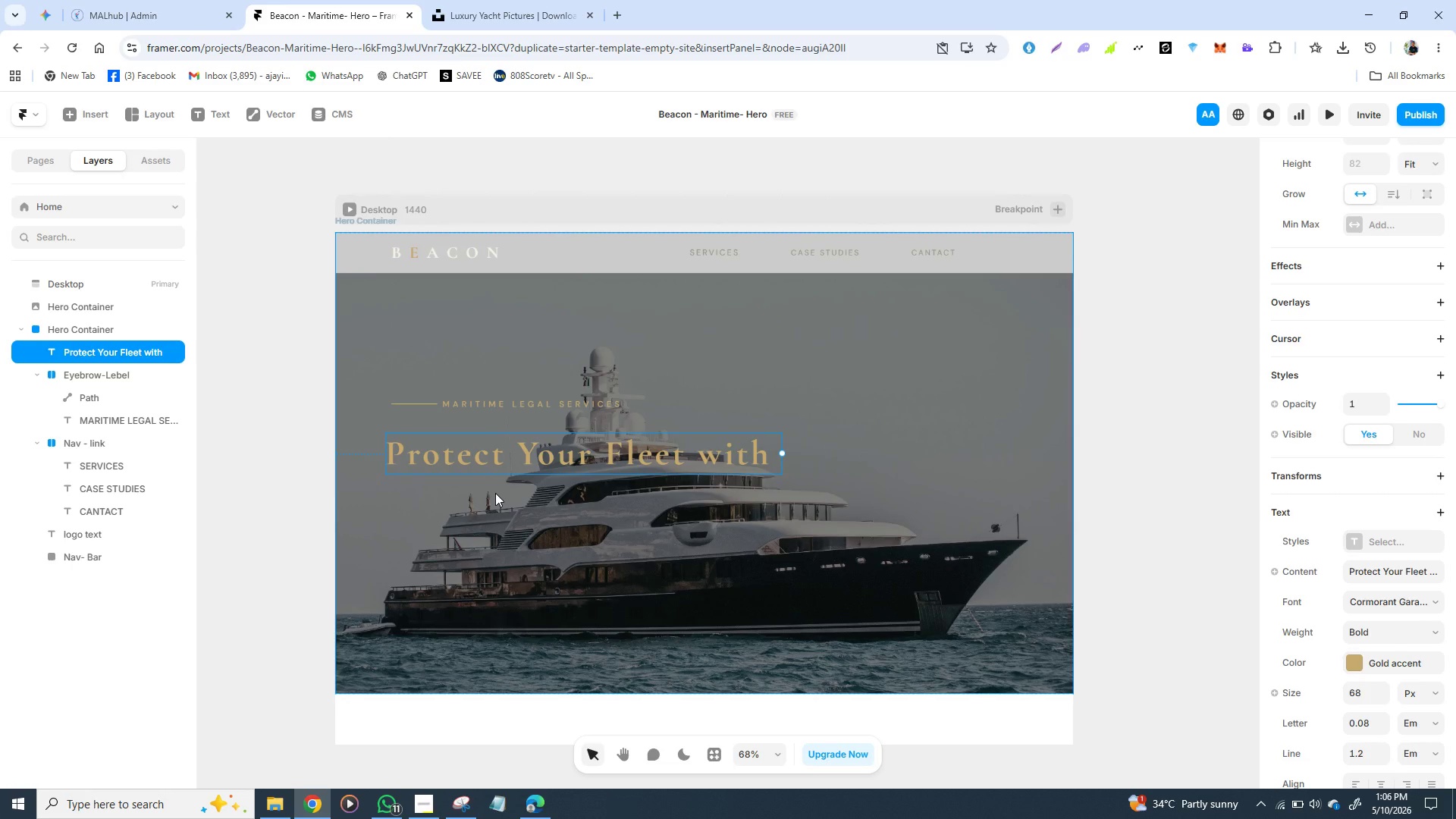 
left_click([495, 493])
 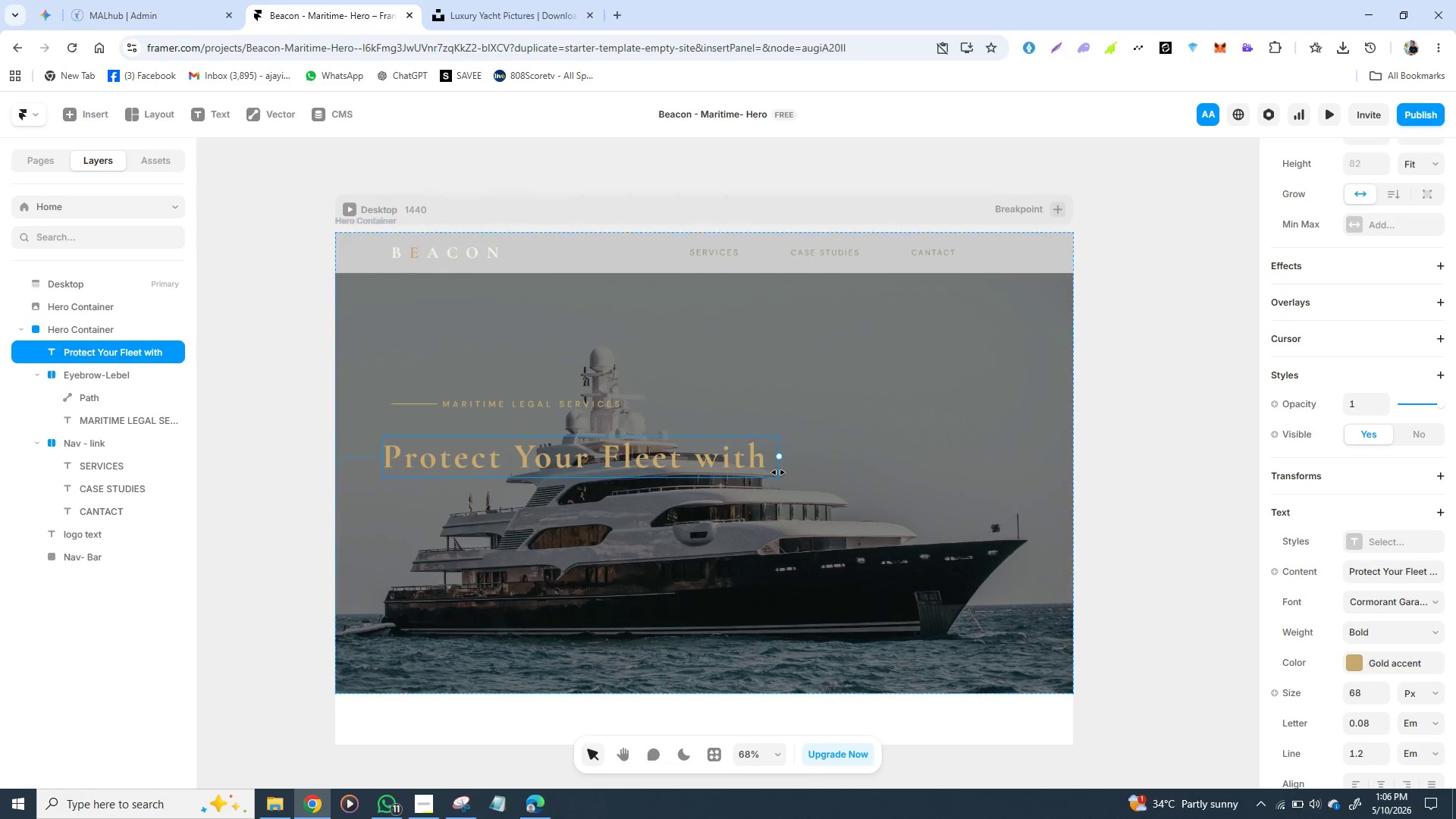 
double_click([763, 459])
 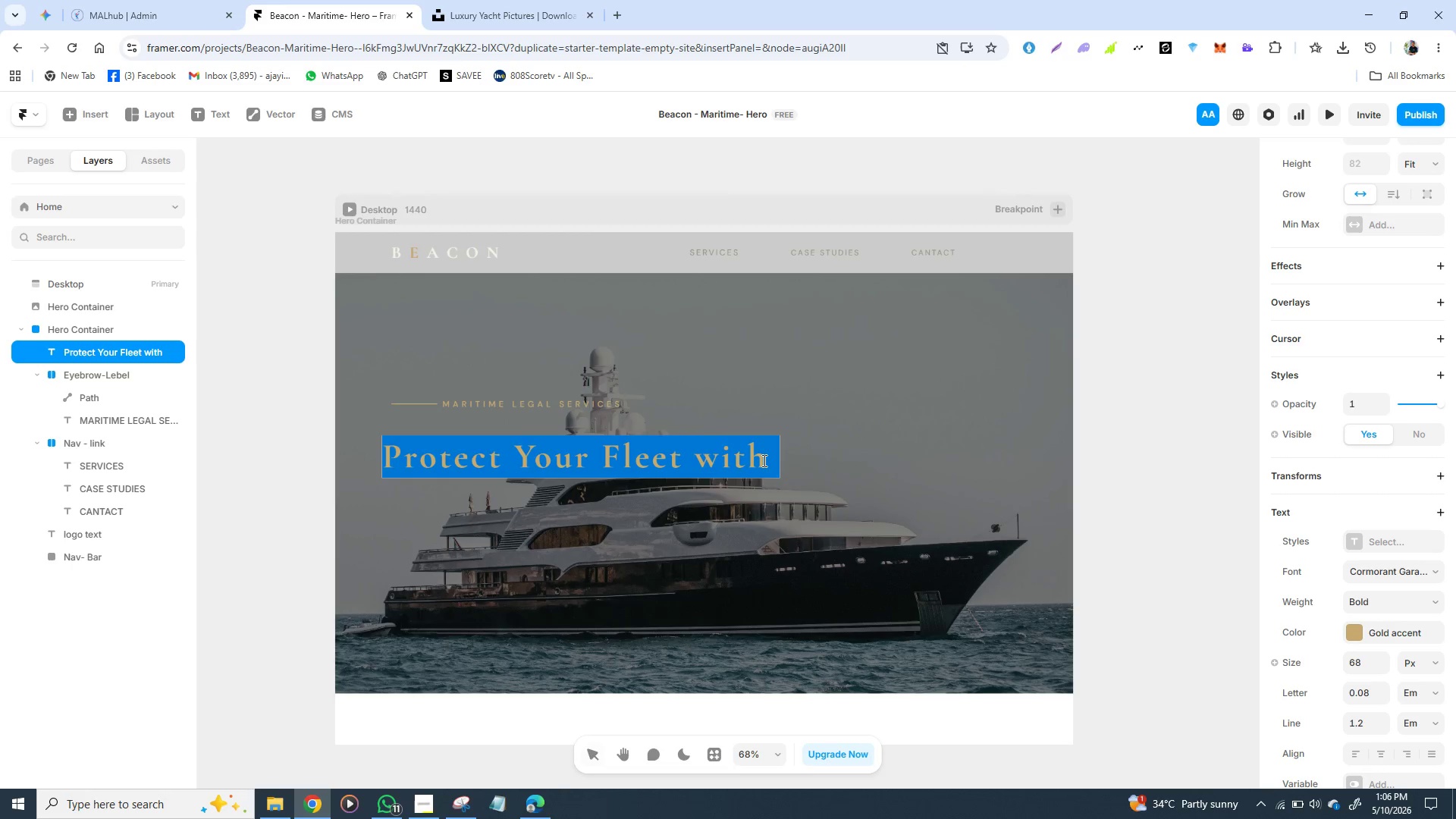 
triple_click([763, 459])
 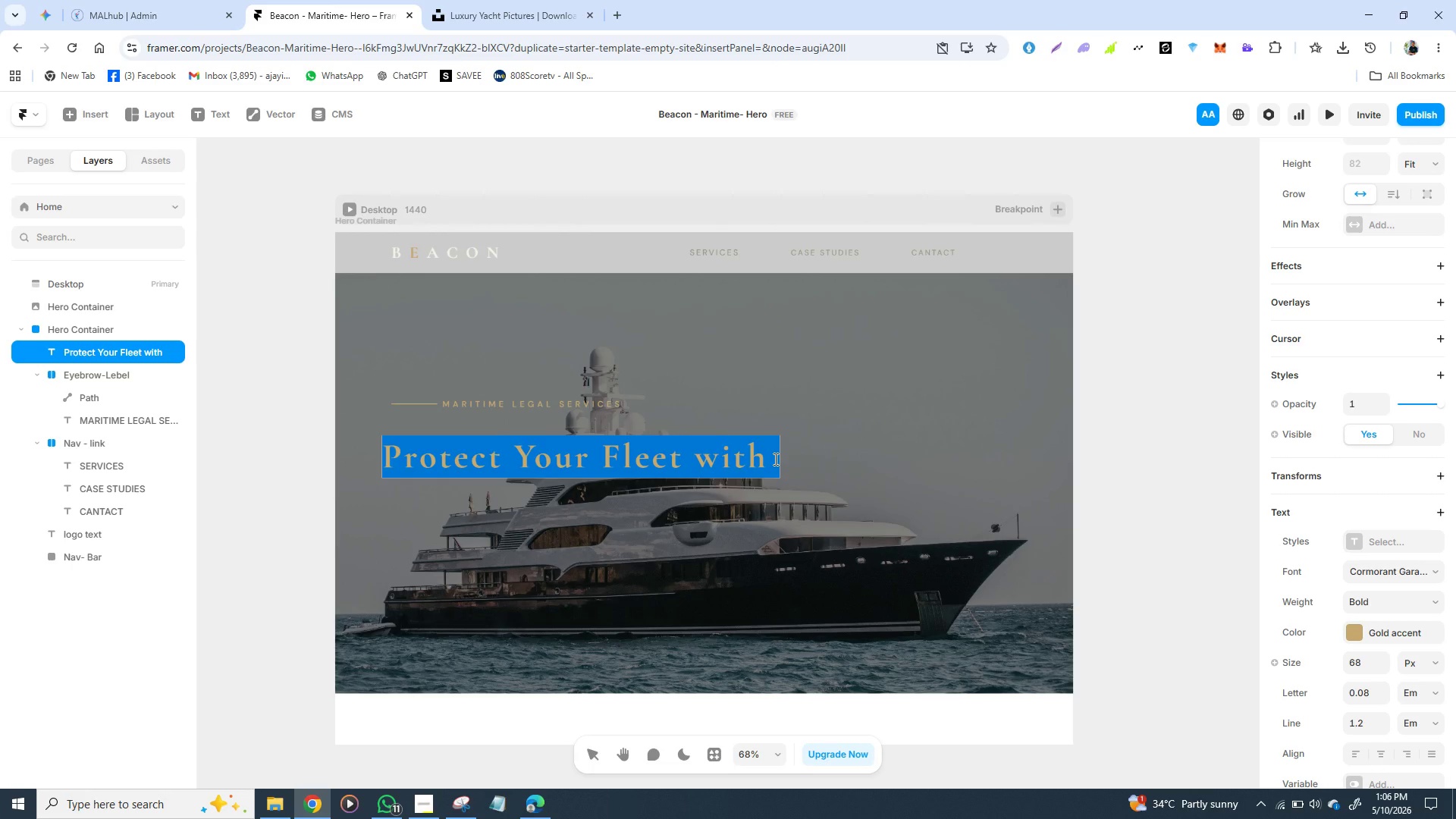 
left_click([774, 459])
 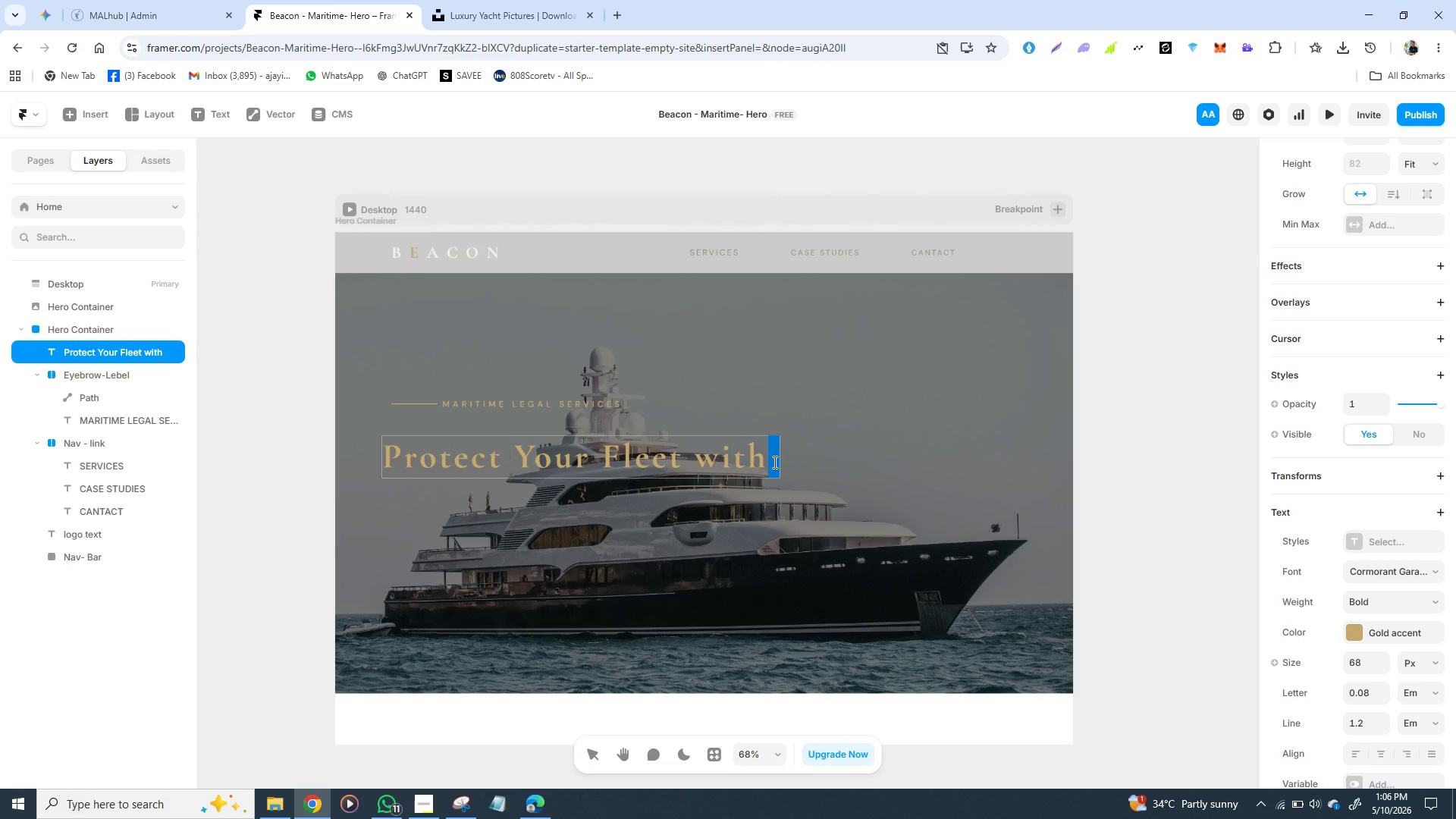 
double_click([774, 462])
 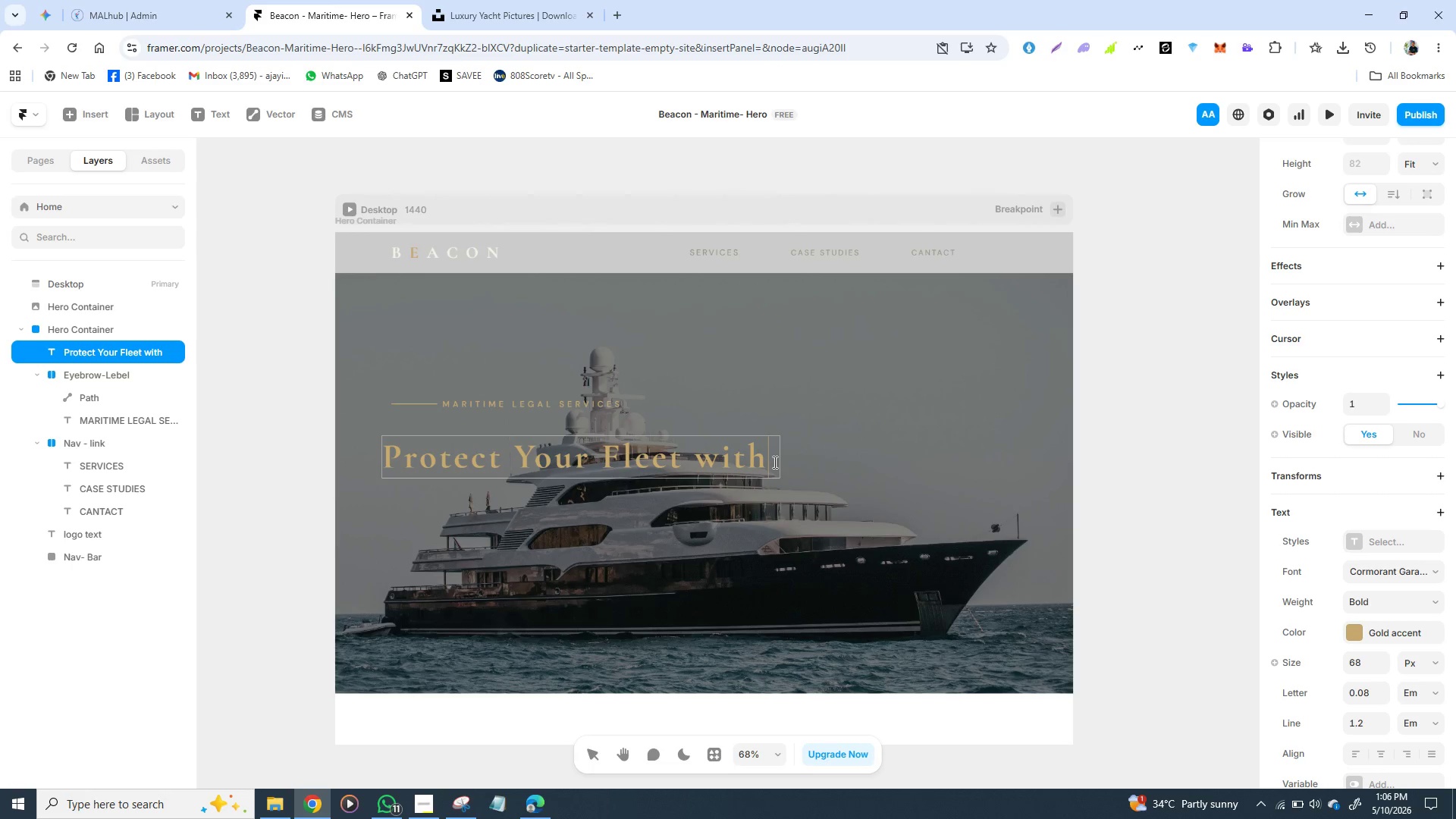 
left_click([774, 462])
 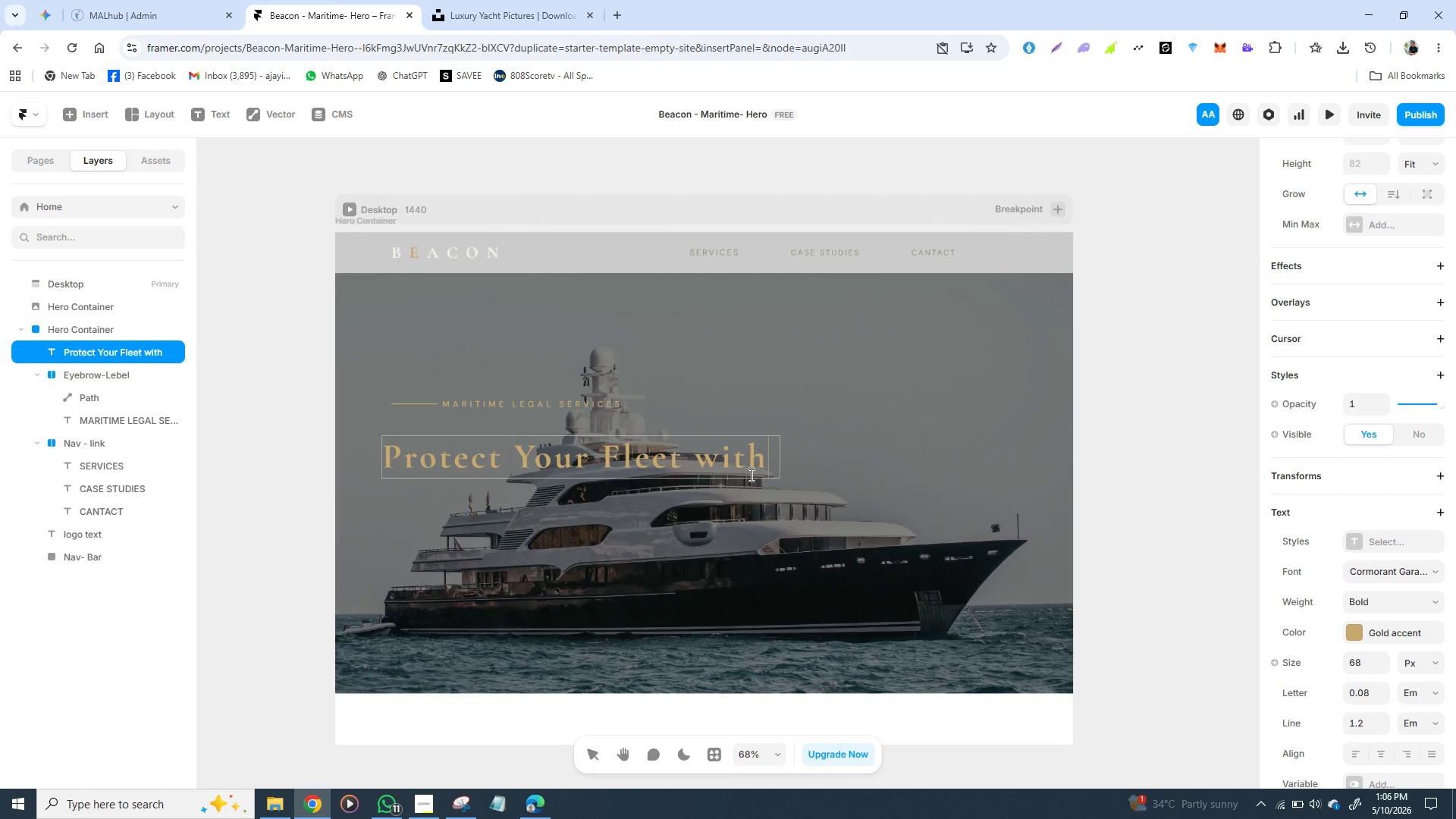 
key(ArrowRight)
 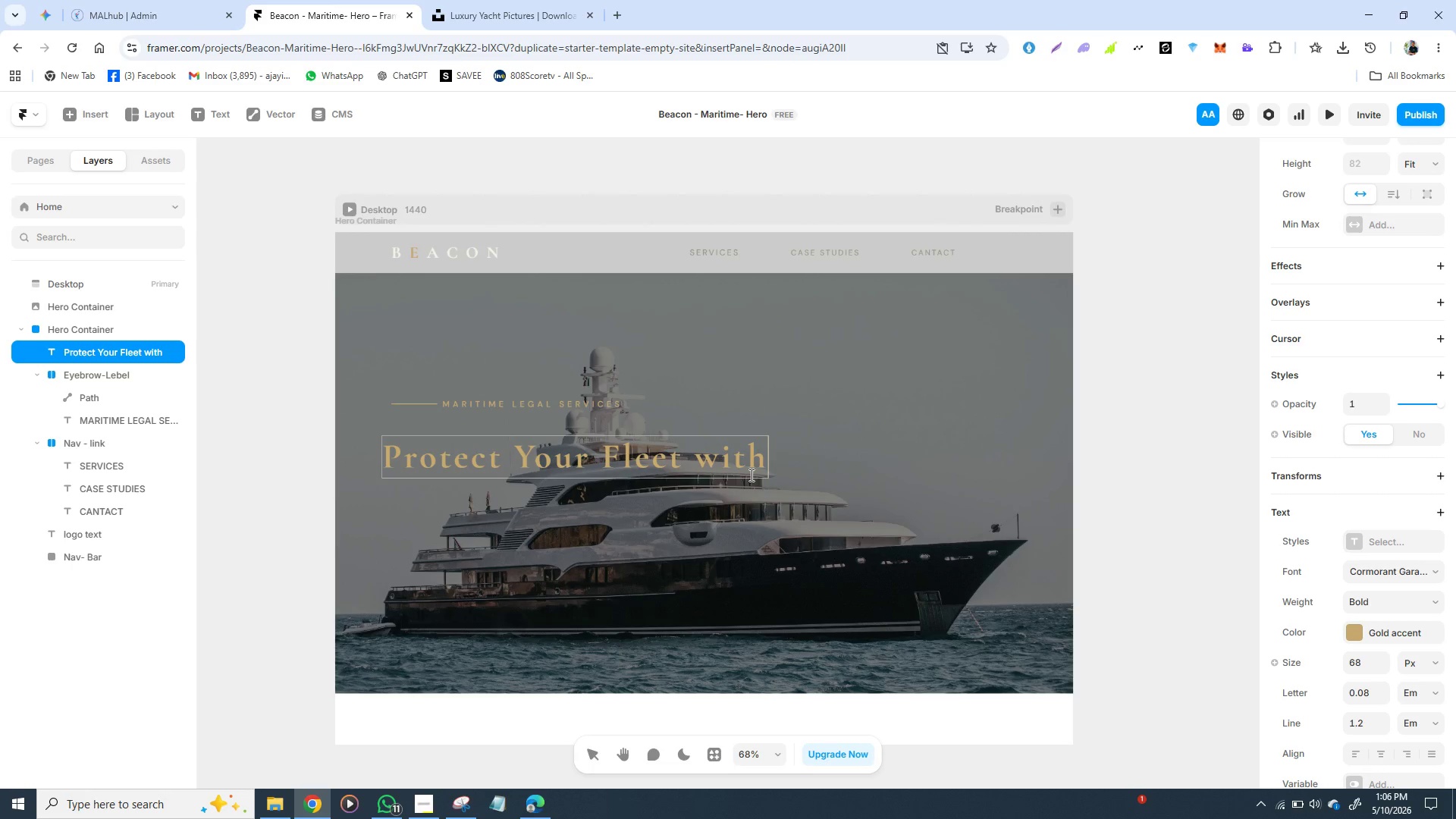 
key(Backspace)
 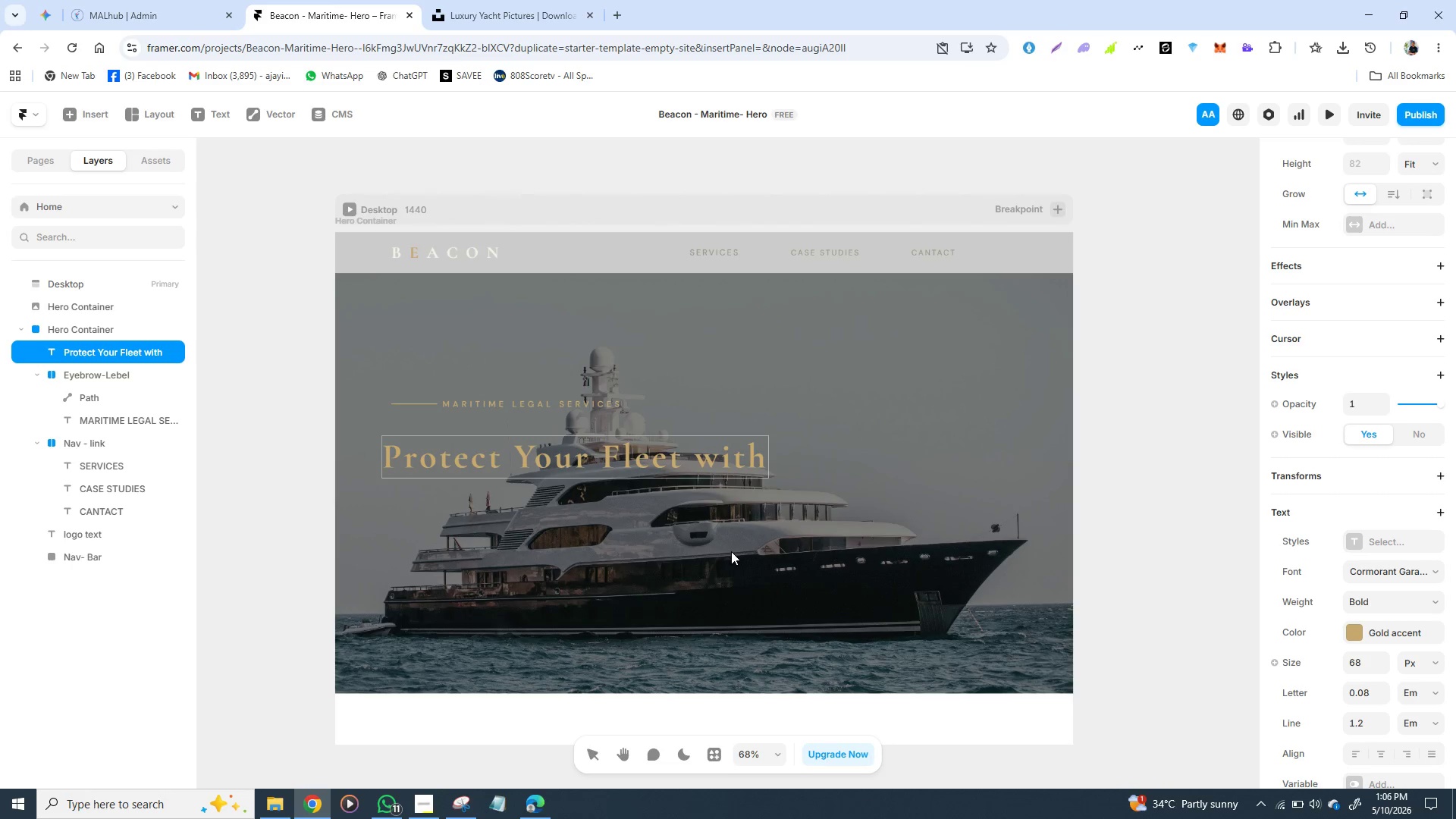 
wait(10.25)
 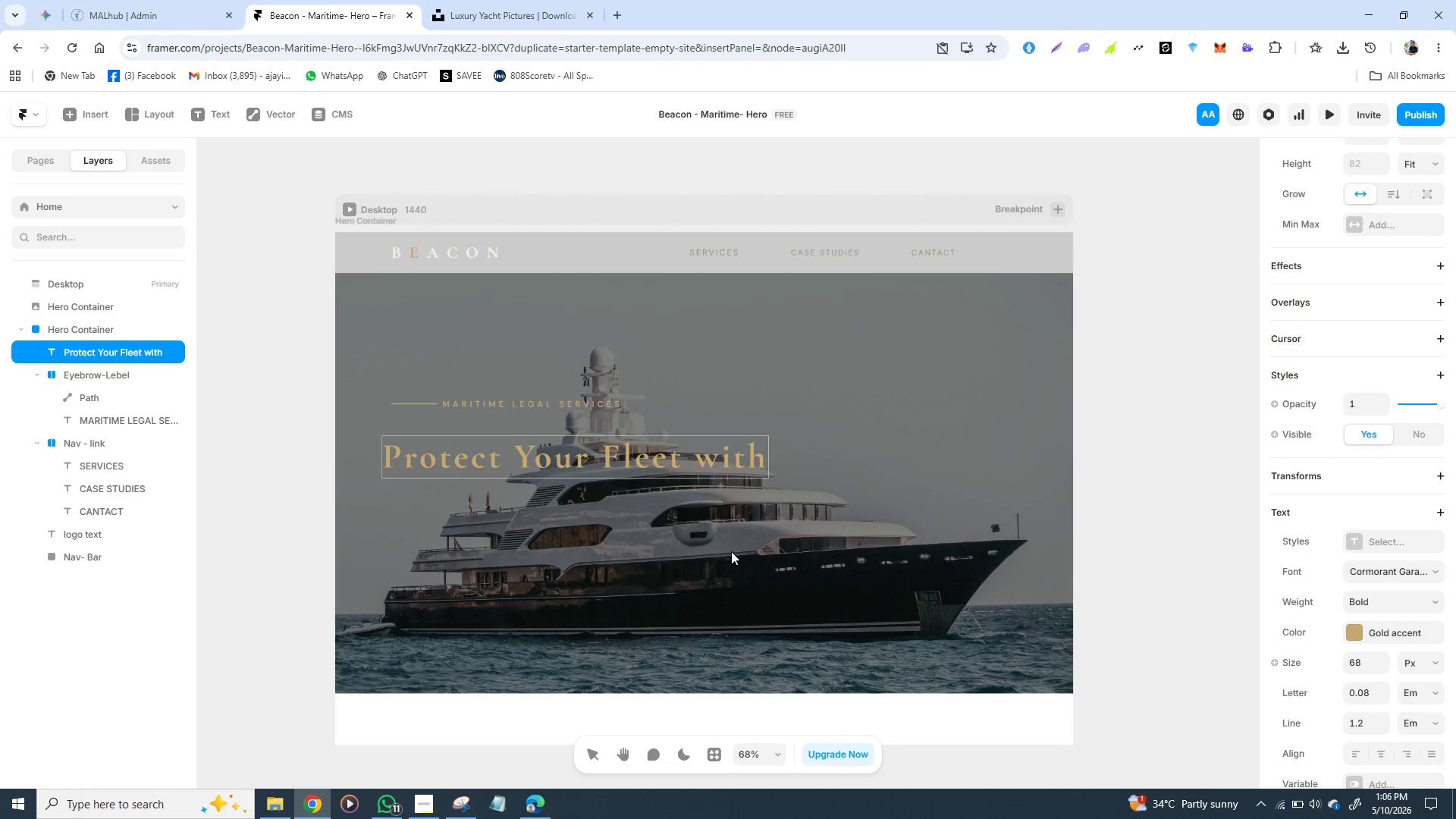 
left_click([1355, 636])
 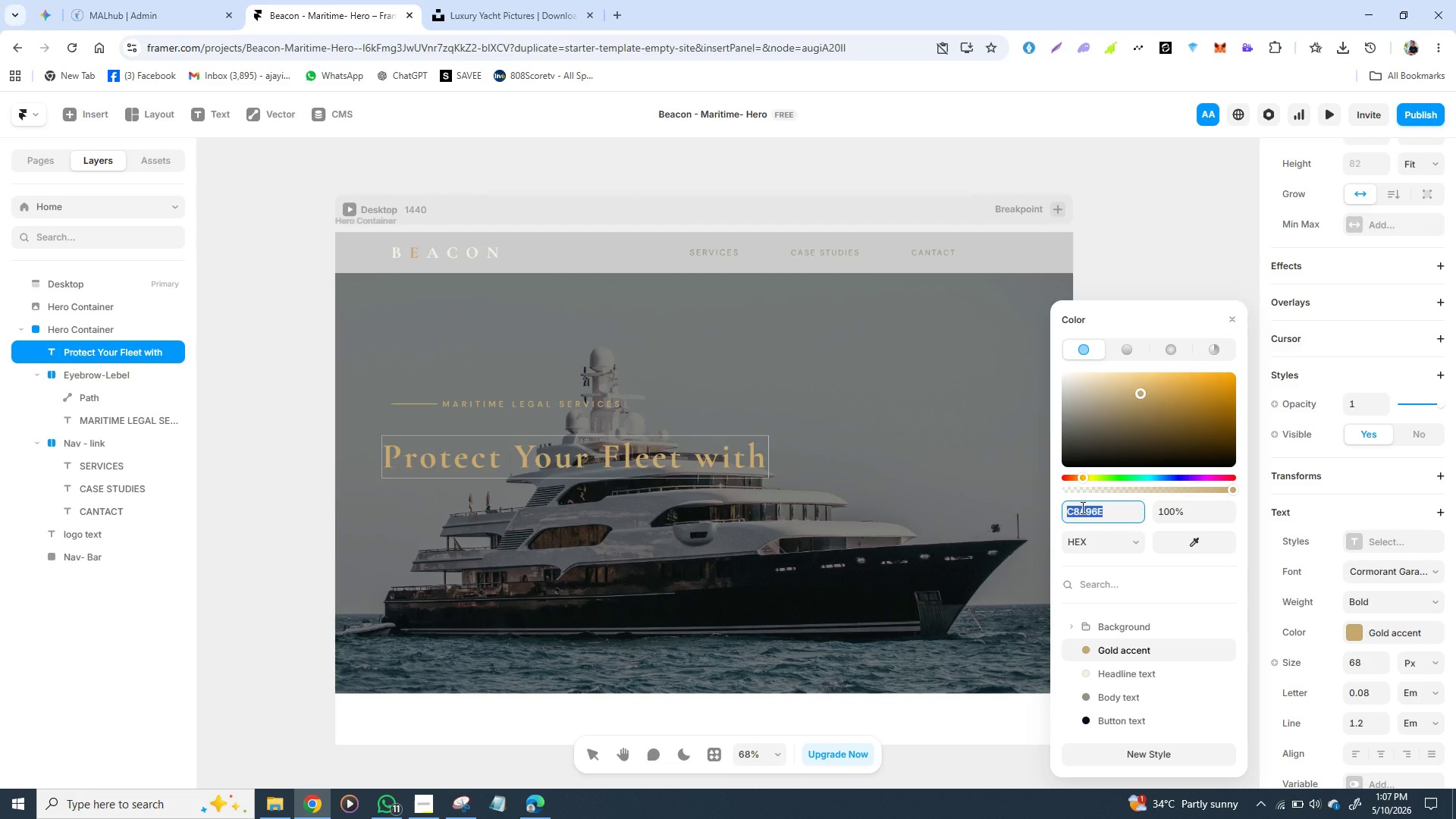 
wait(7.49)
 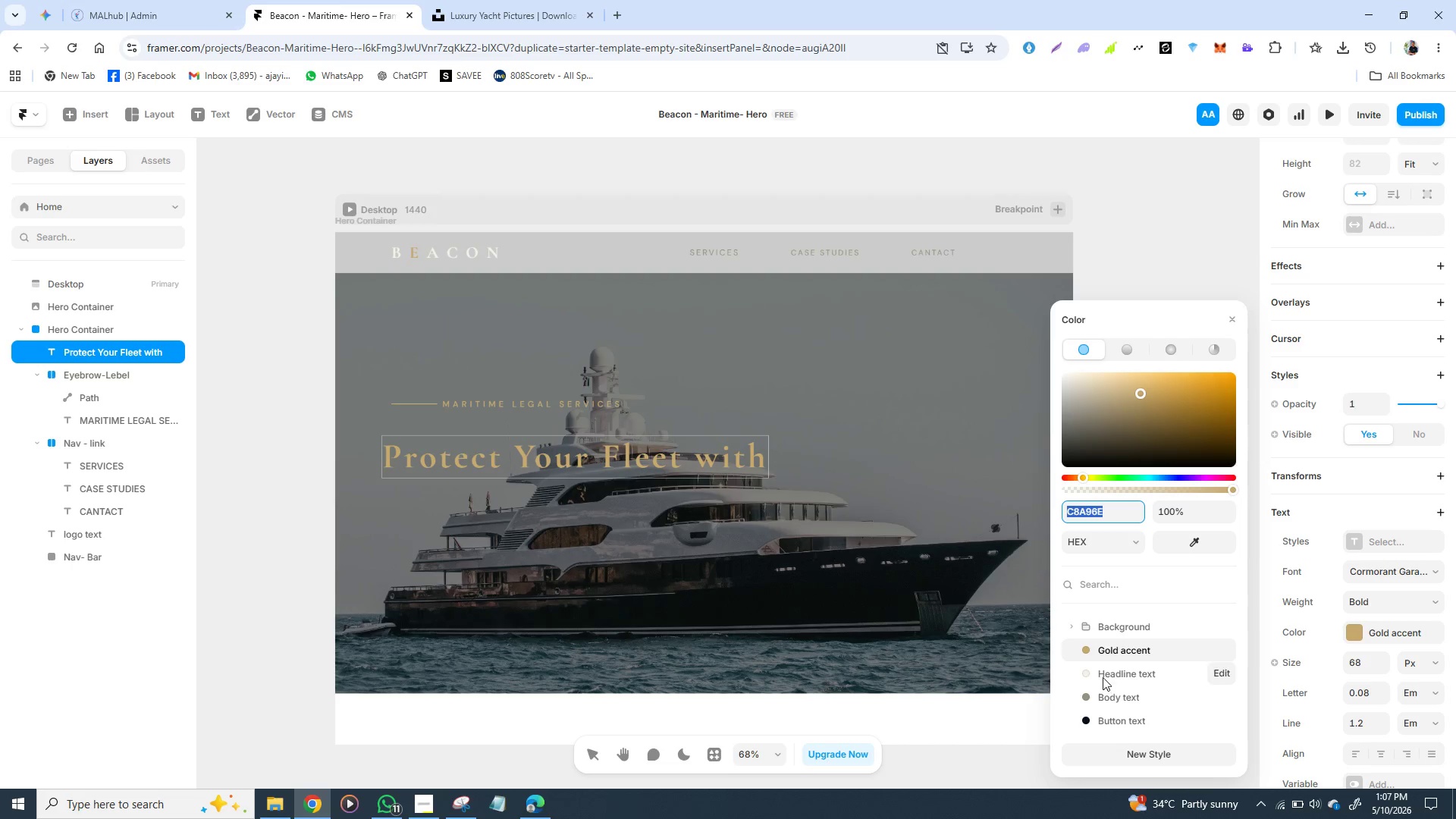 
type(f5f0)
 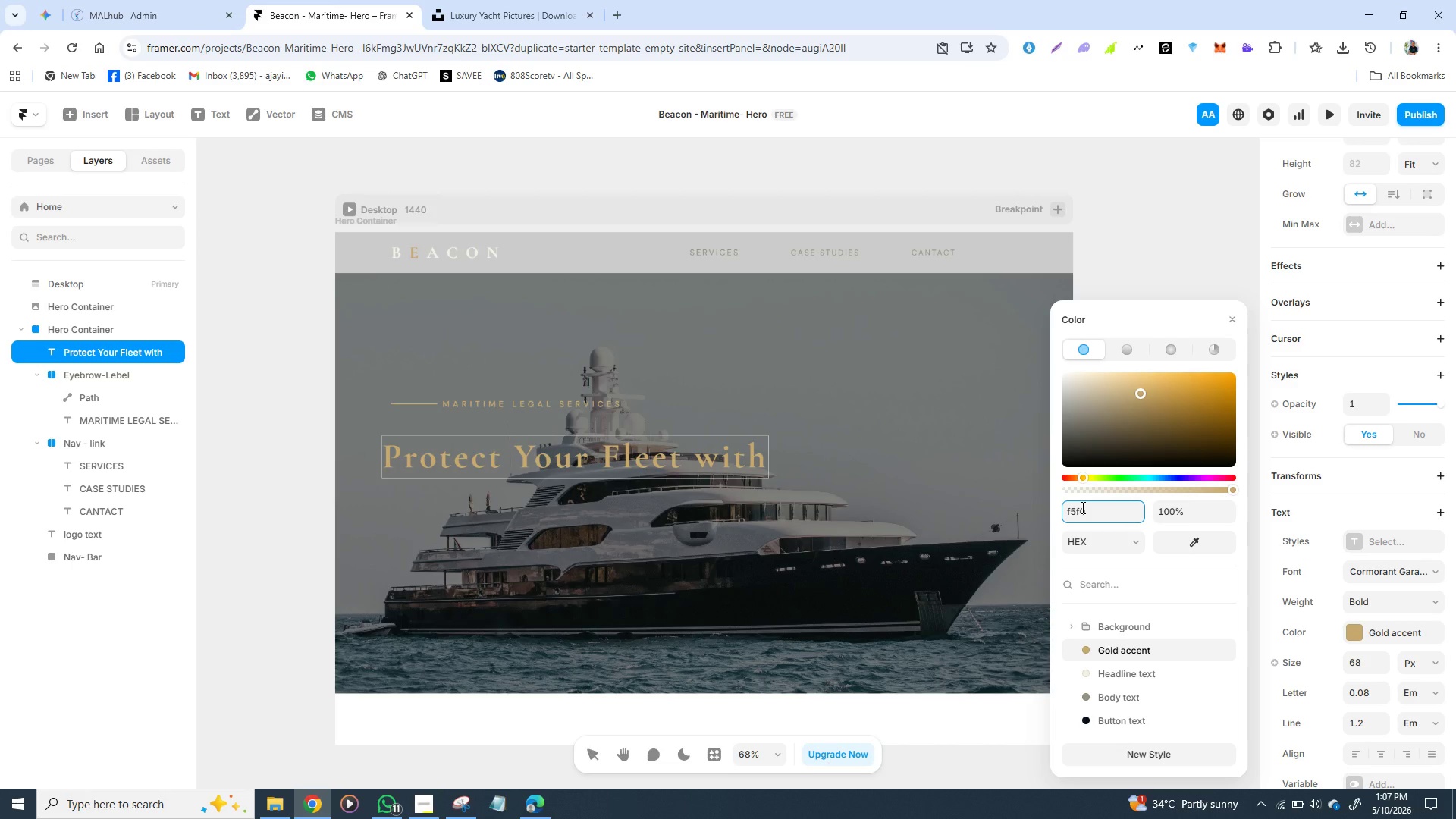 
type(e8)
 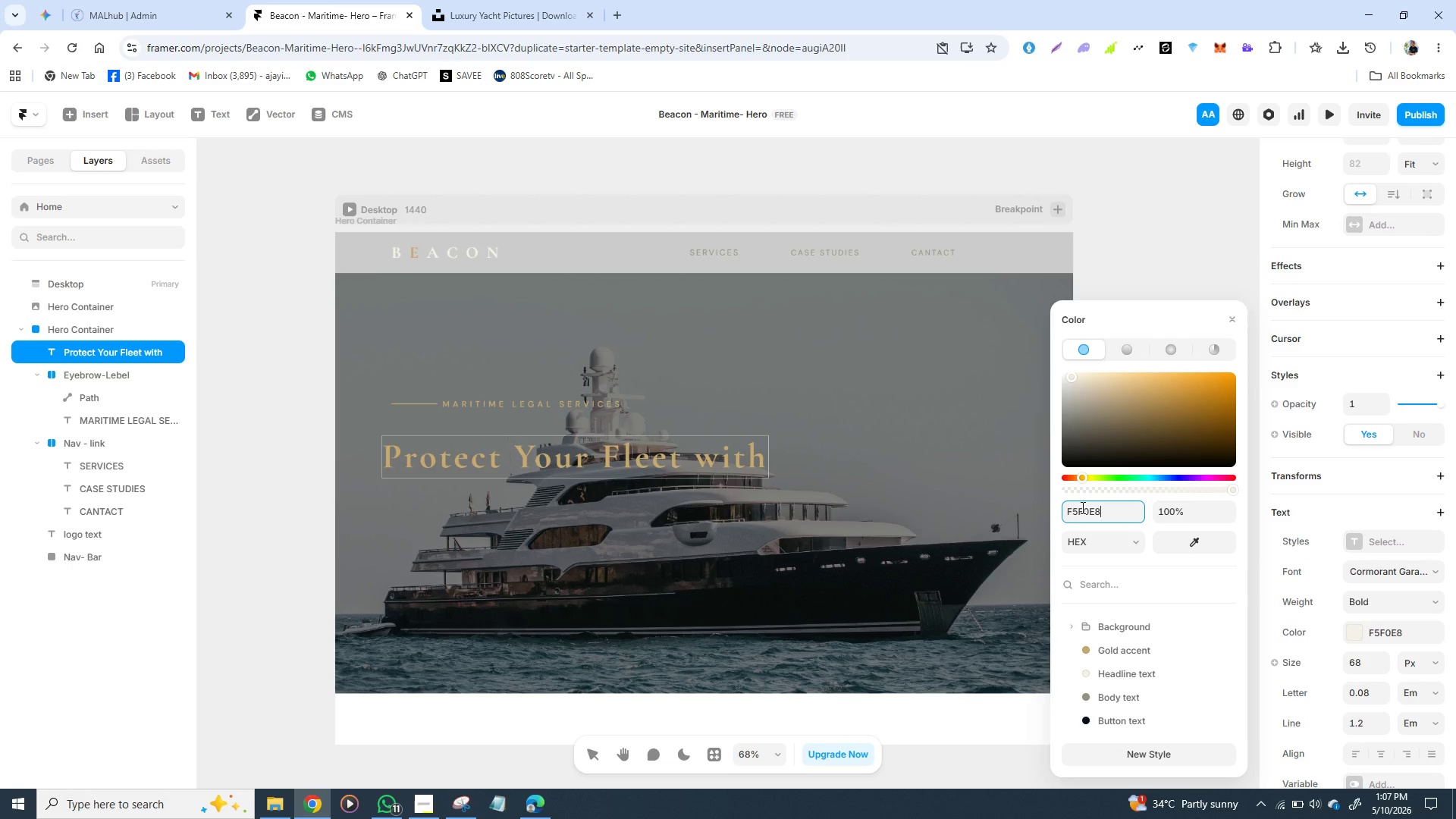 
key(Enter)
 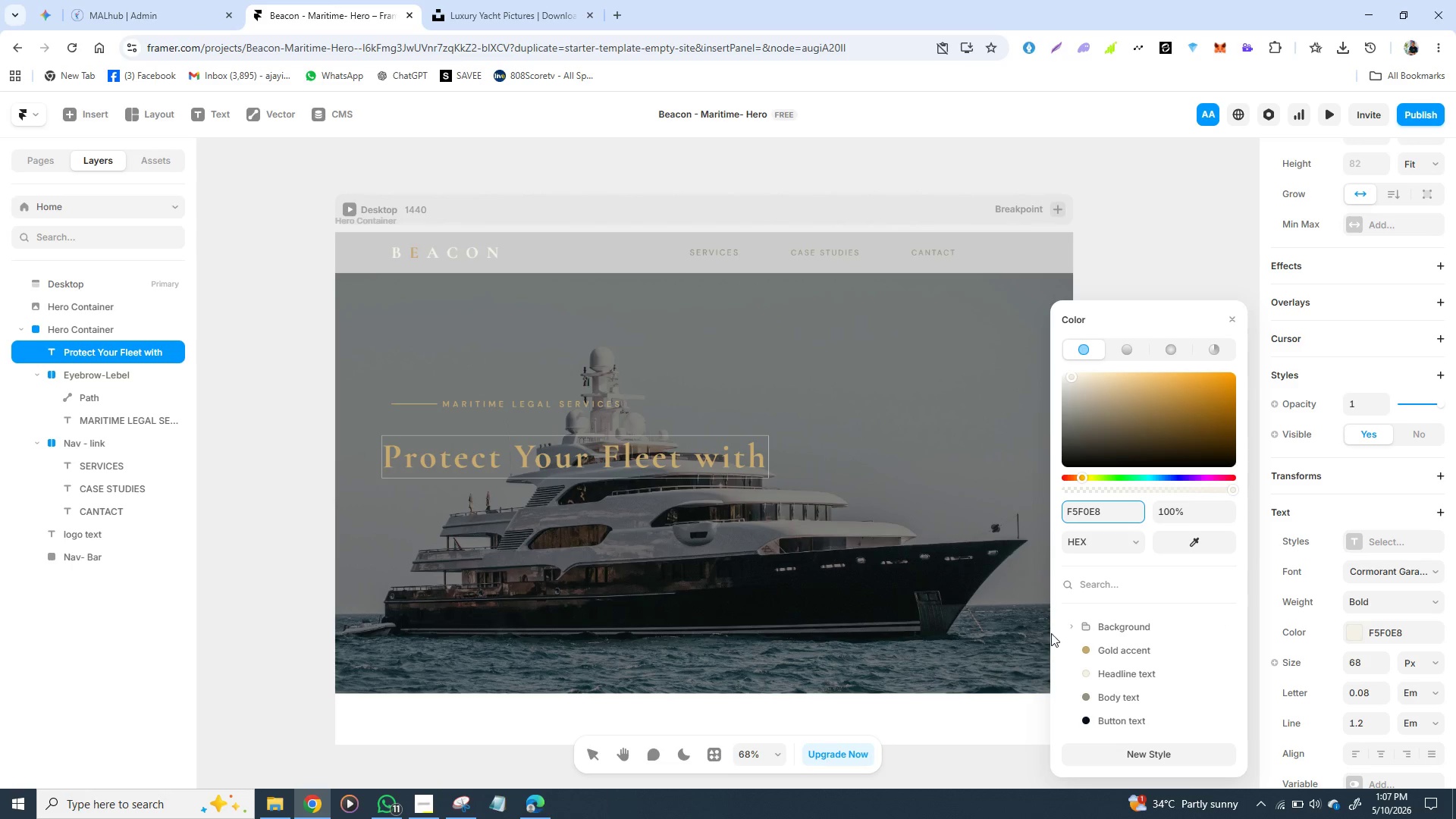 
left_click([1012, 645])
 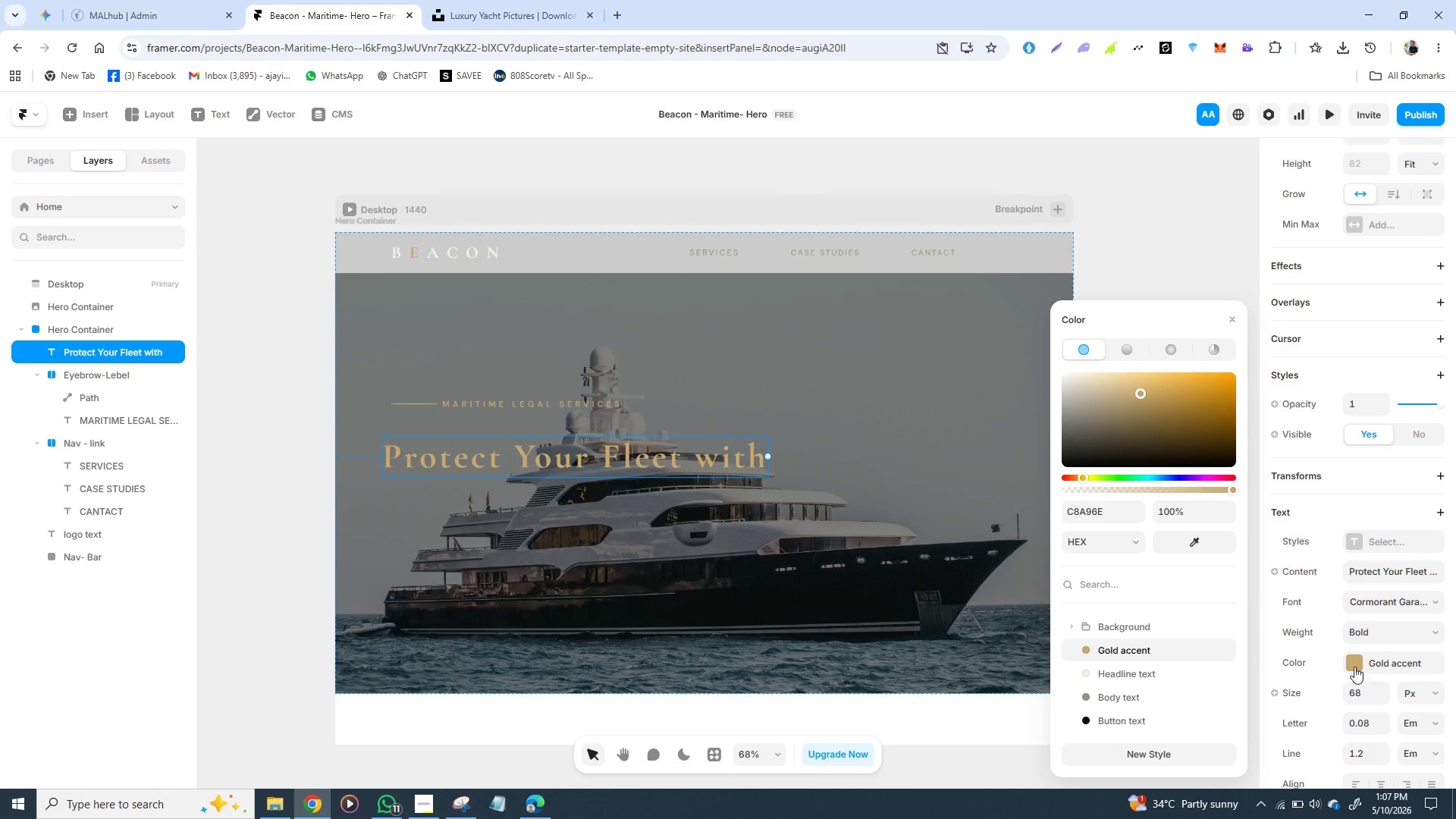 
left_click([1351, 667])
 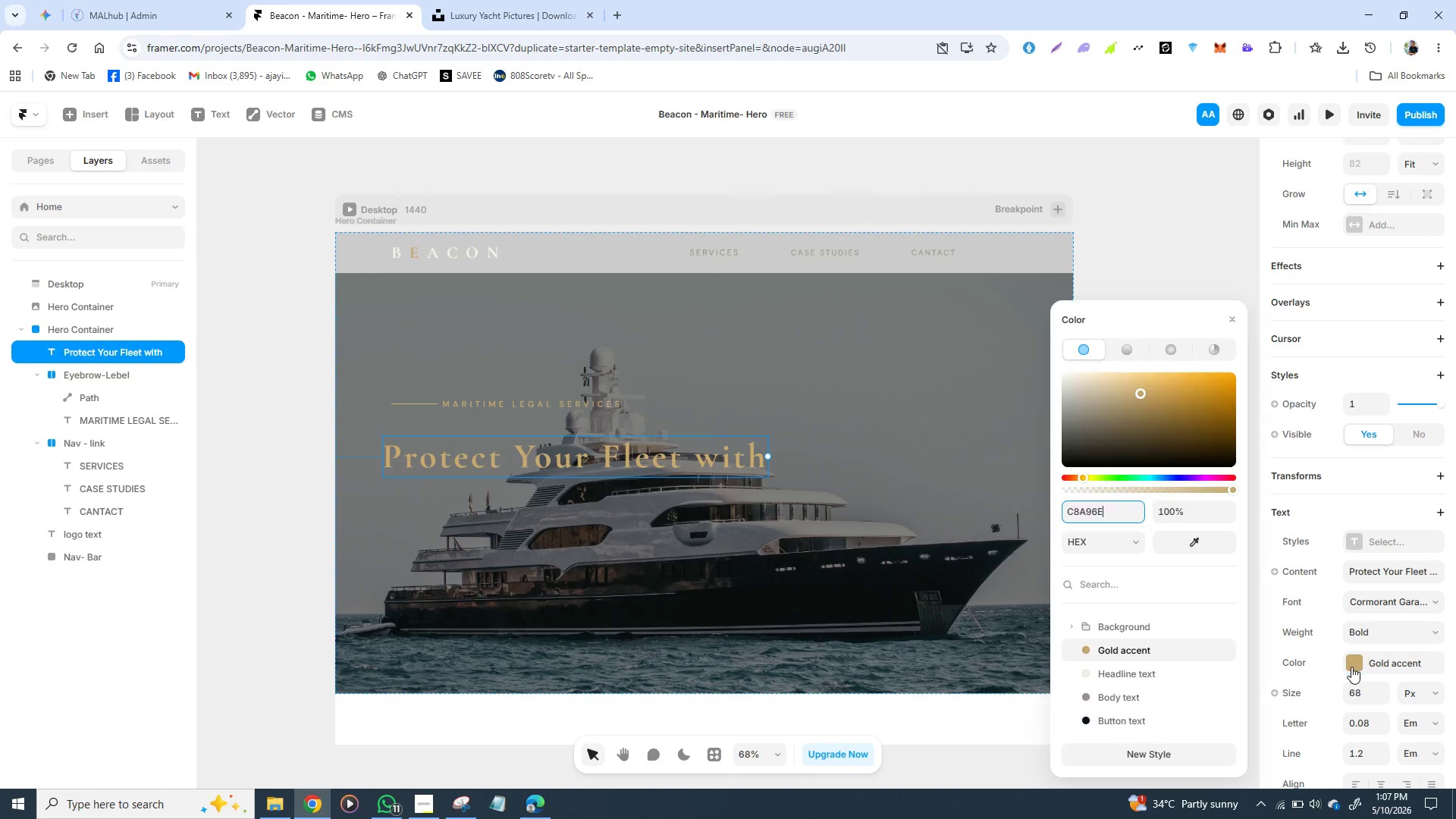 
left_click([1351, 667])
 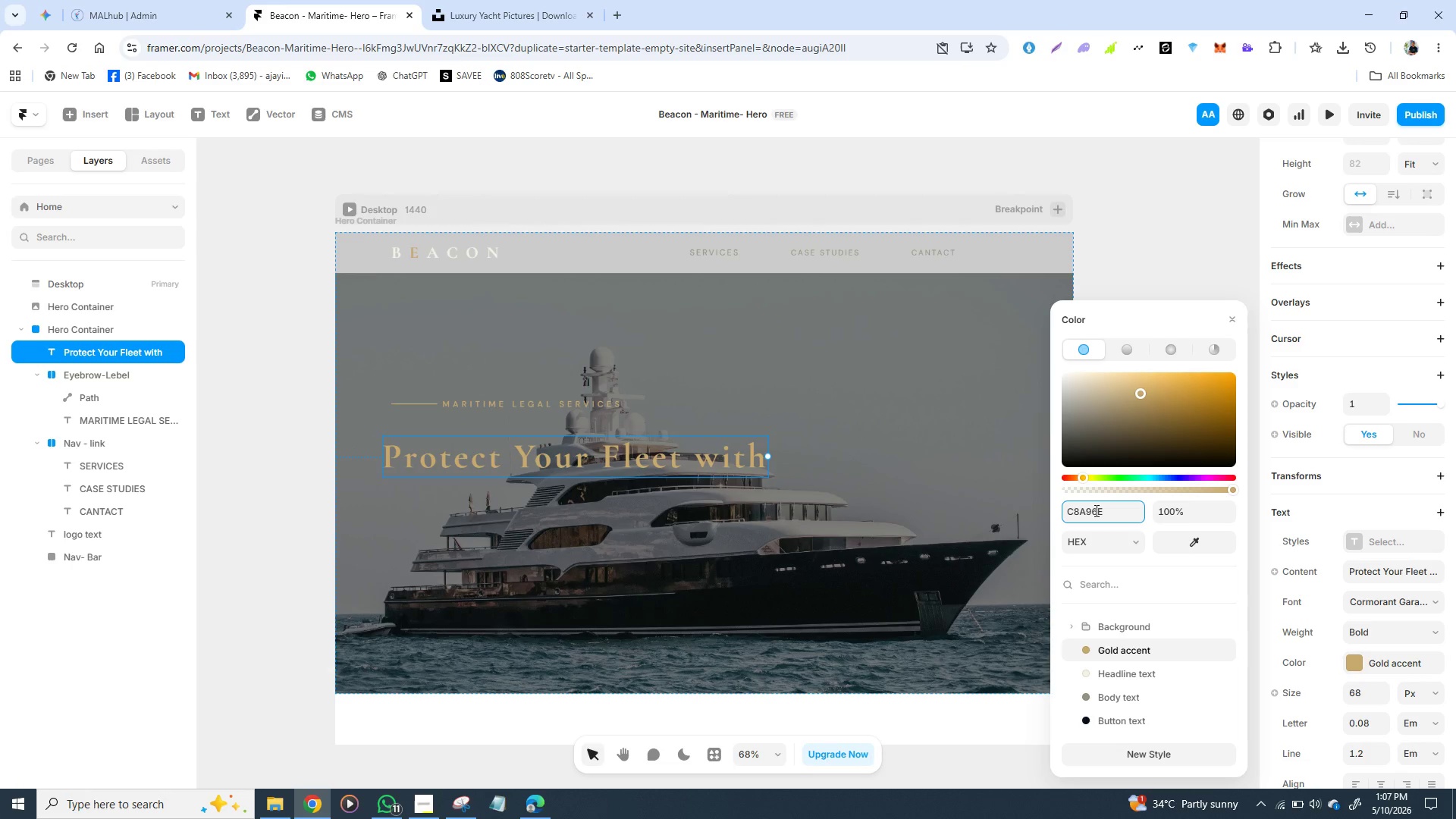 
double_click([1095, 510])
 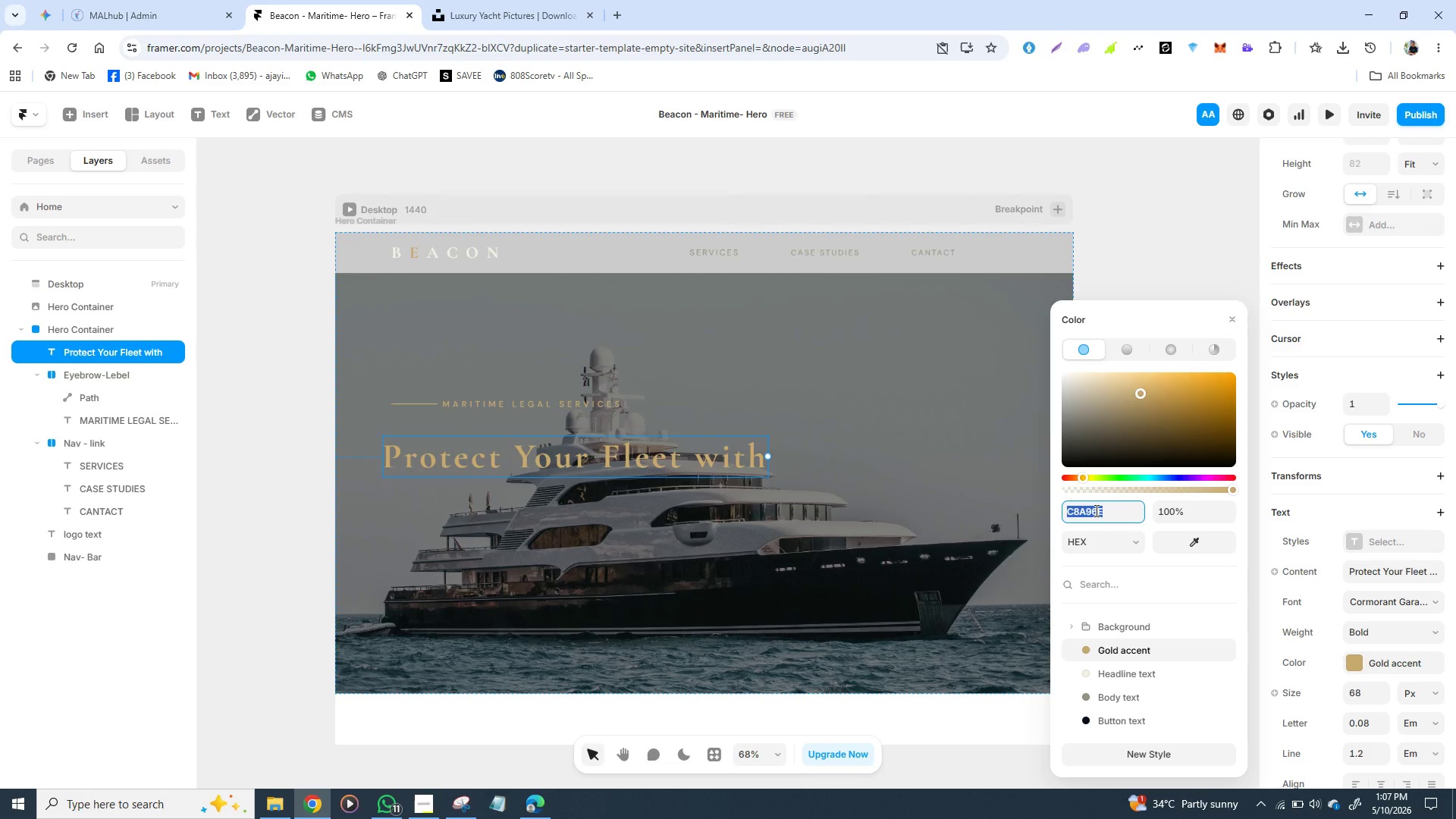 
triple_click([1095, 510])
 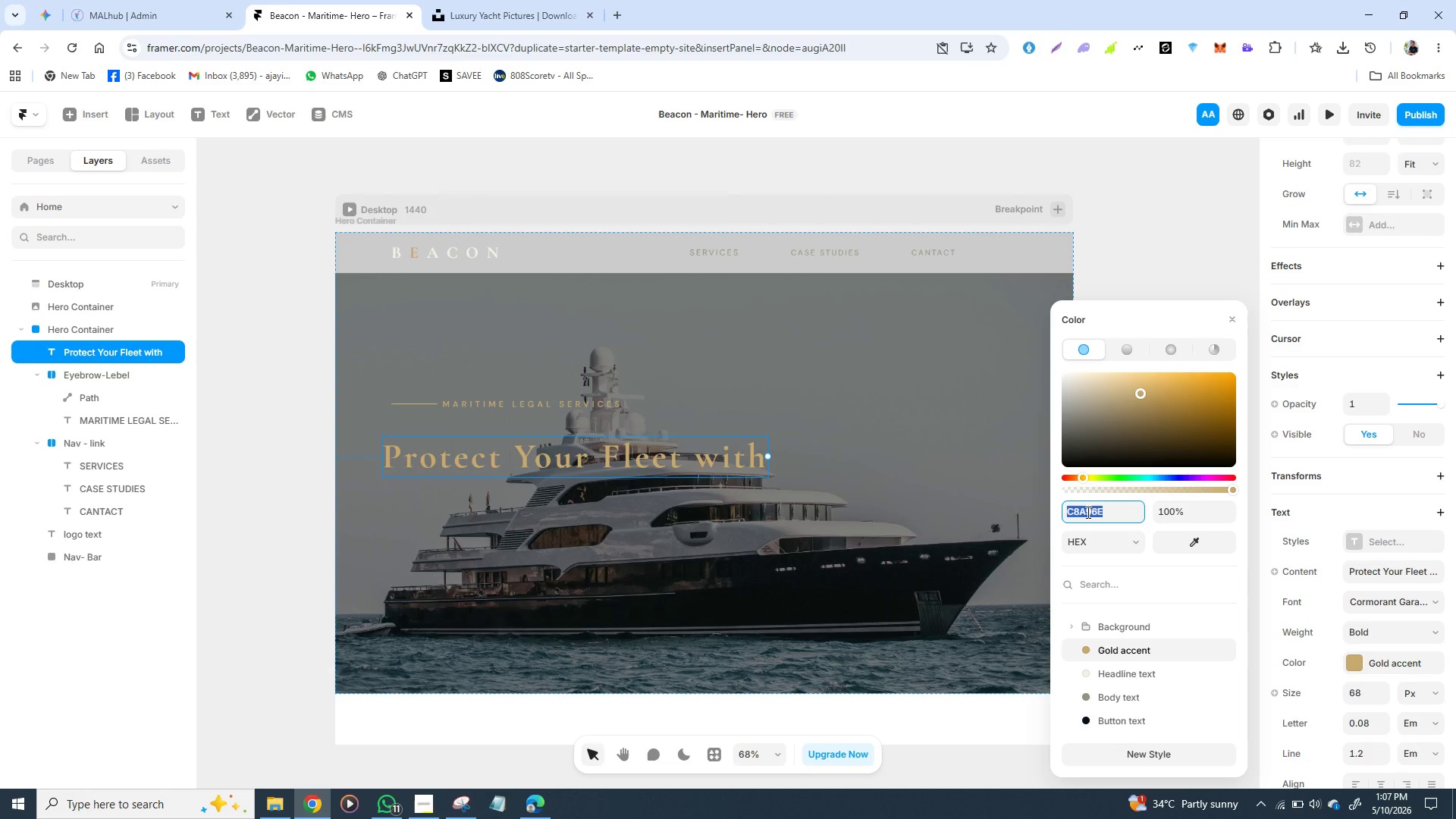 
type(f5)
 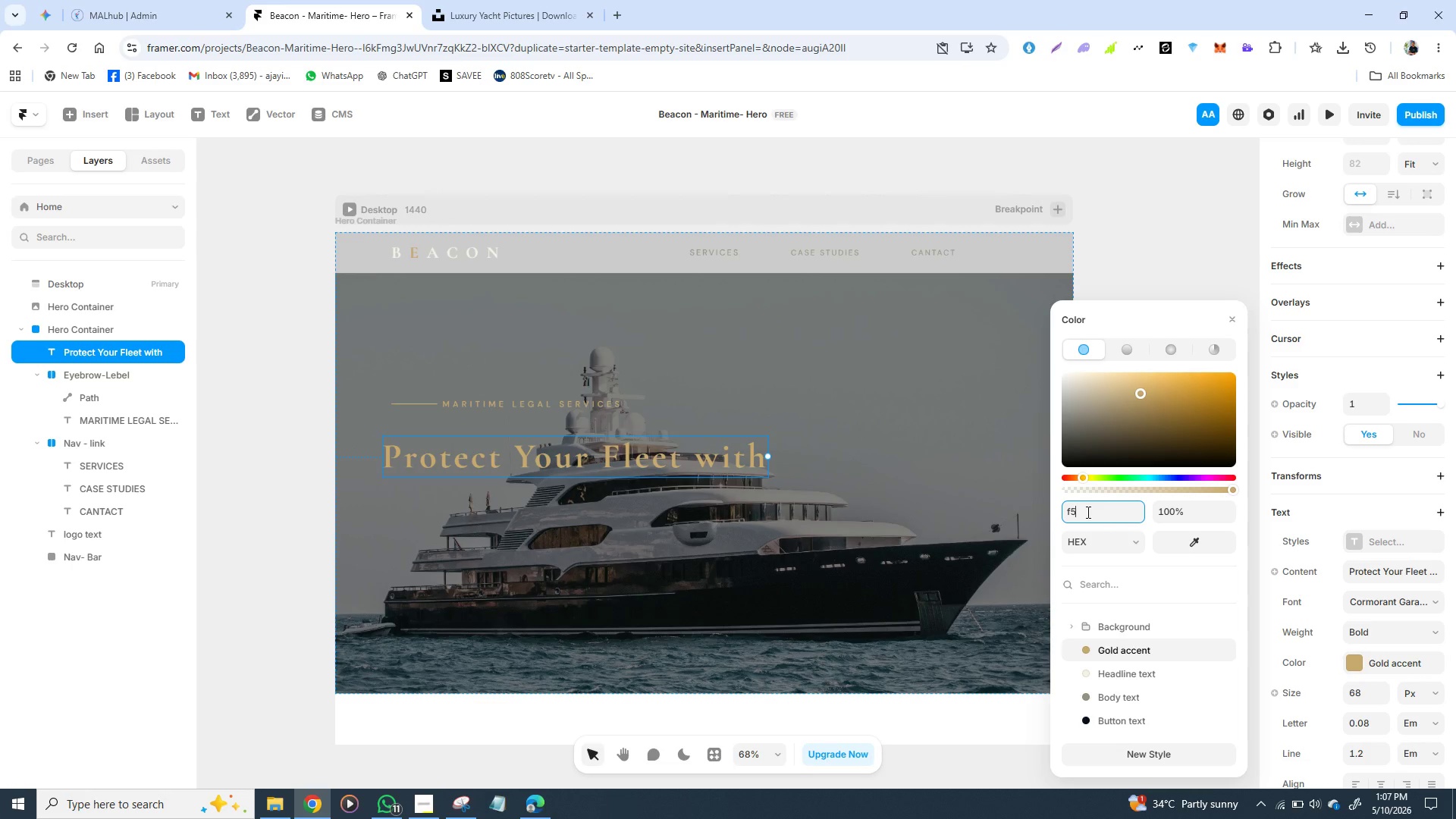 
type(f0e8)
 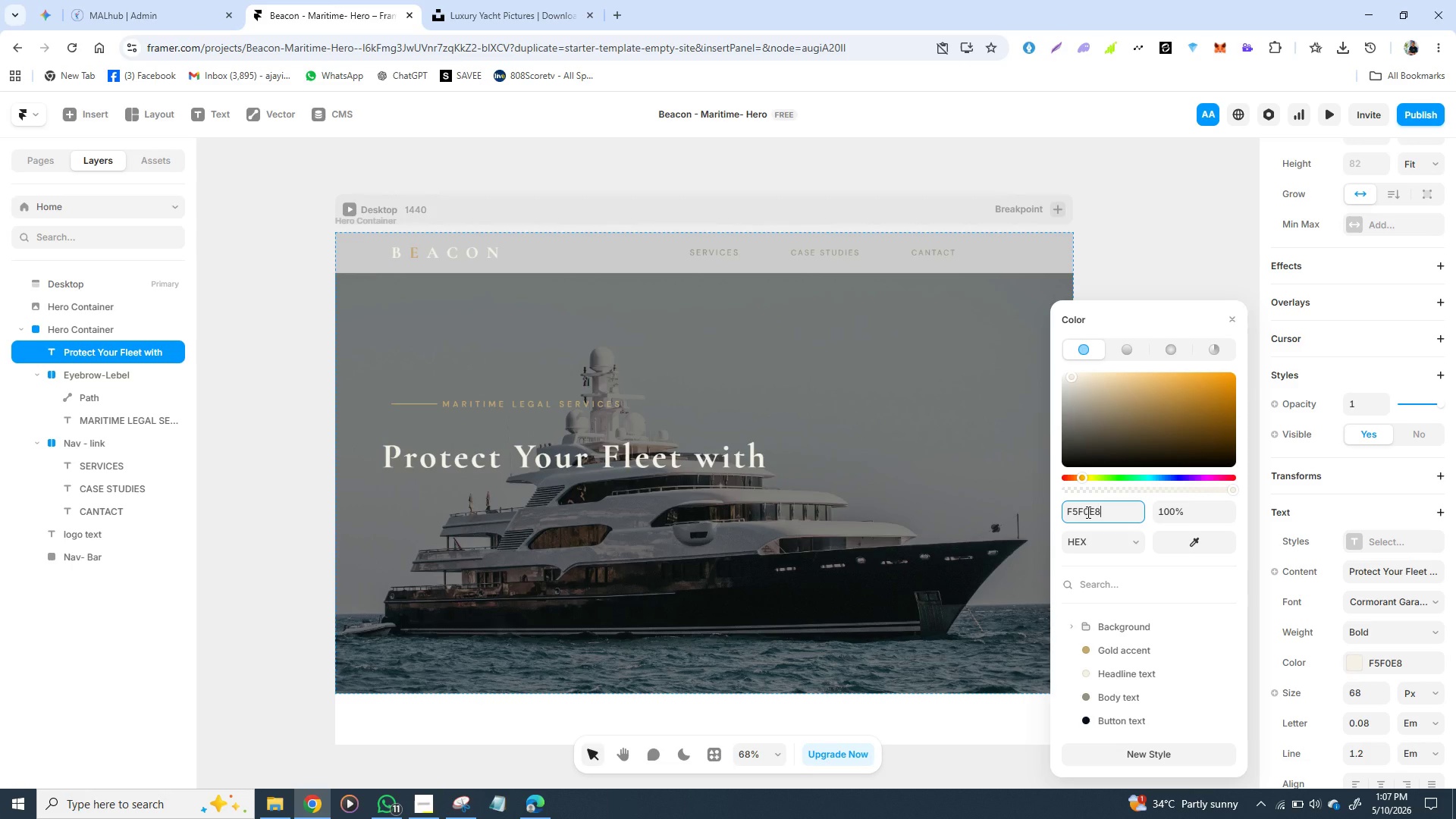 
key(Enter)
 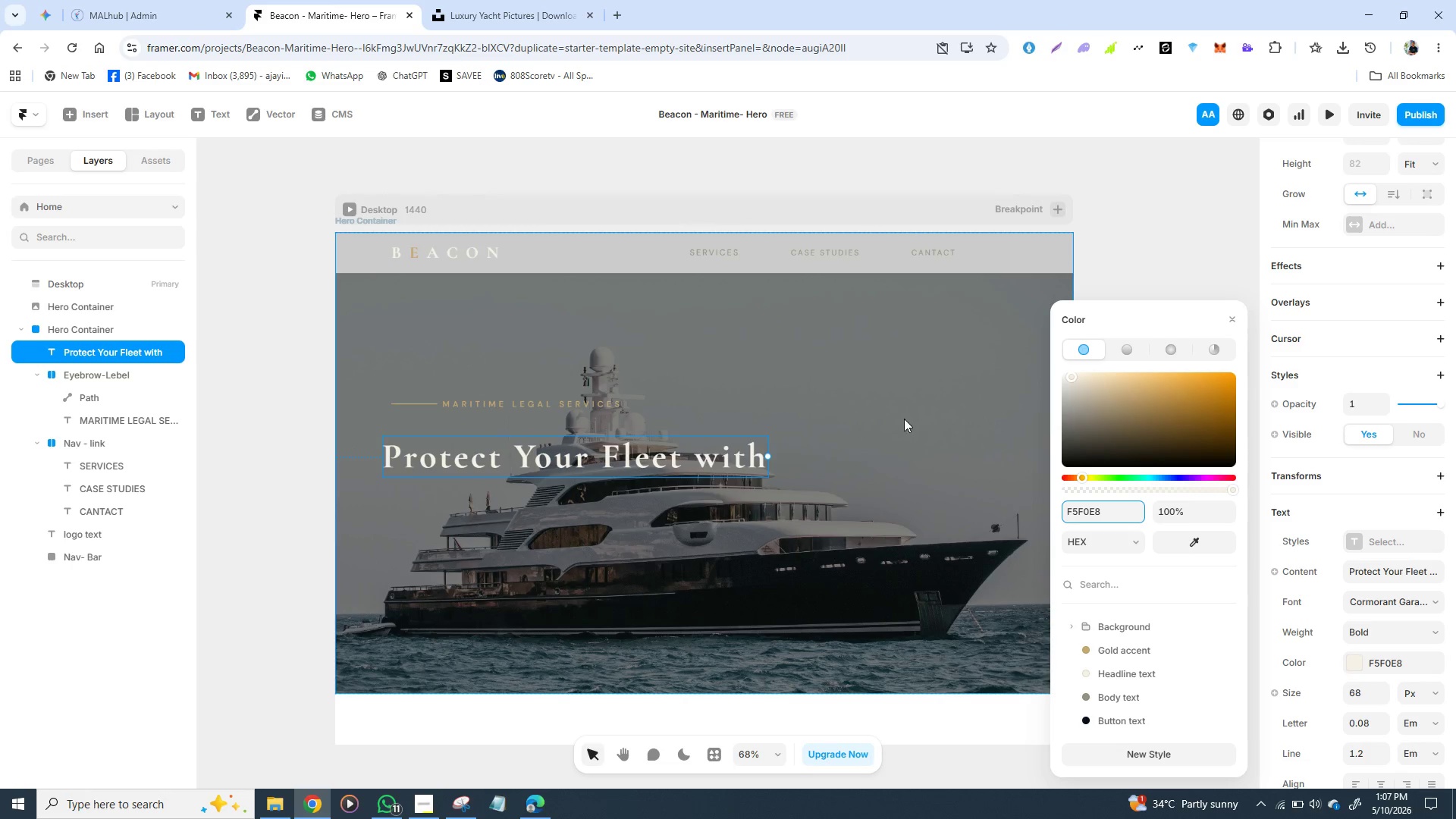 
left_click([908, 413])
 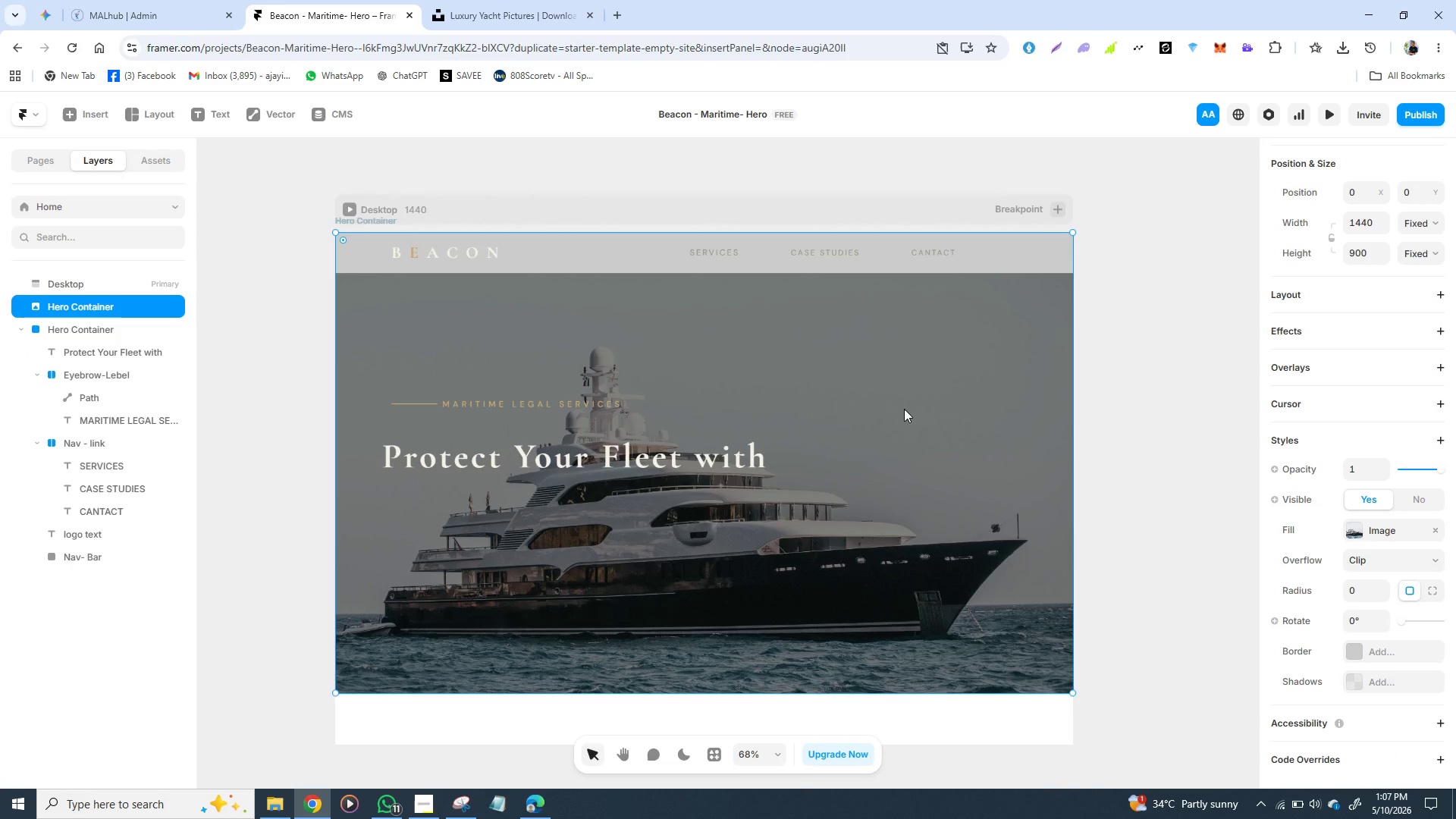 
wait(12.61)
 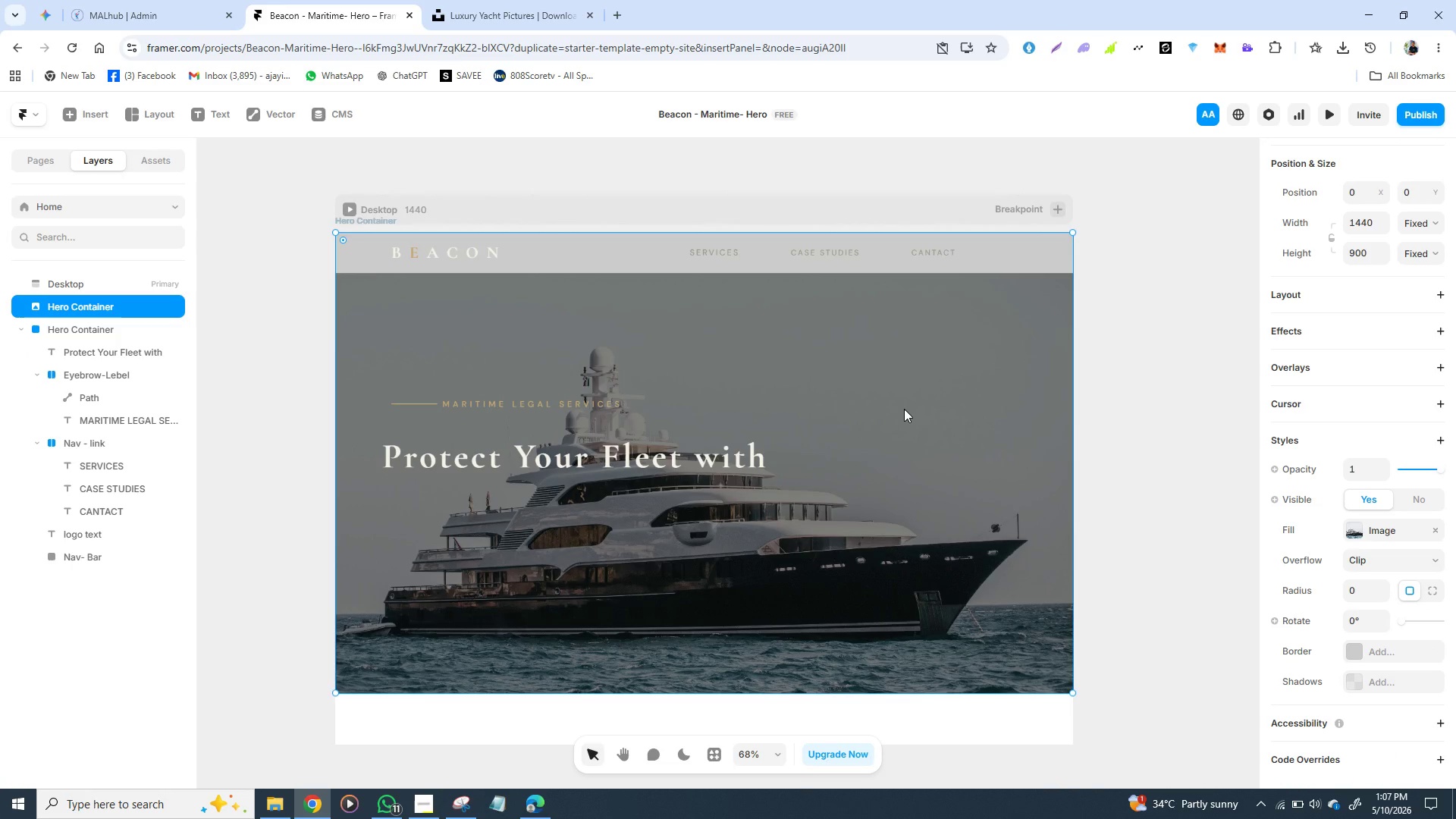 
left_click([537, 472])
 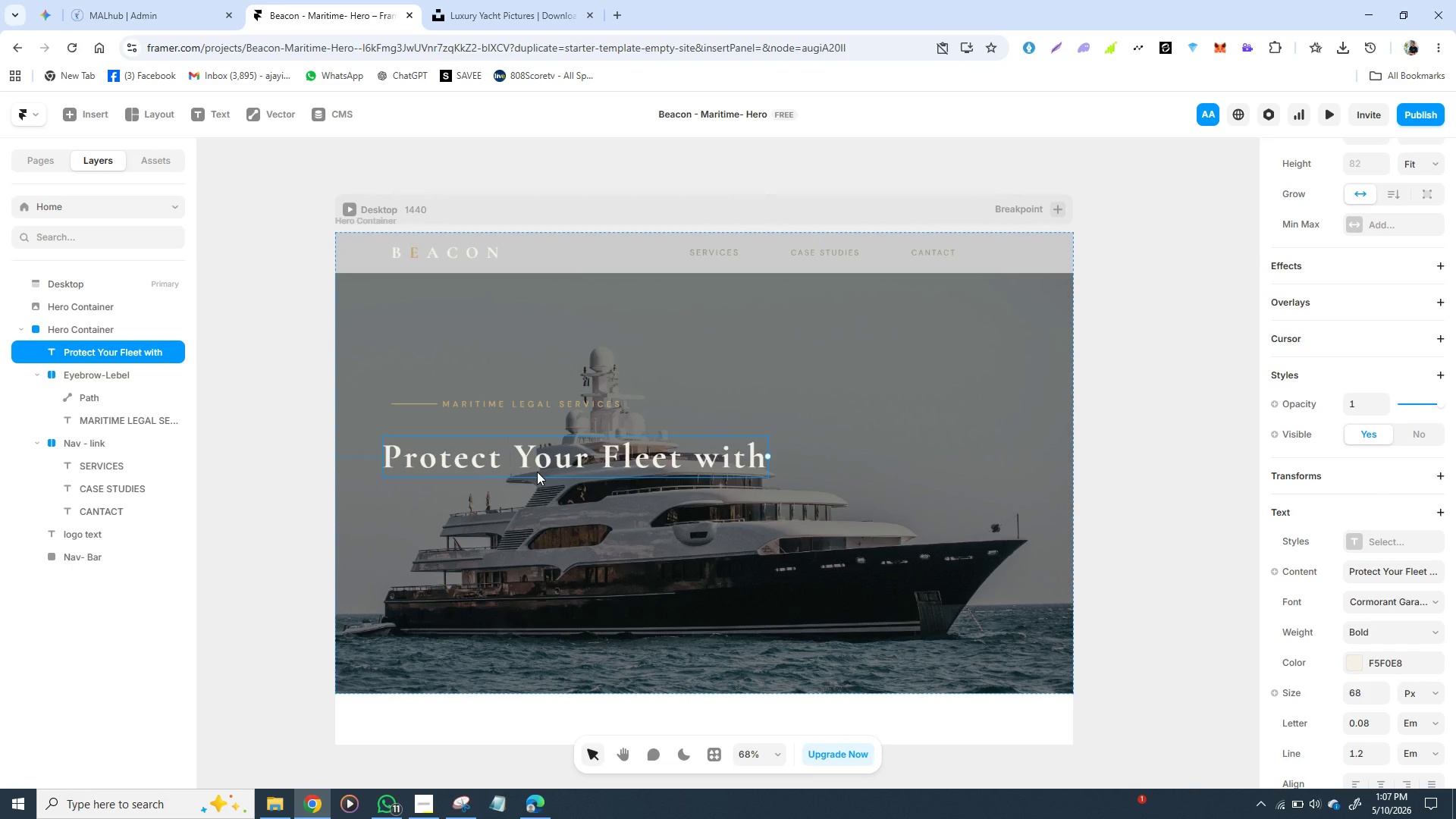 
key(Control+D)
 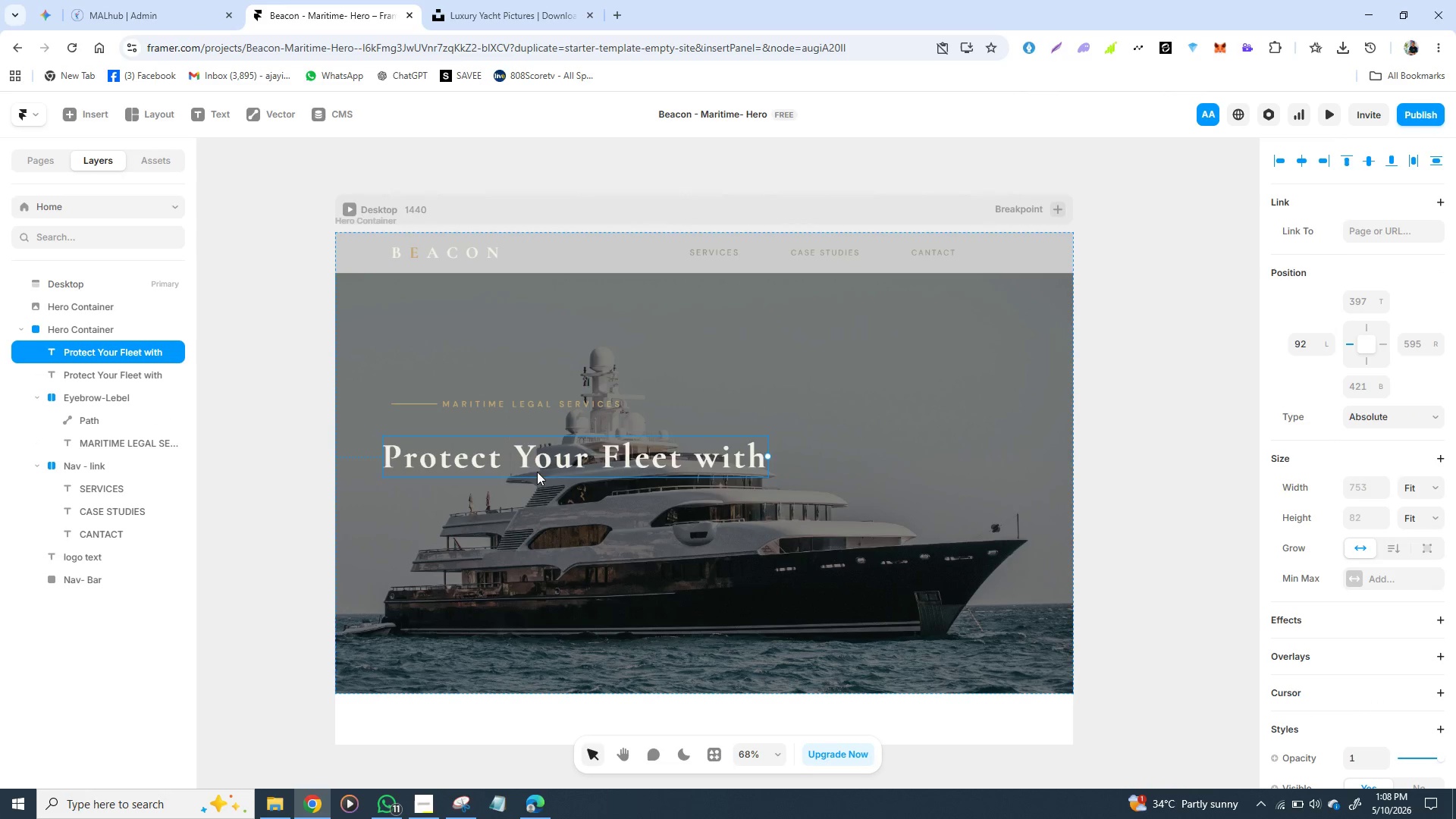 
left_click_drag(start_coordinate=[537, 472], to_coordinate=[533, 523])
 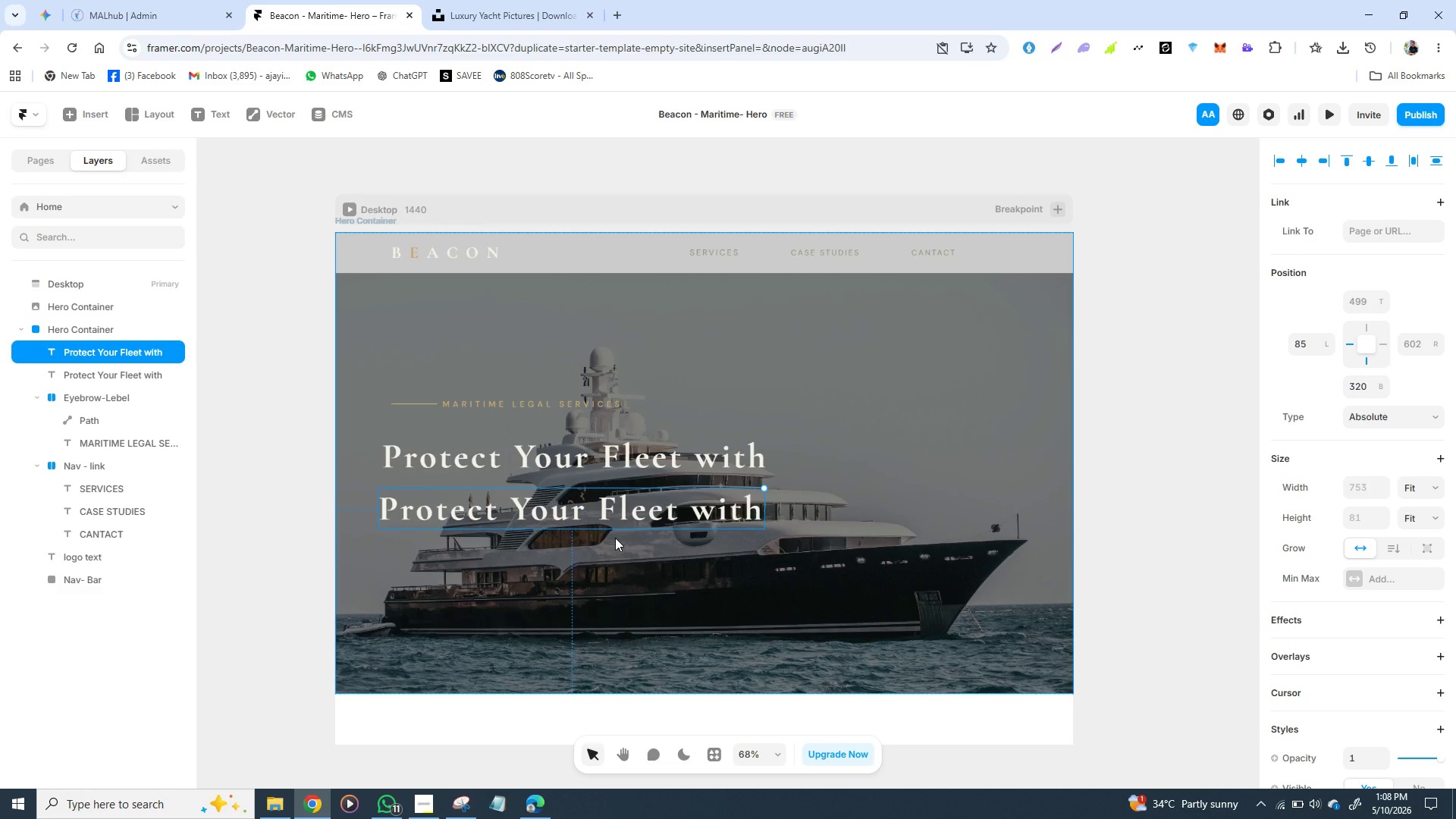 
wait(19.91)
 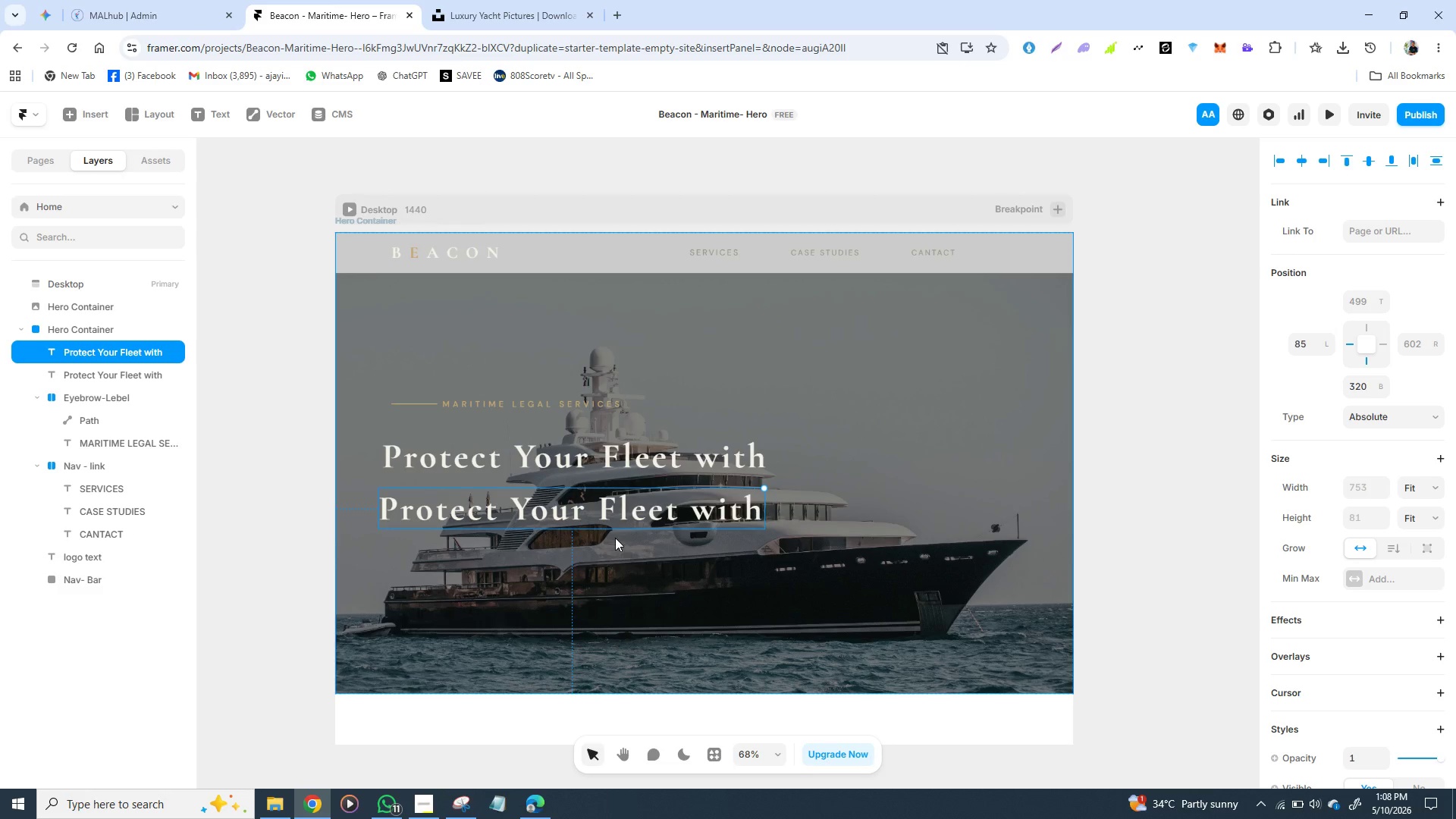 
double_click([578, 522])
 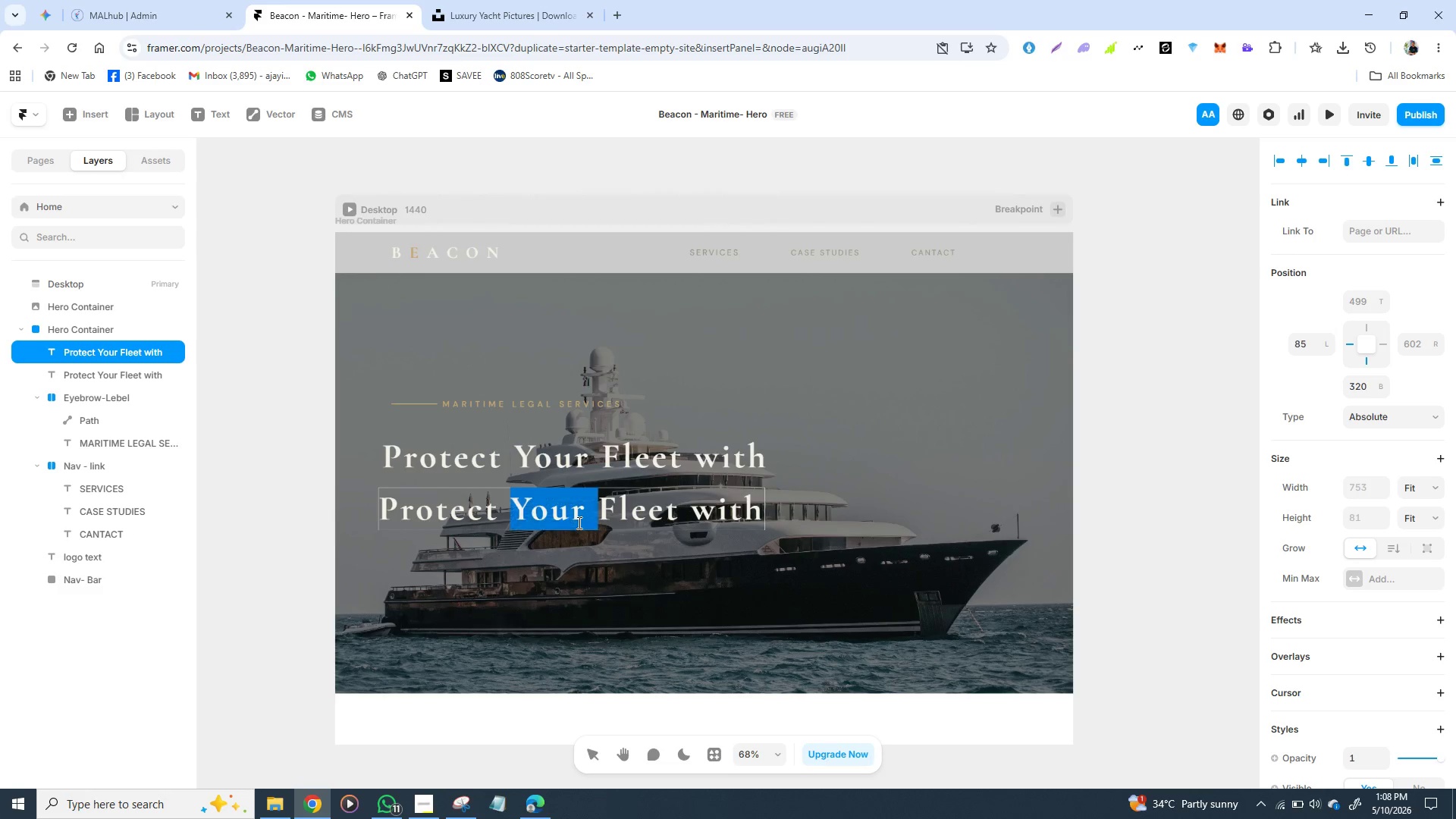 
double_click([578, 522])
 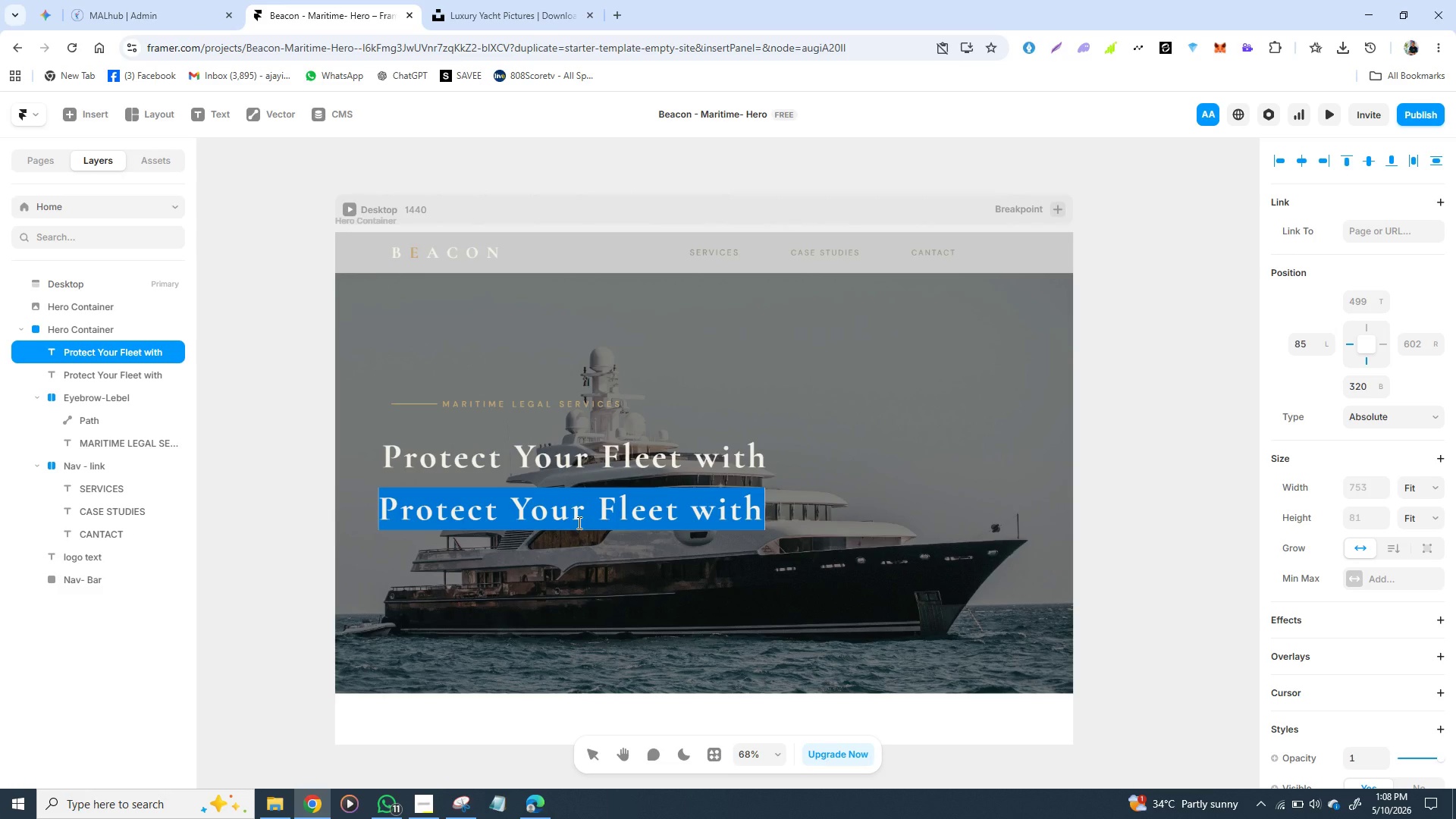 
triple_click([578, 522])
 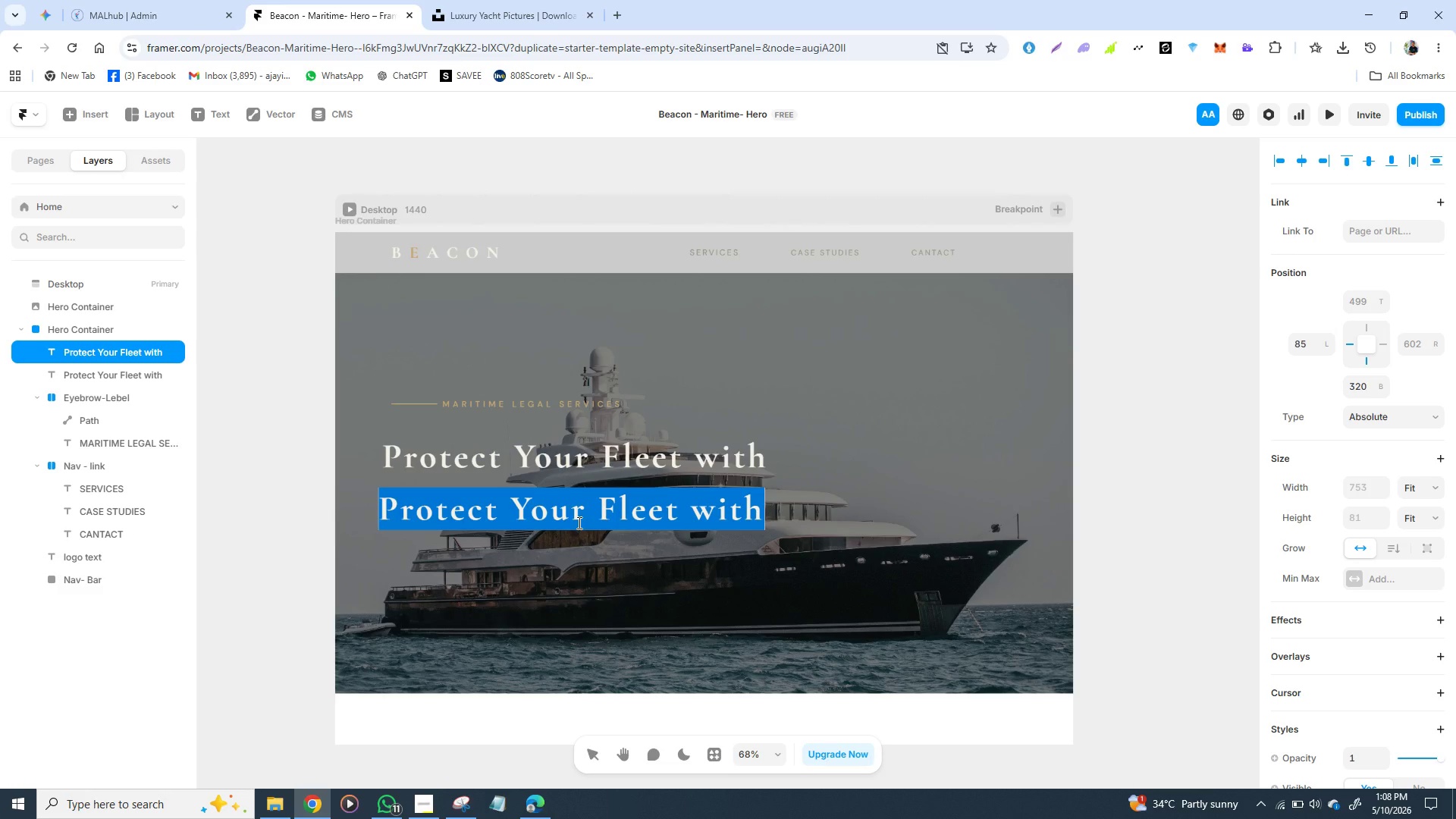 
key(Shift+P)
 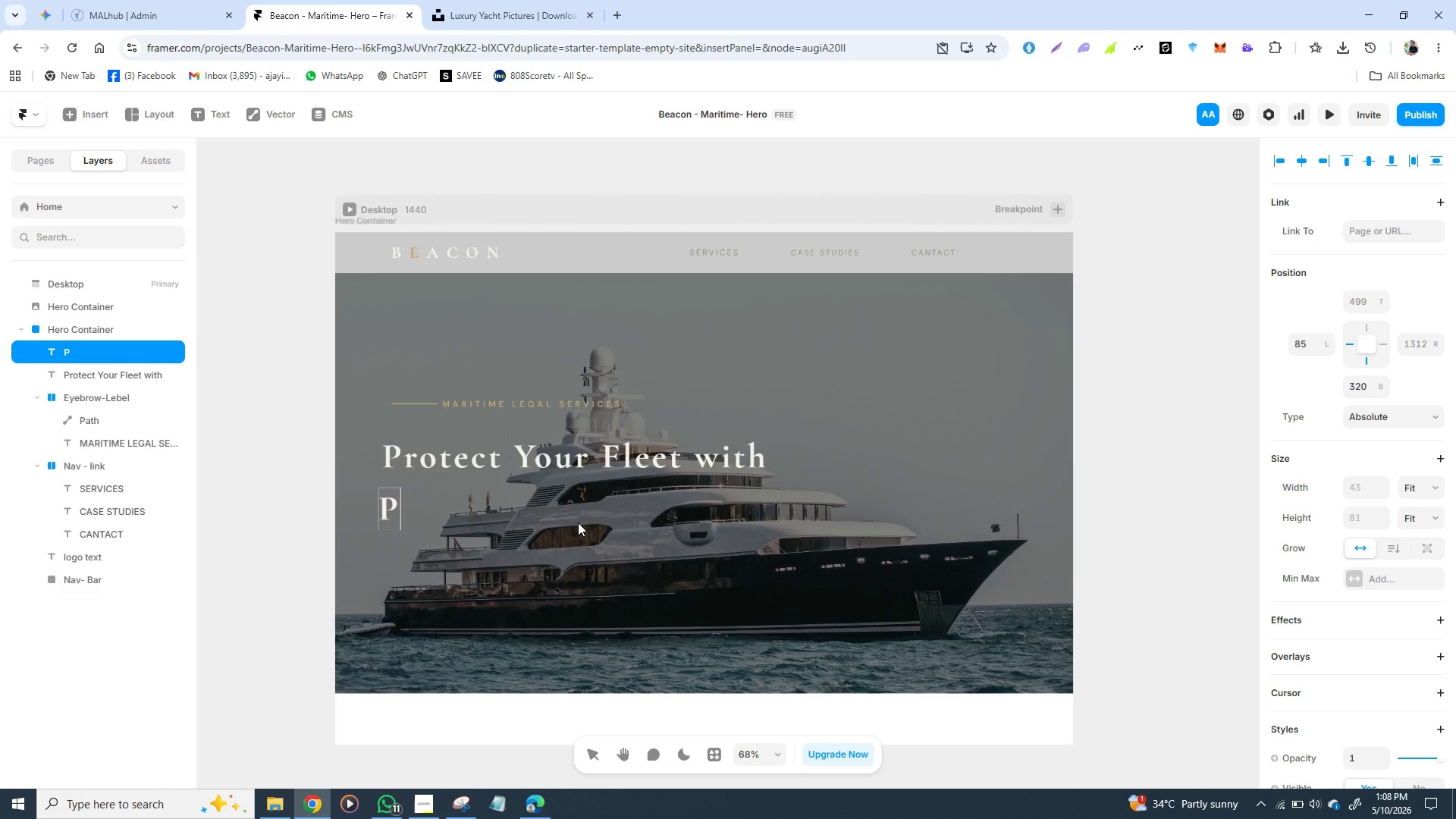 
type(roa)
 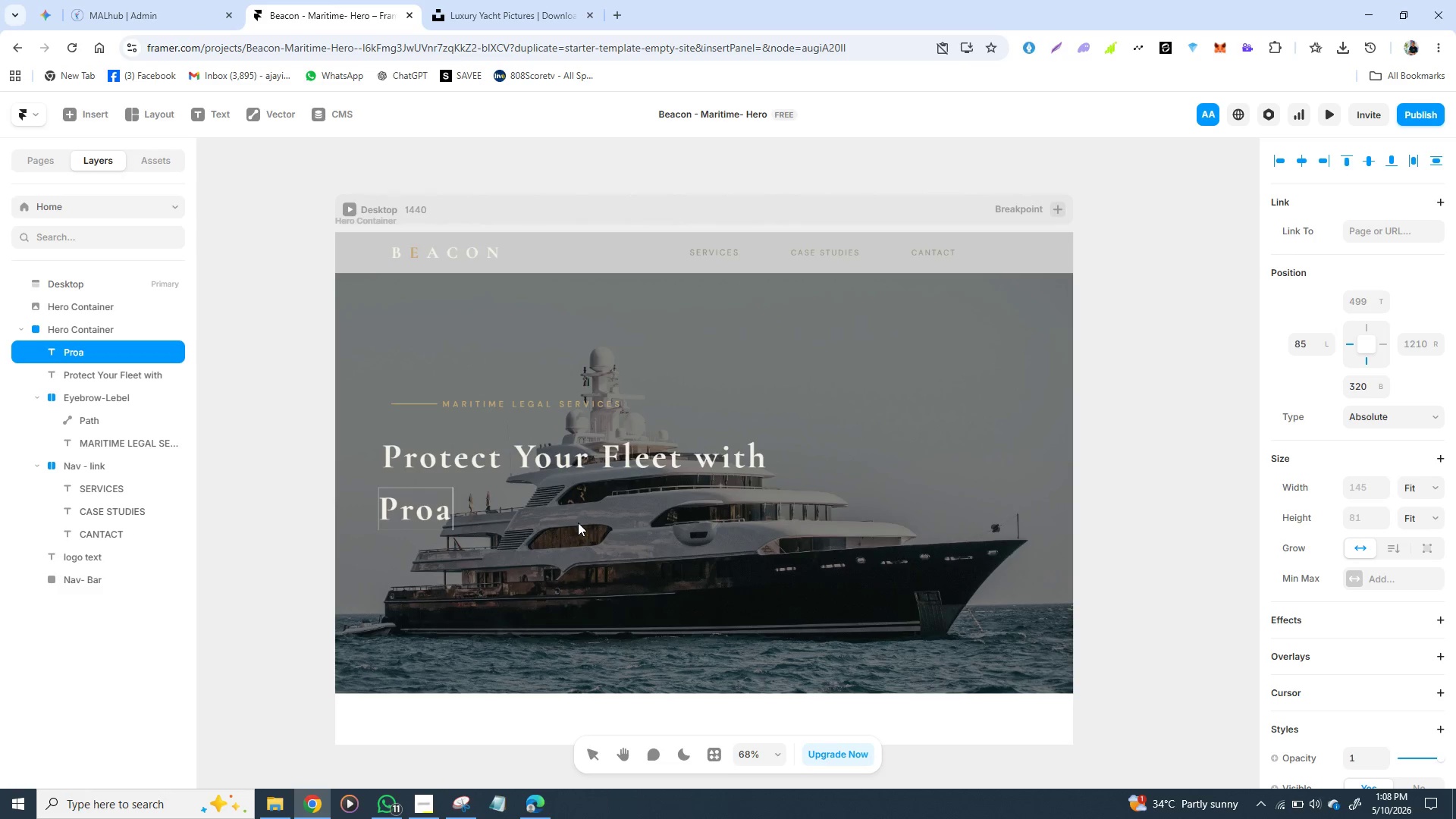 
type(x)
key(Backspace)
type(ct)
 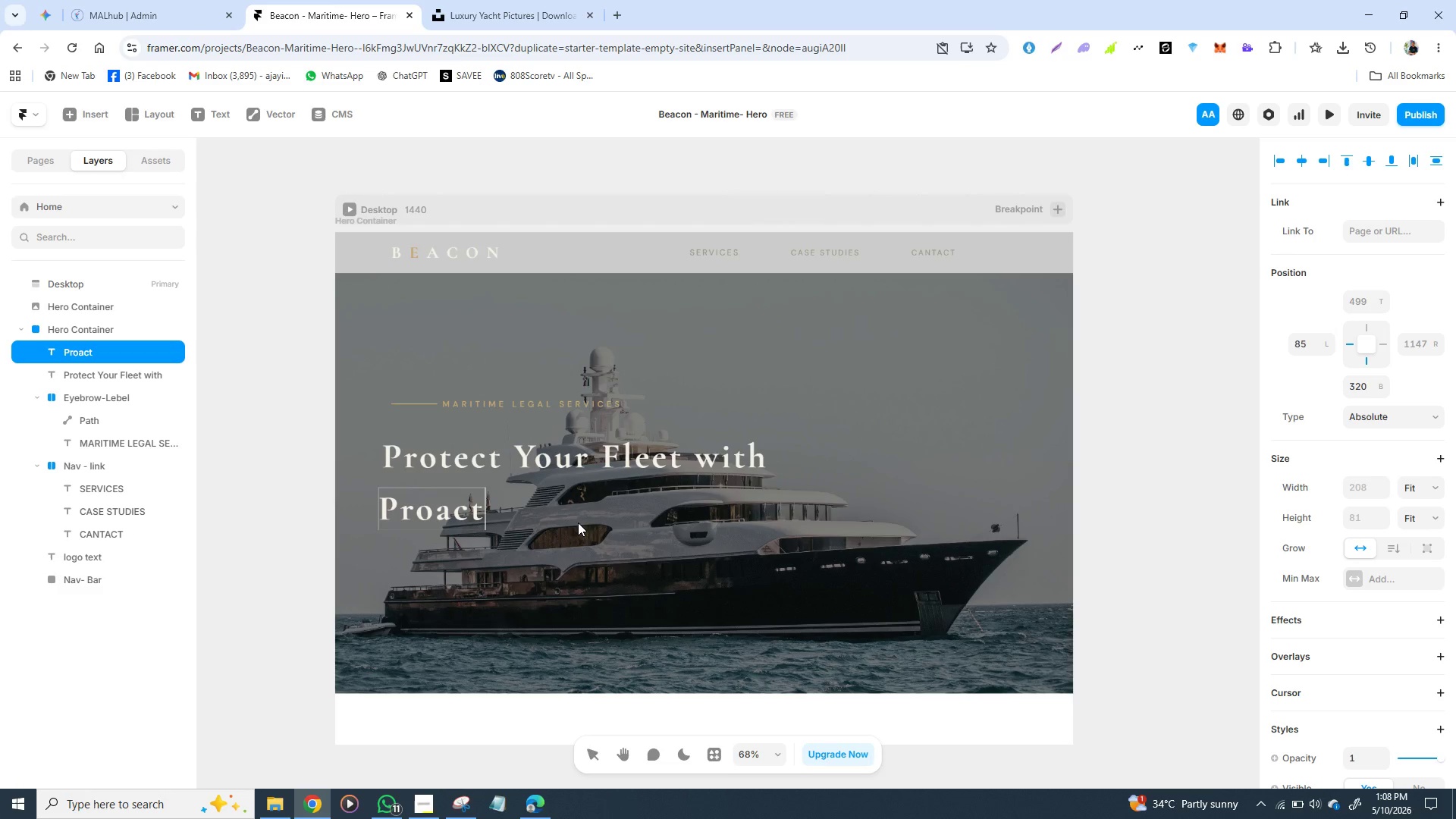 
type(ib)
key(Backspace)
type(ve )
 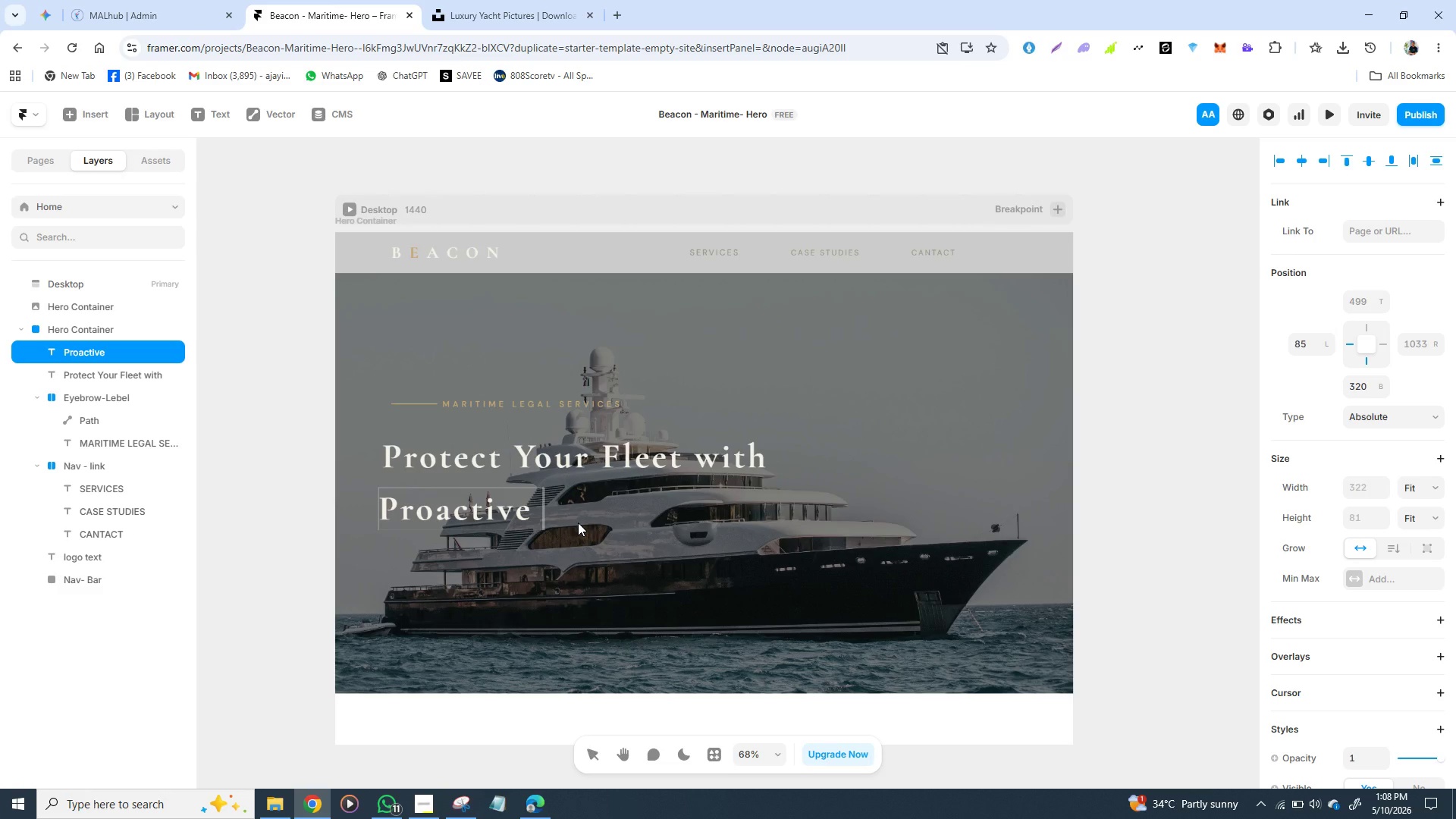 
hold_key(key=ShiftLeft, duration=1.53)
 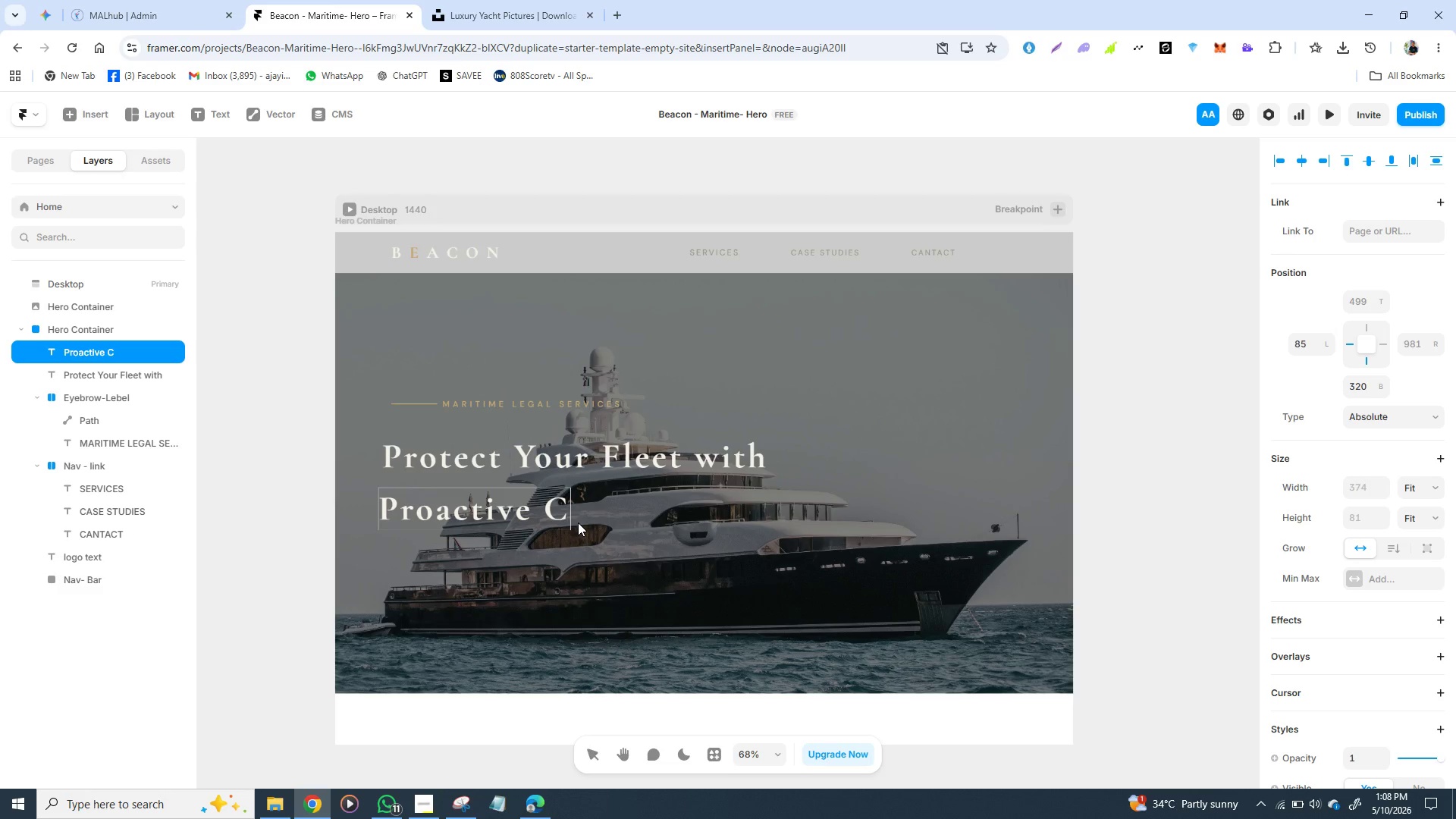 
key(Shift+C)
 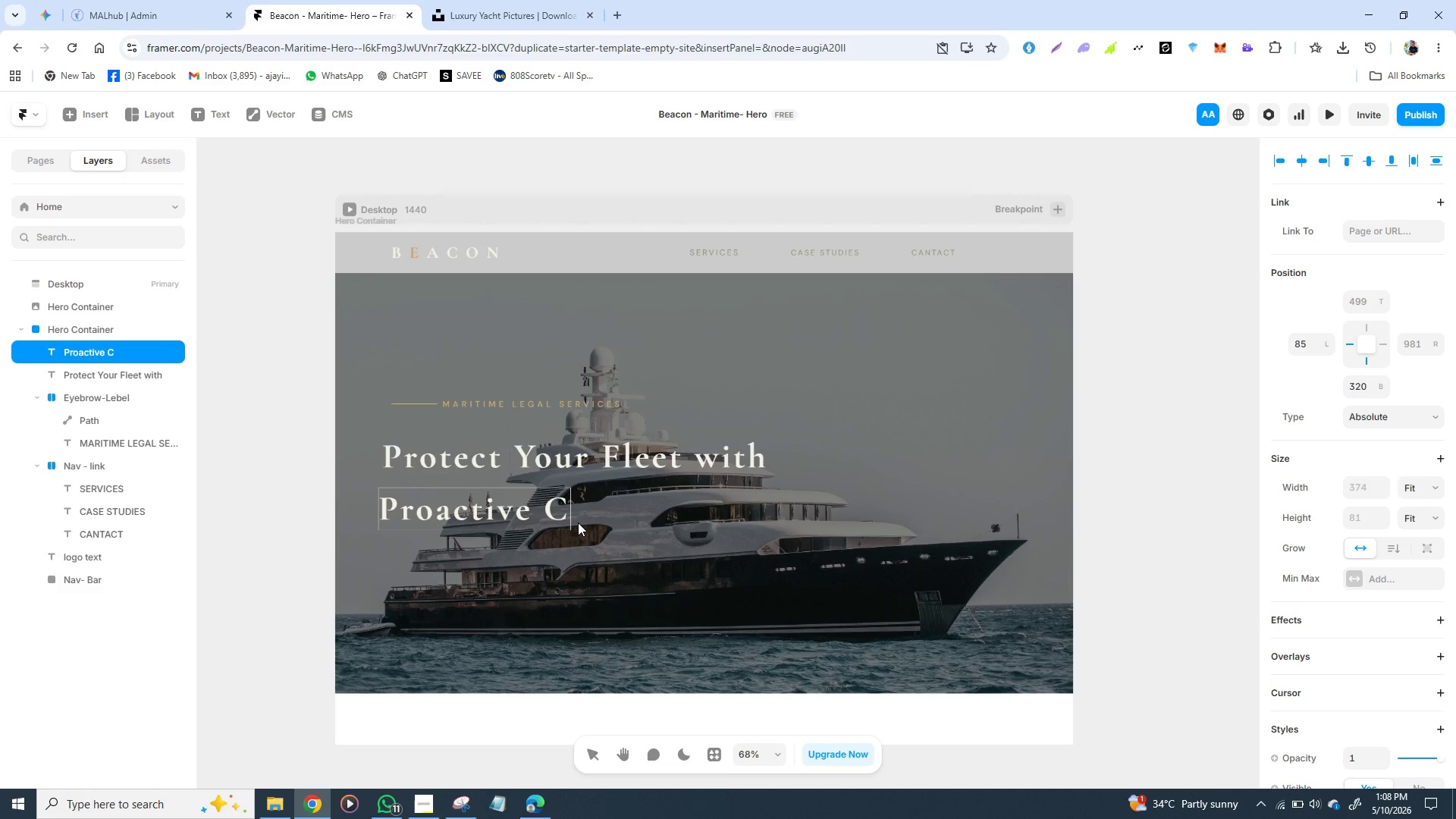 
type(har)
 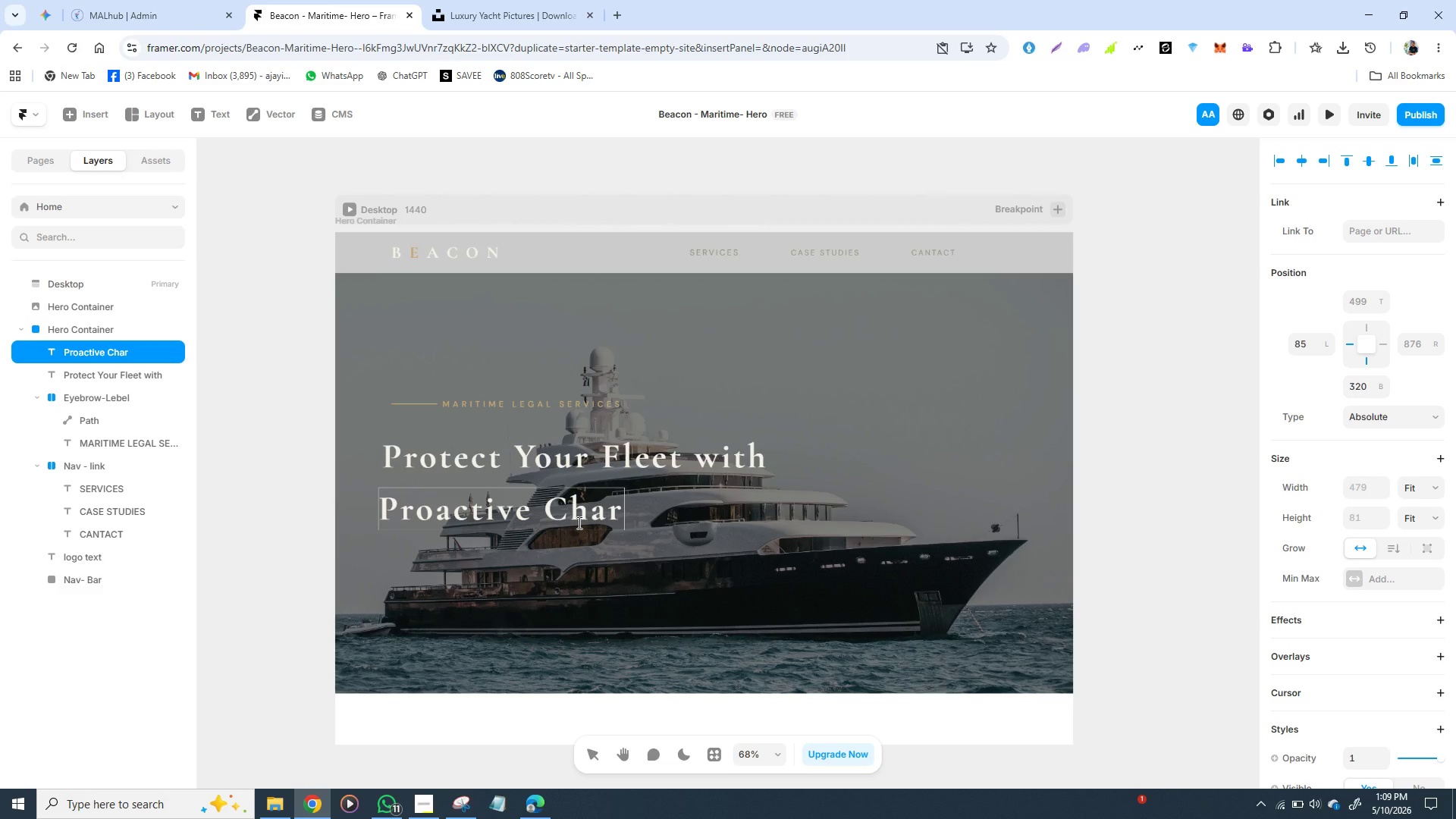 
type(ter )
 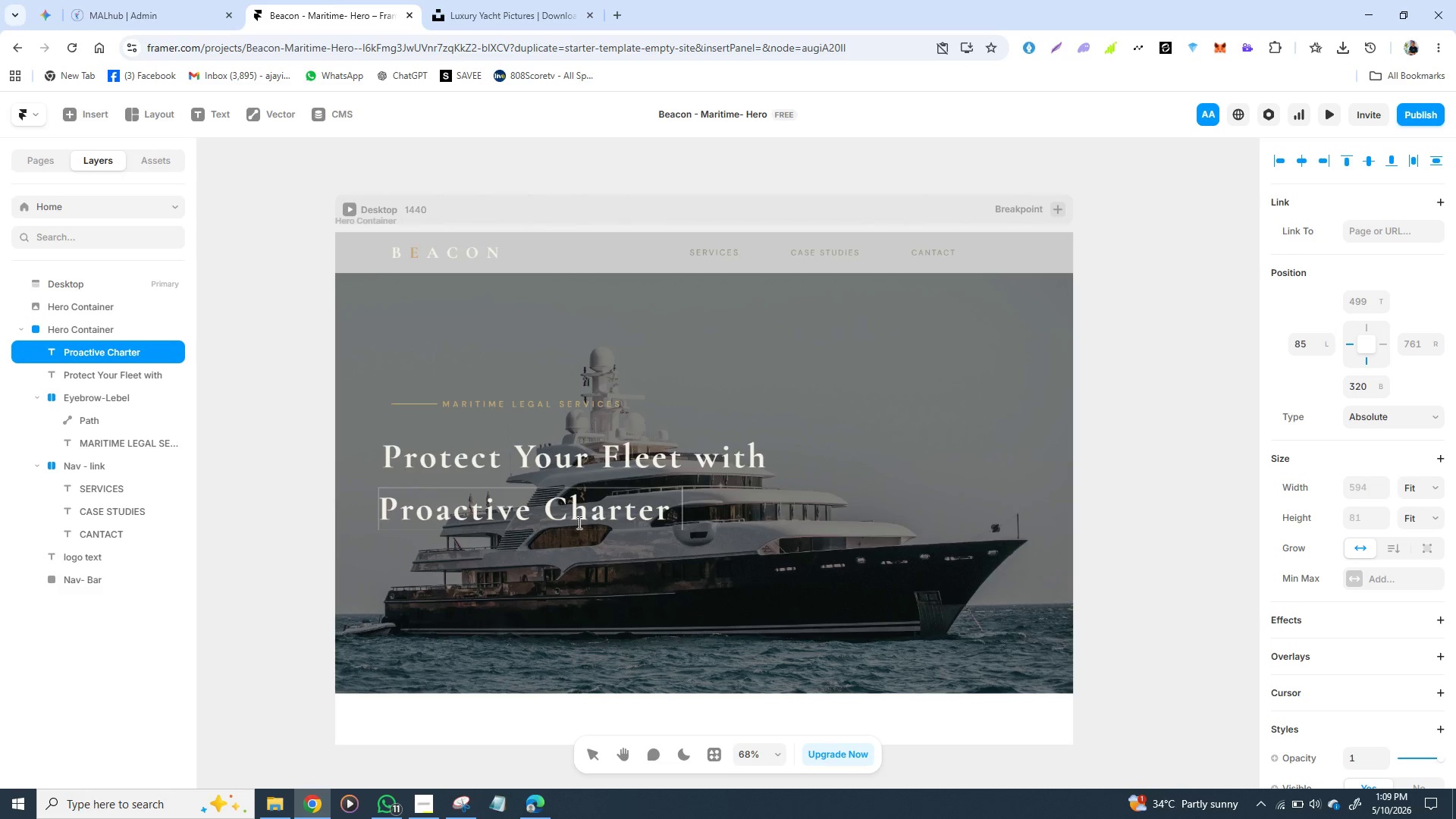 
type(Aud)
 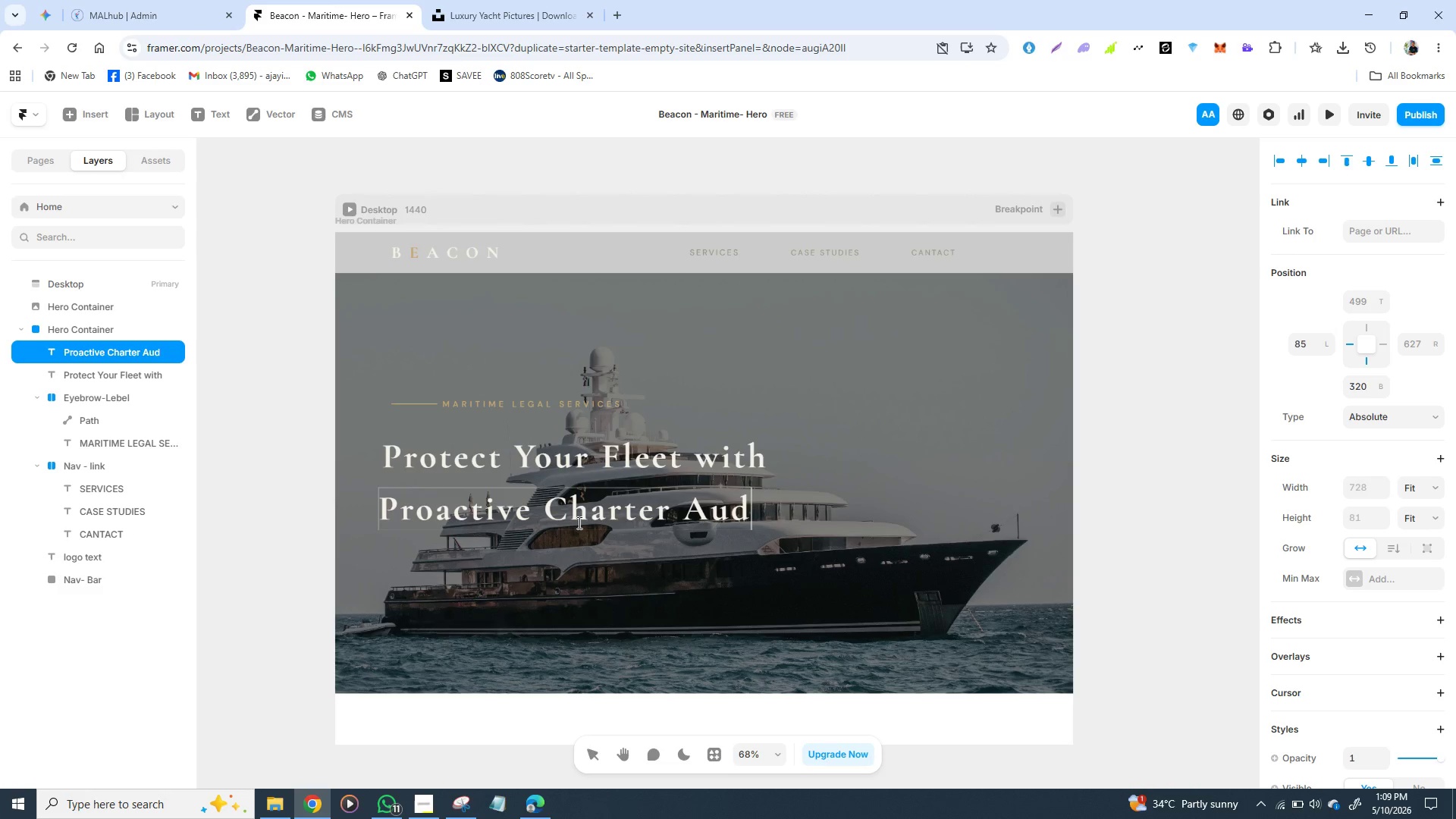 
type(its.)
 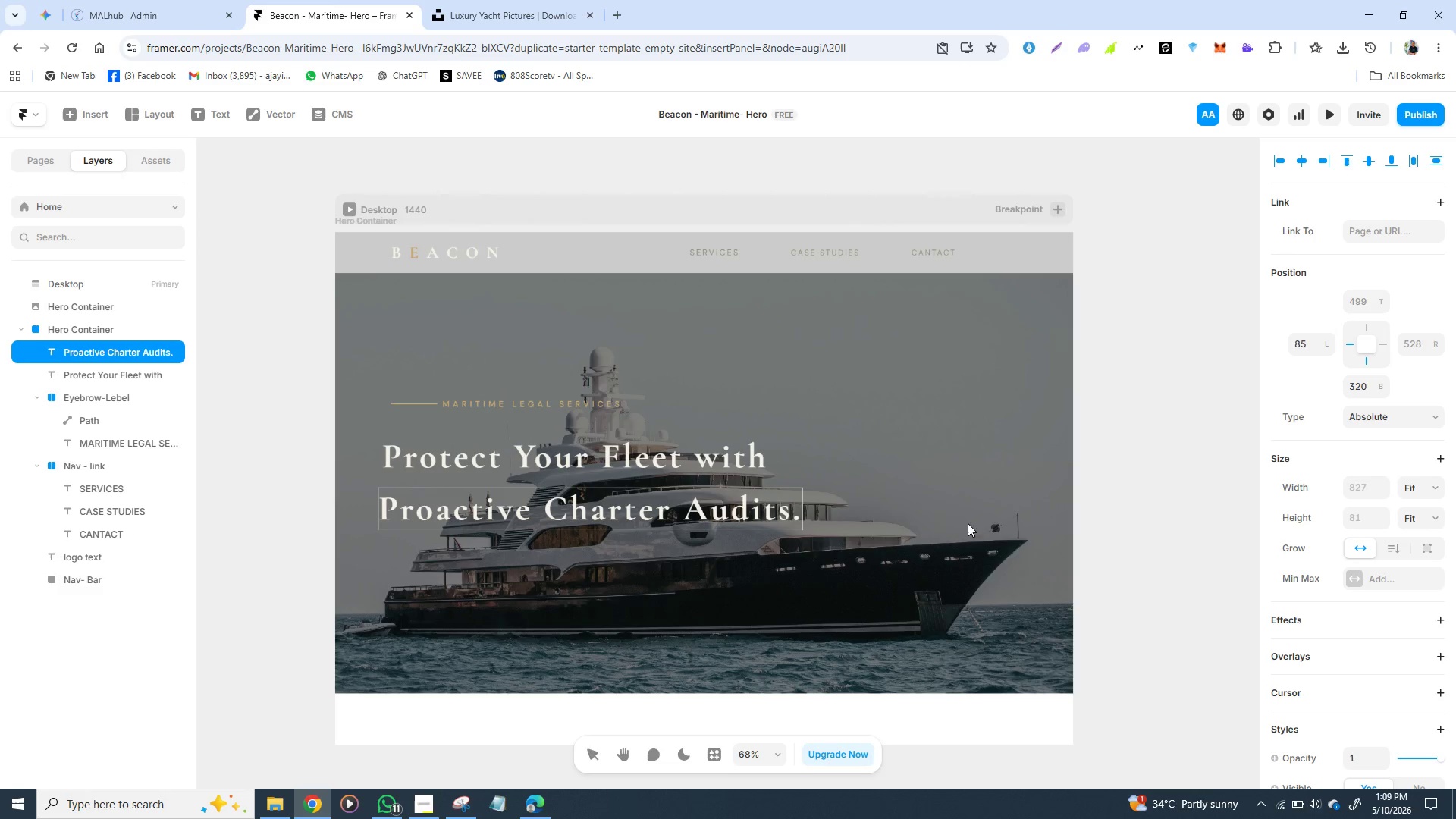 
left_click([957, 489])
 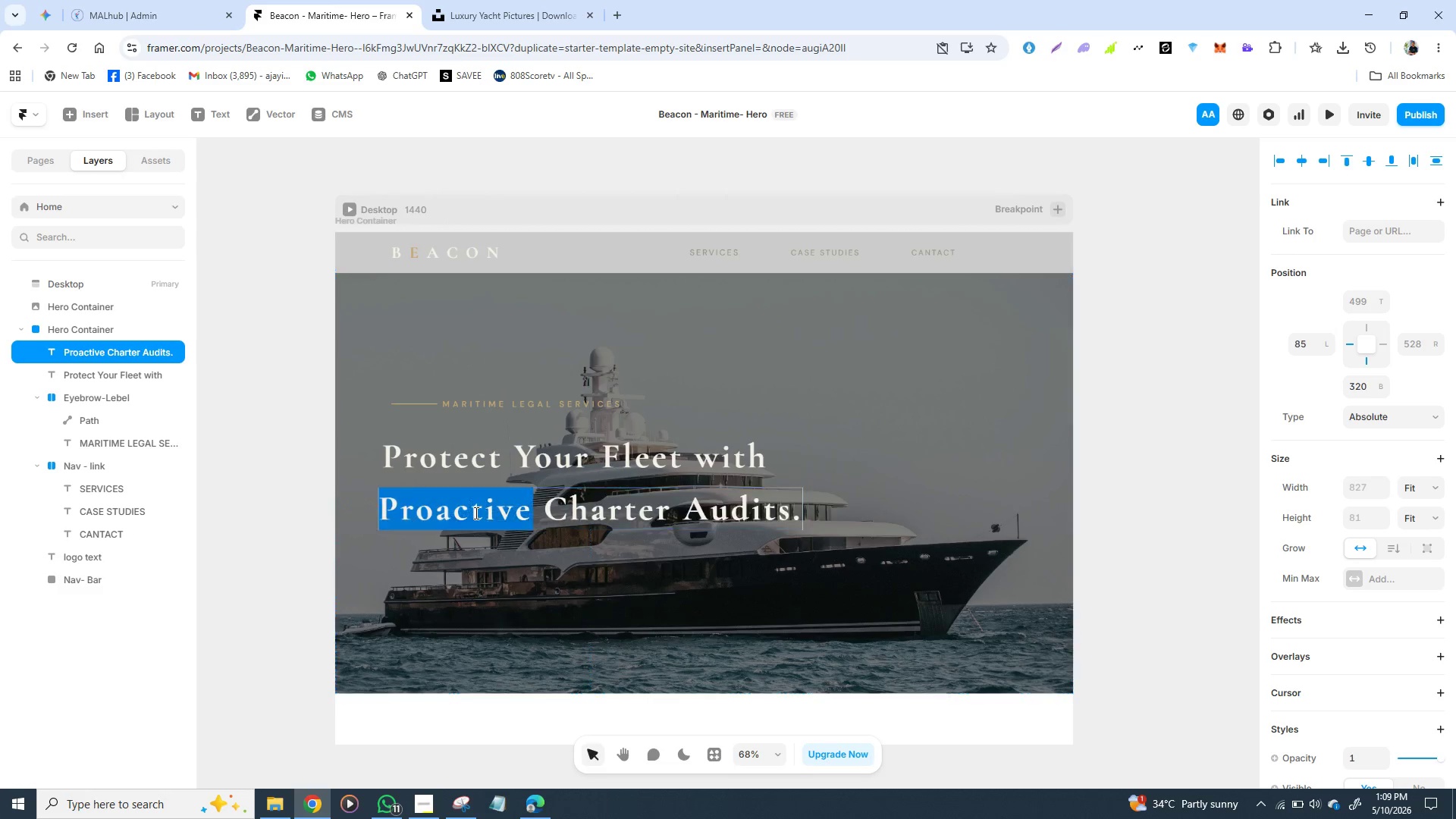 
double_click([475, 513])
 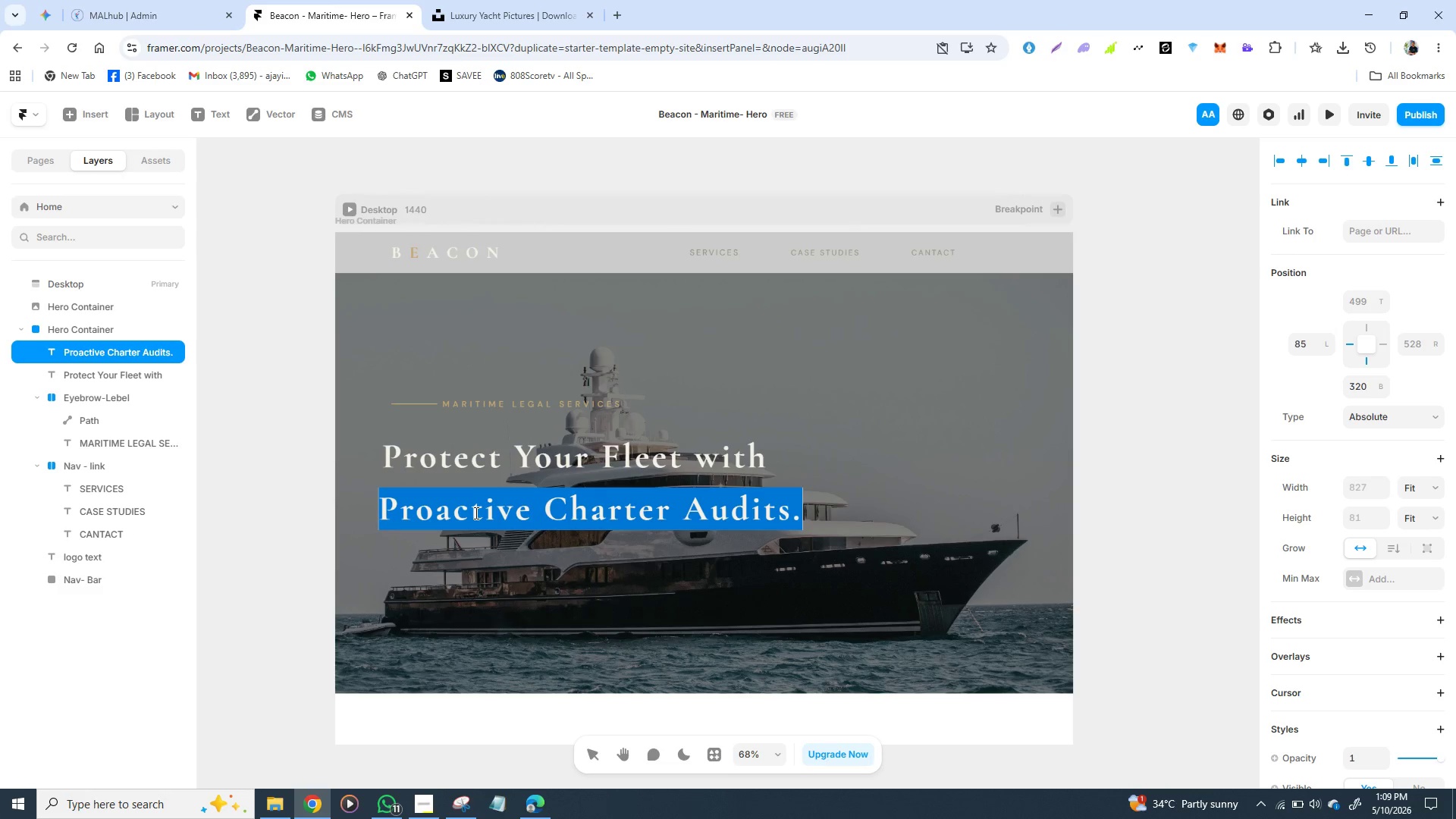 
triple_click([475, 513])
 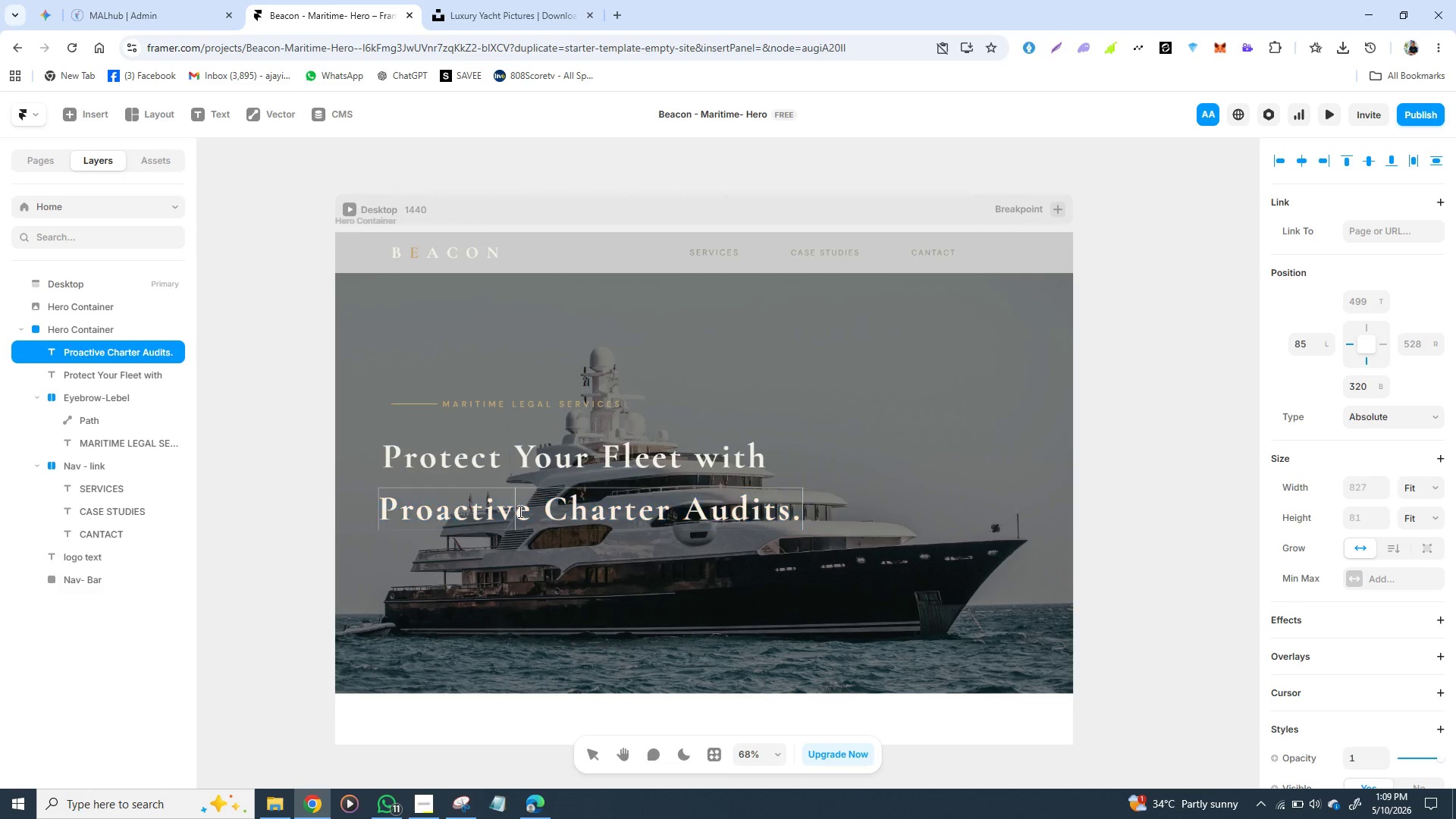 
left_click([519, 511])
 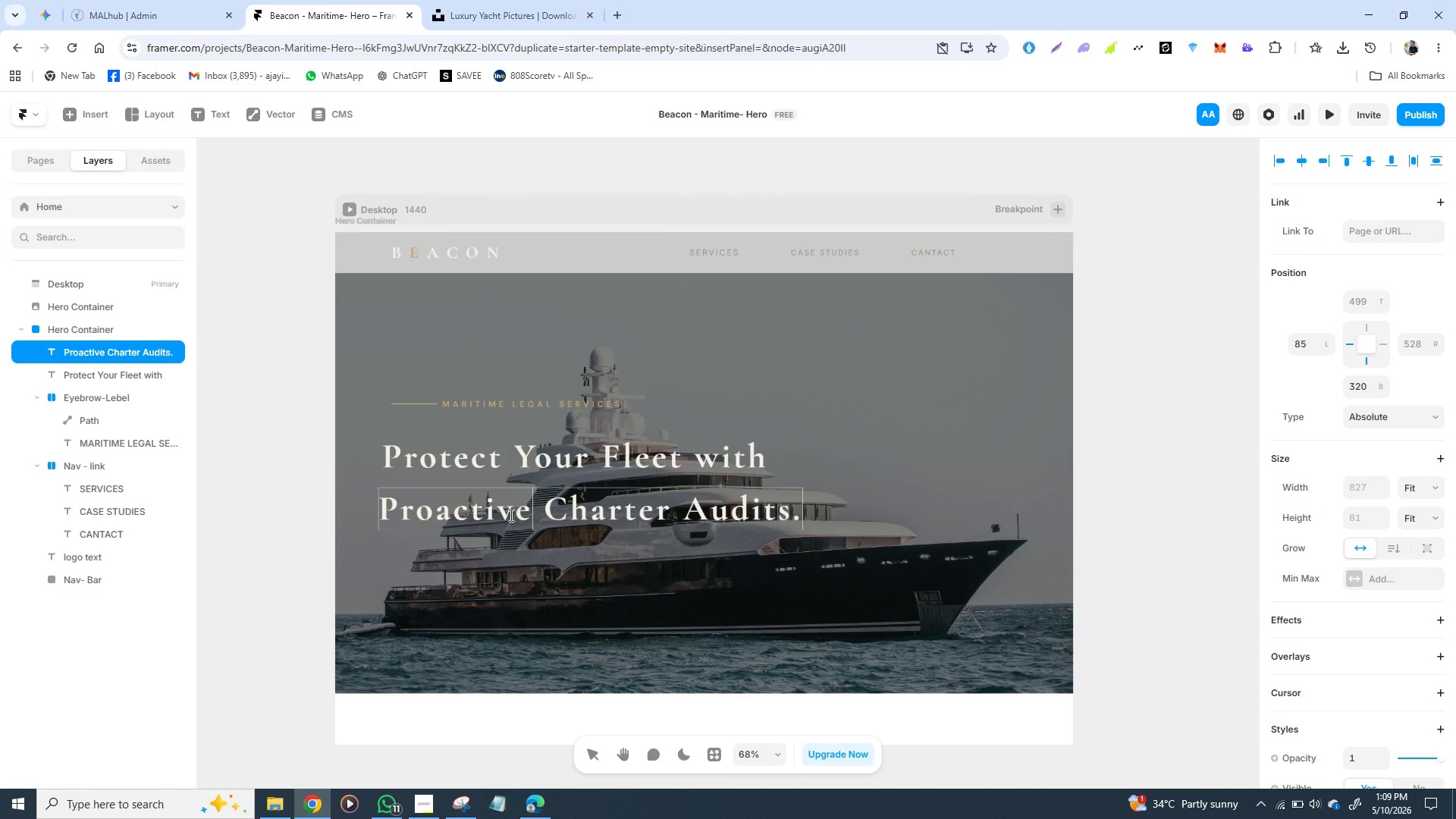 
left_click_drag(start_coordinate=[527, 515], to_coordinate=[369, 513])
 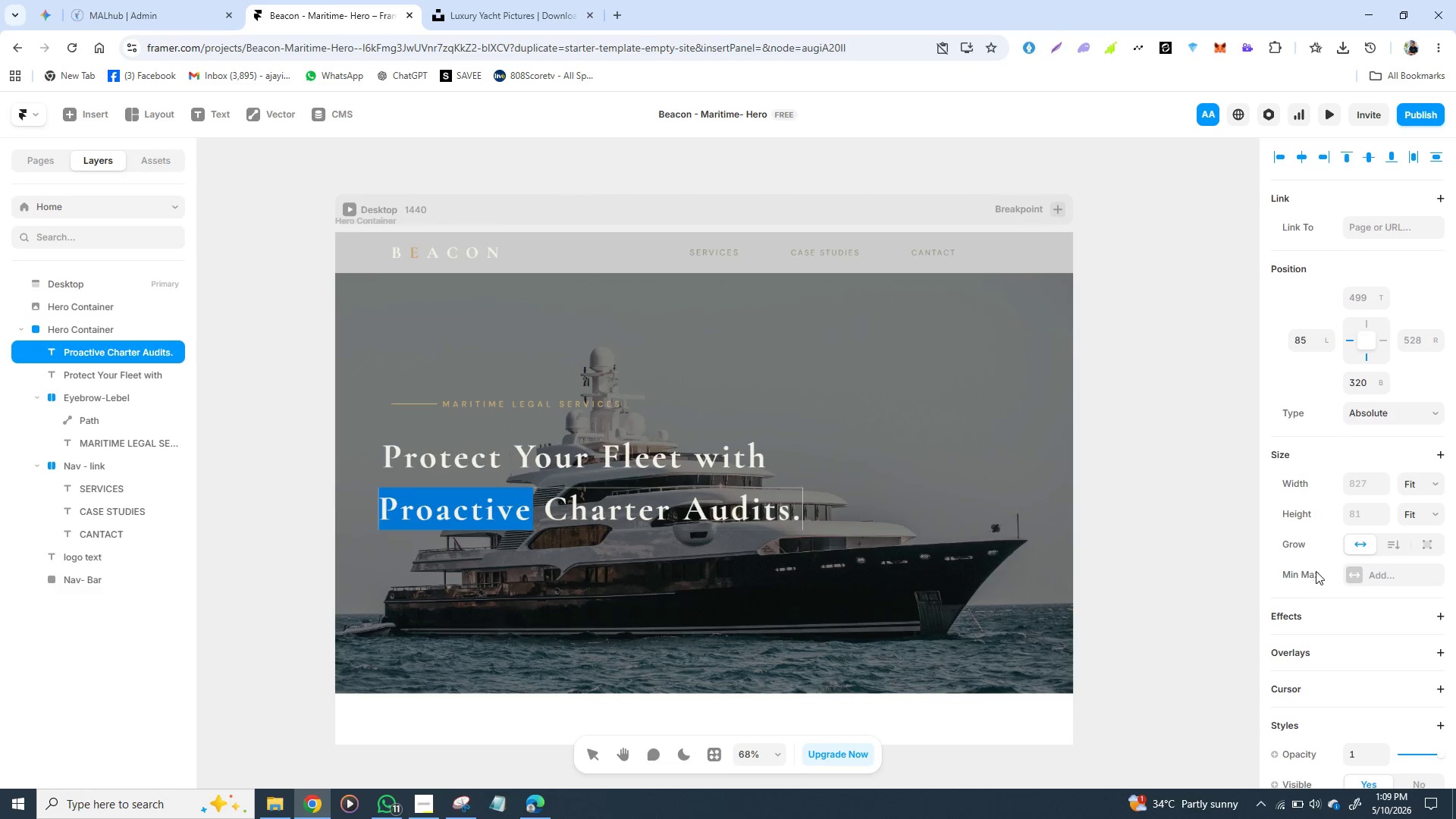 
scroll: coordinate [1324, 566], scroll_direction: down, amount: 3.0
 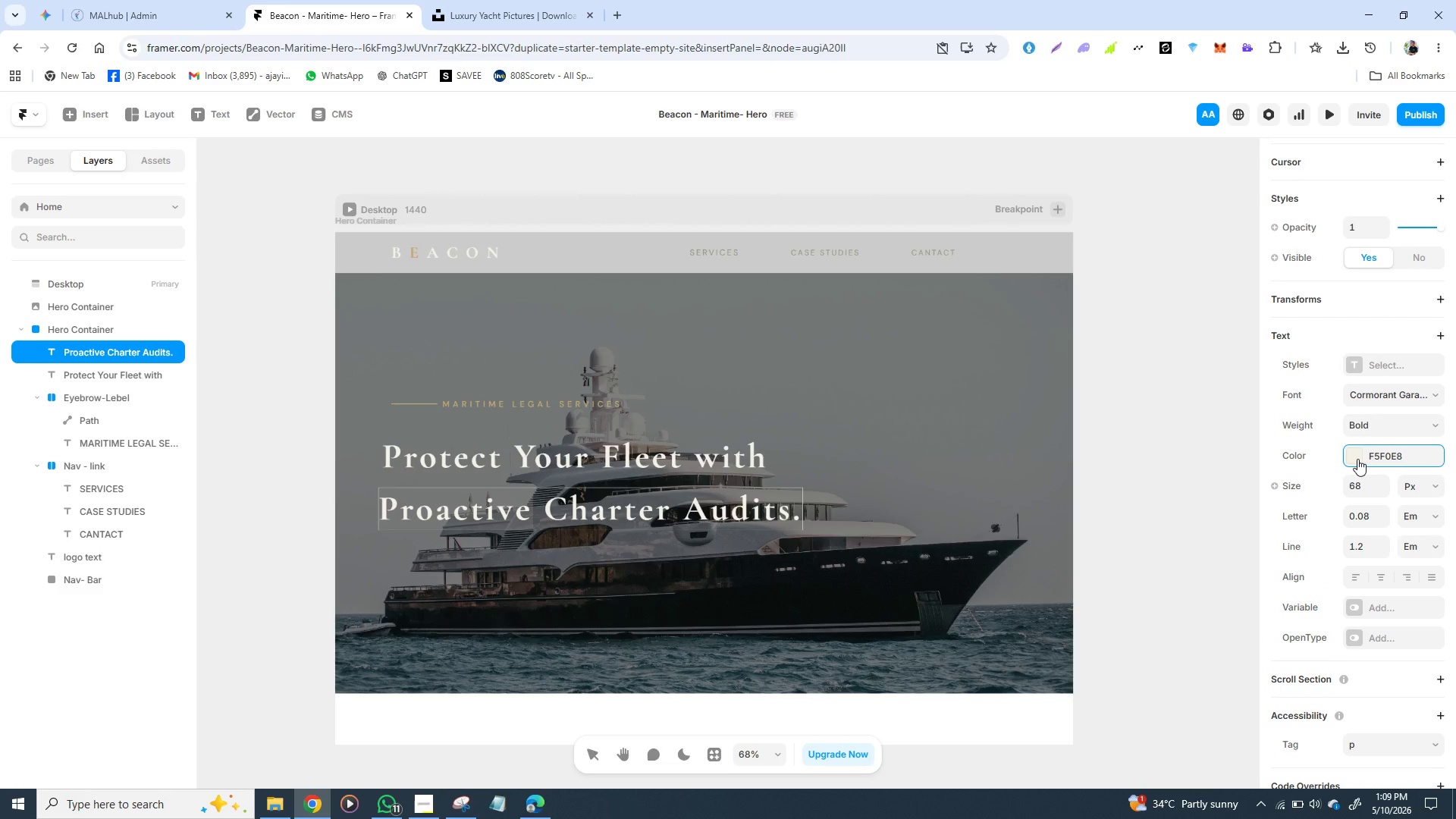 
left_click([1357, 459])
 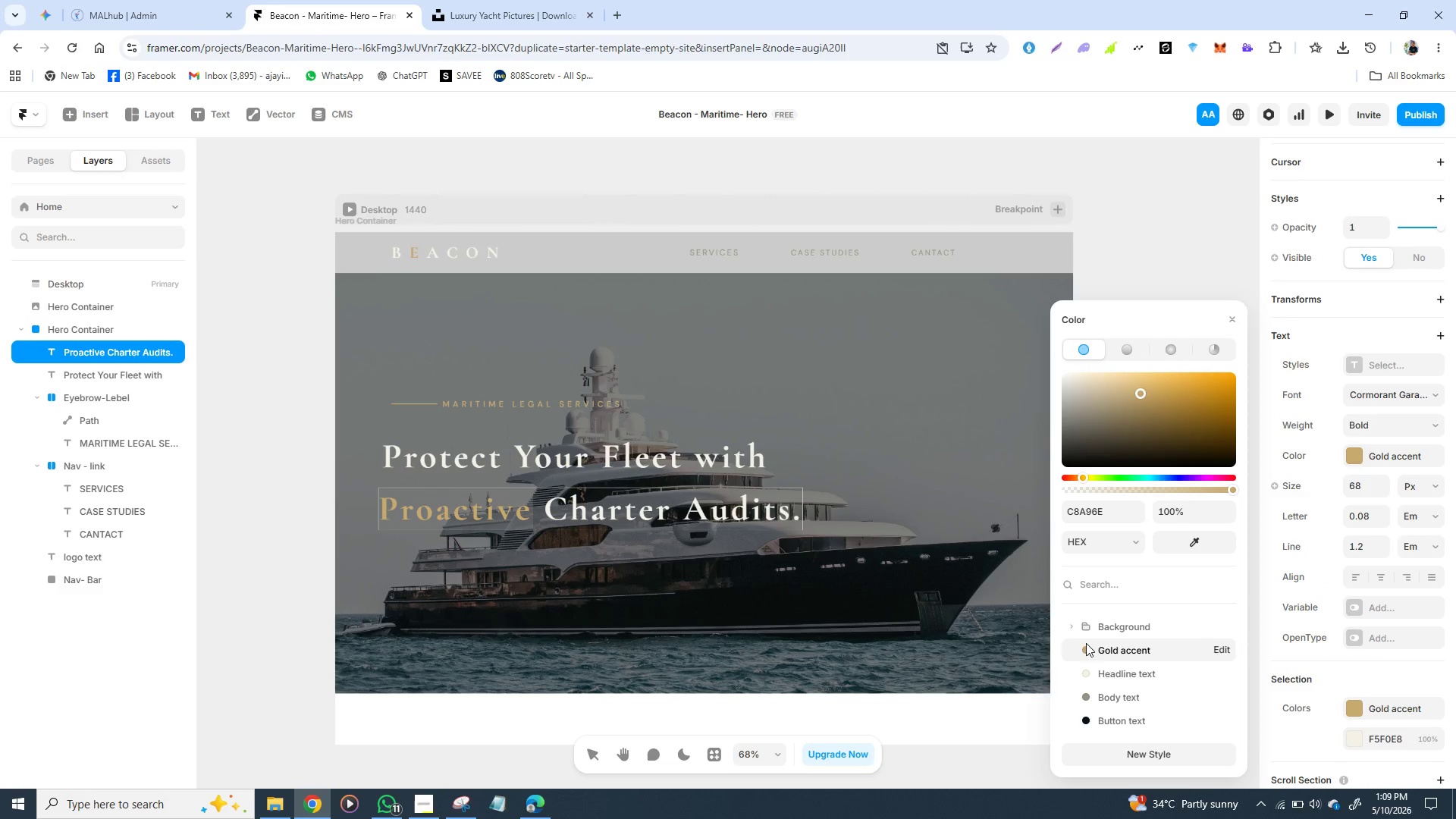 
left_click([960, 465])
 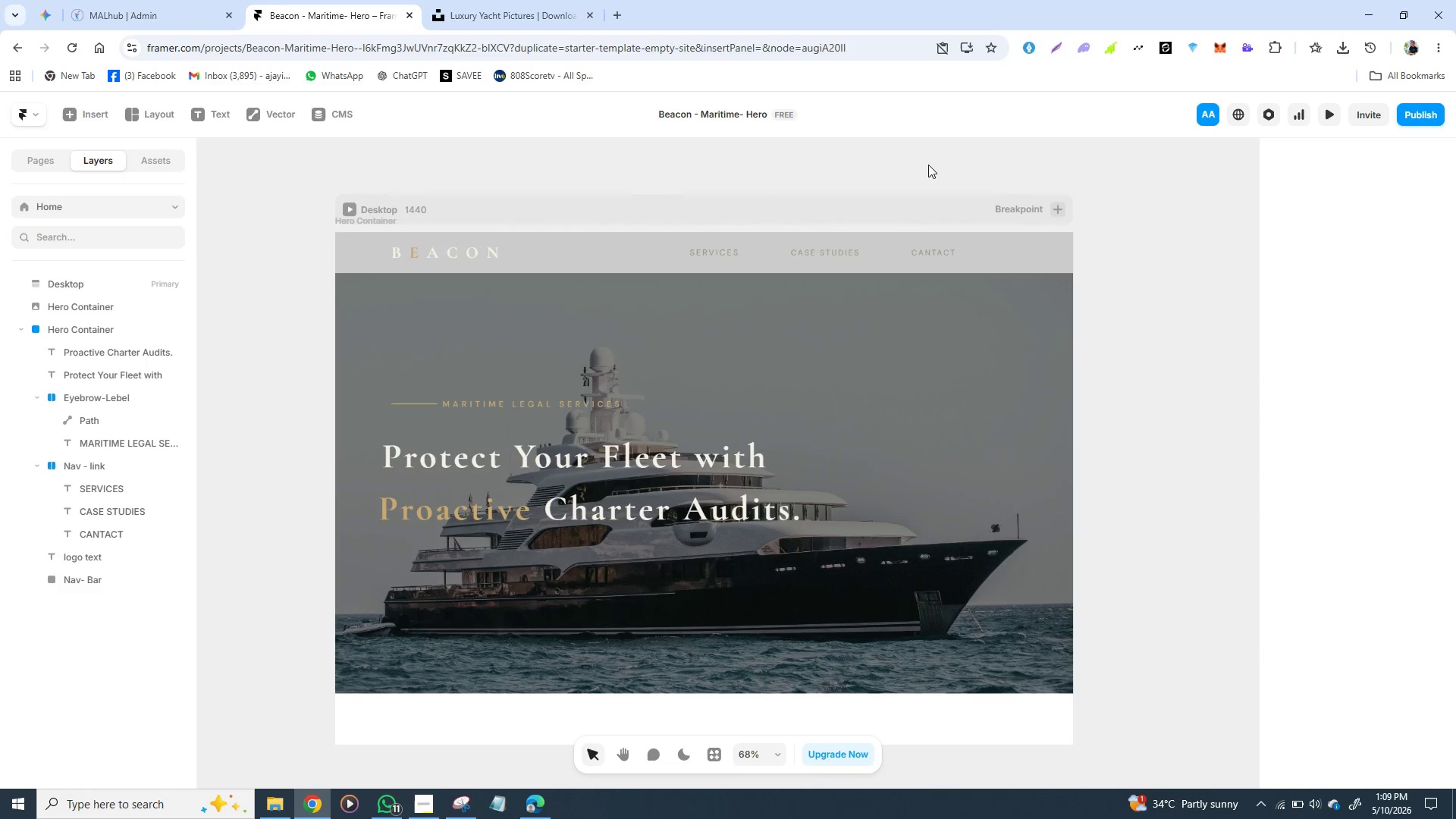 
left_click([928, 165])
 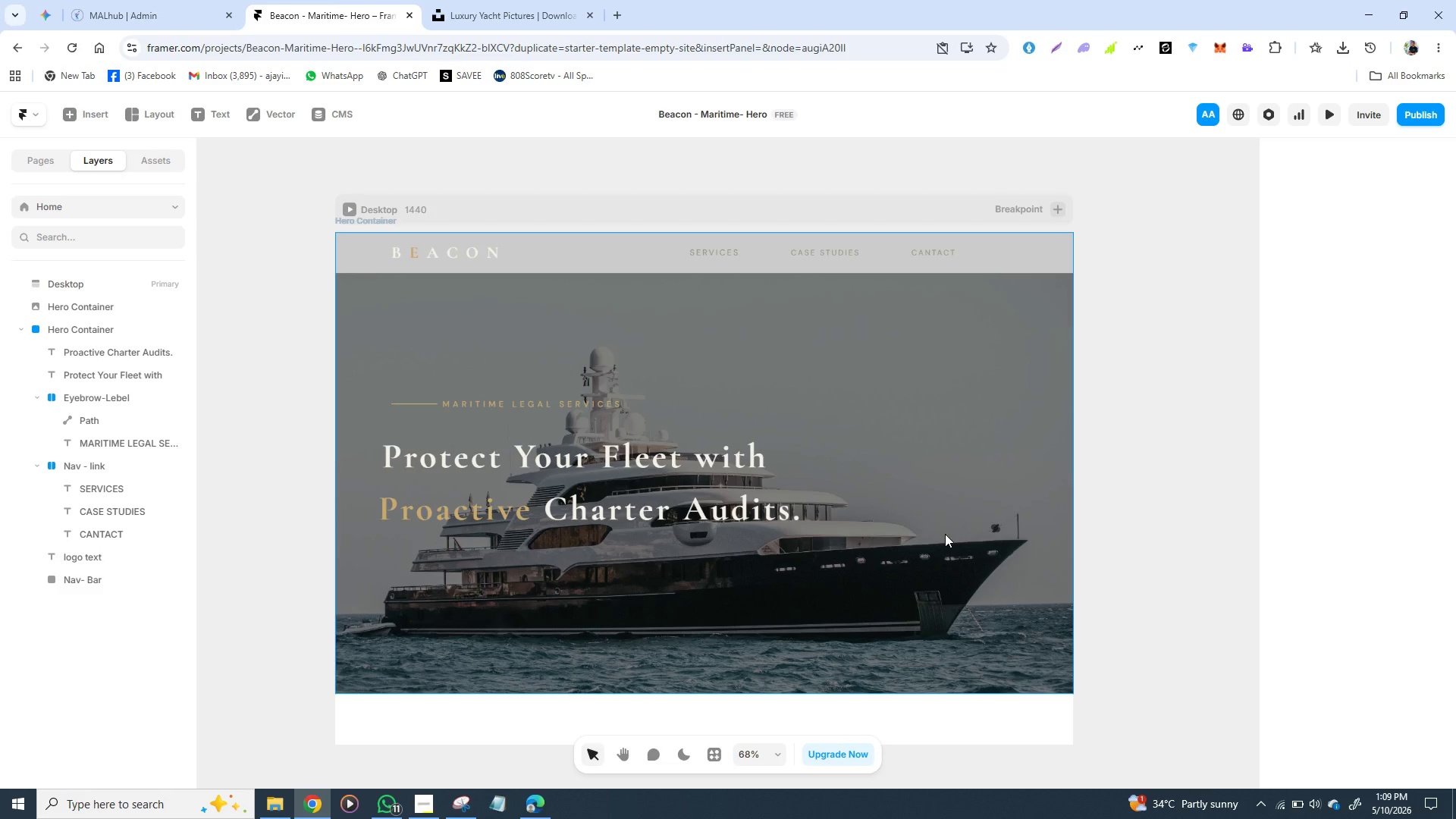 
wait(11.95)
 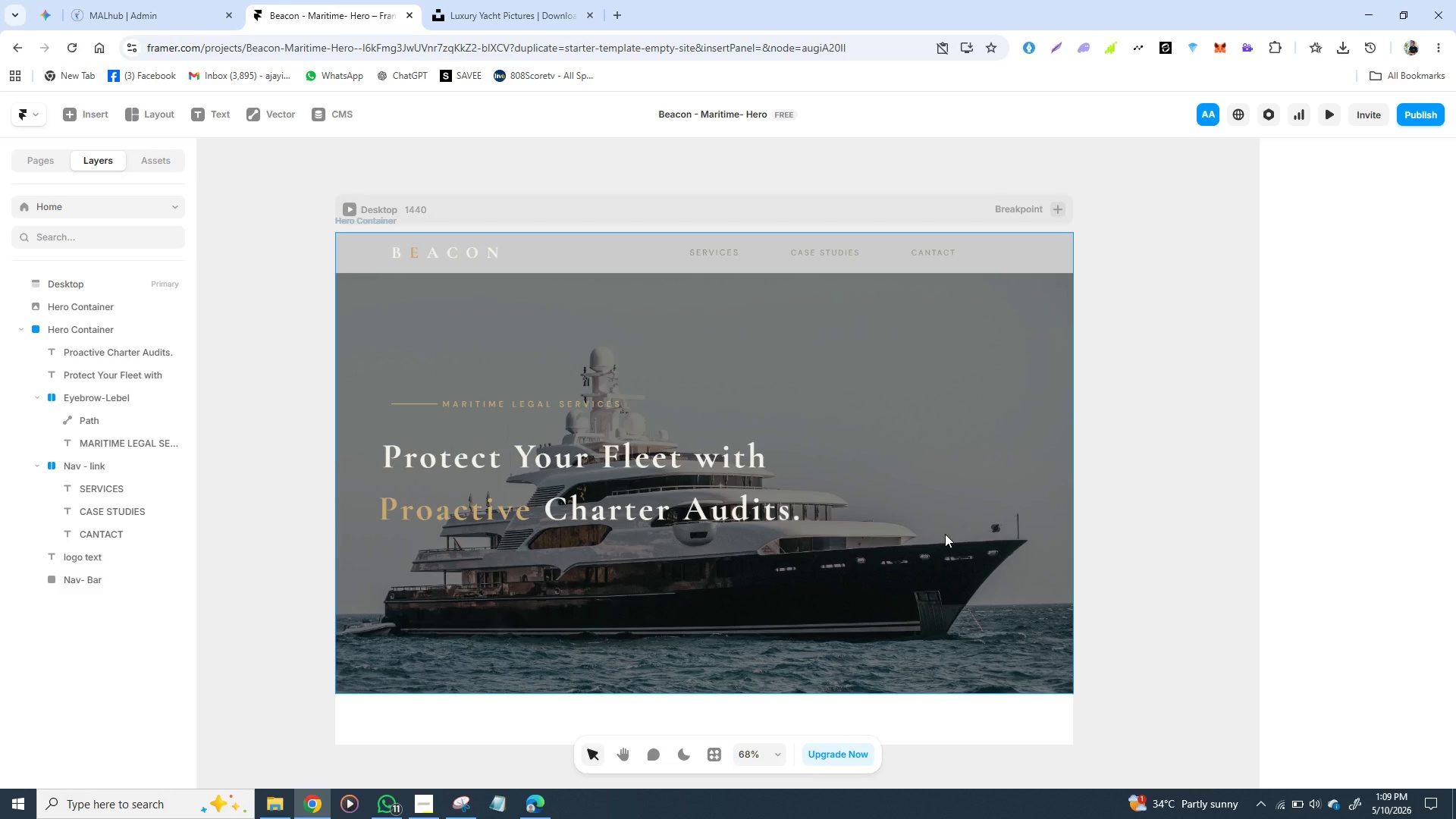 
key(T)
 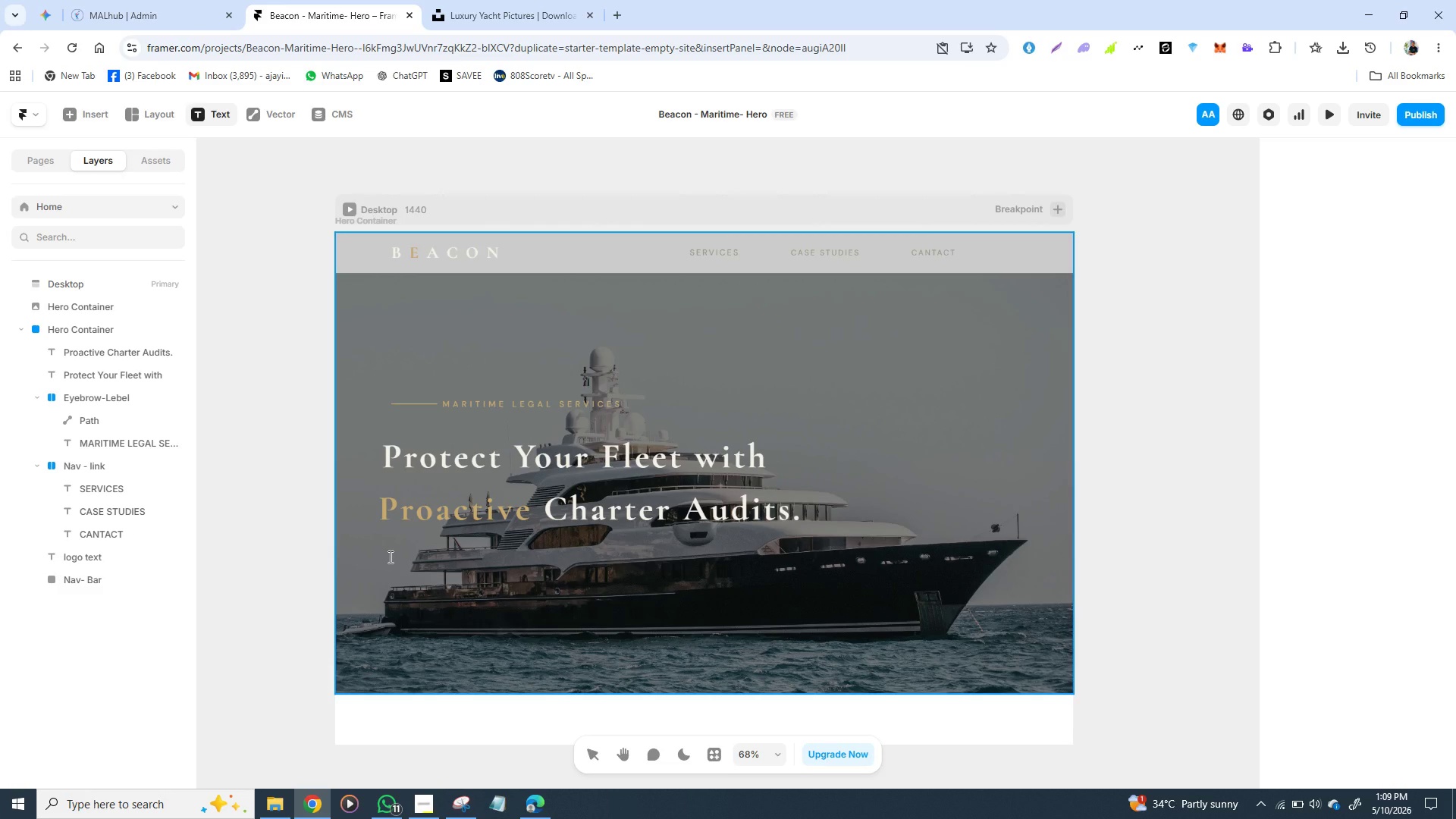 
left_click([389, 557])
 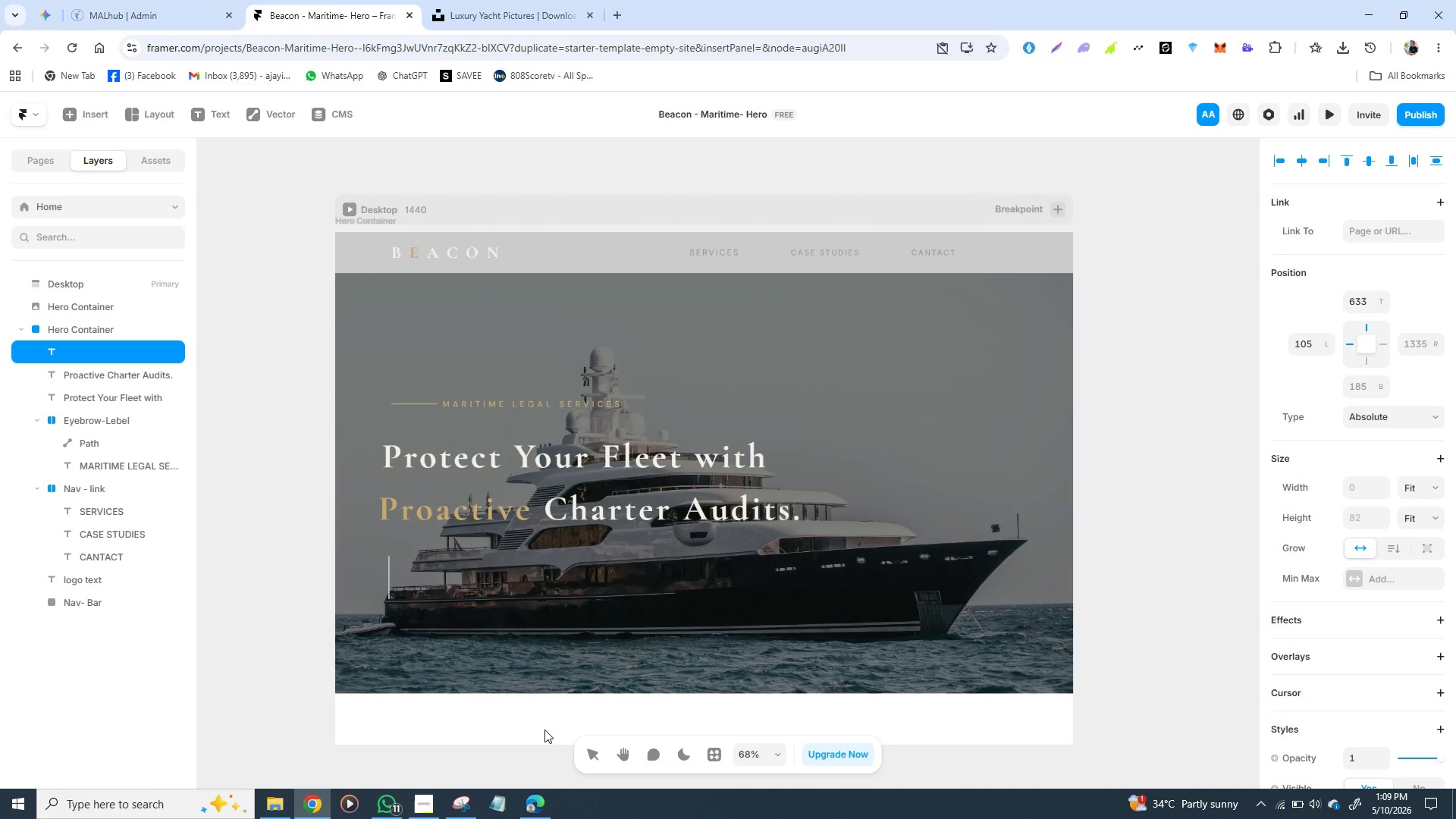 
scroll: coordinate [1318, 627], scroll_direction: down, amount: 2.0
 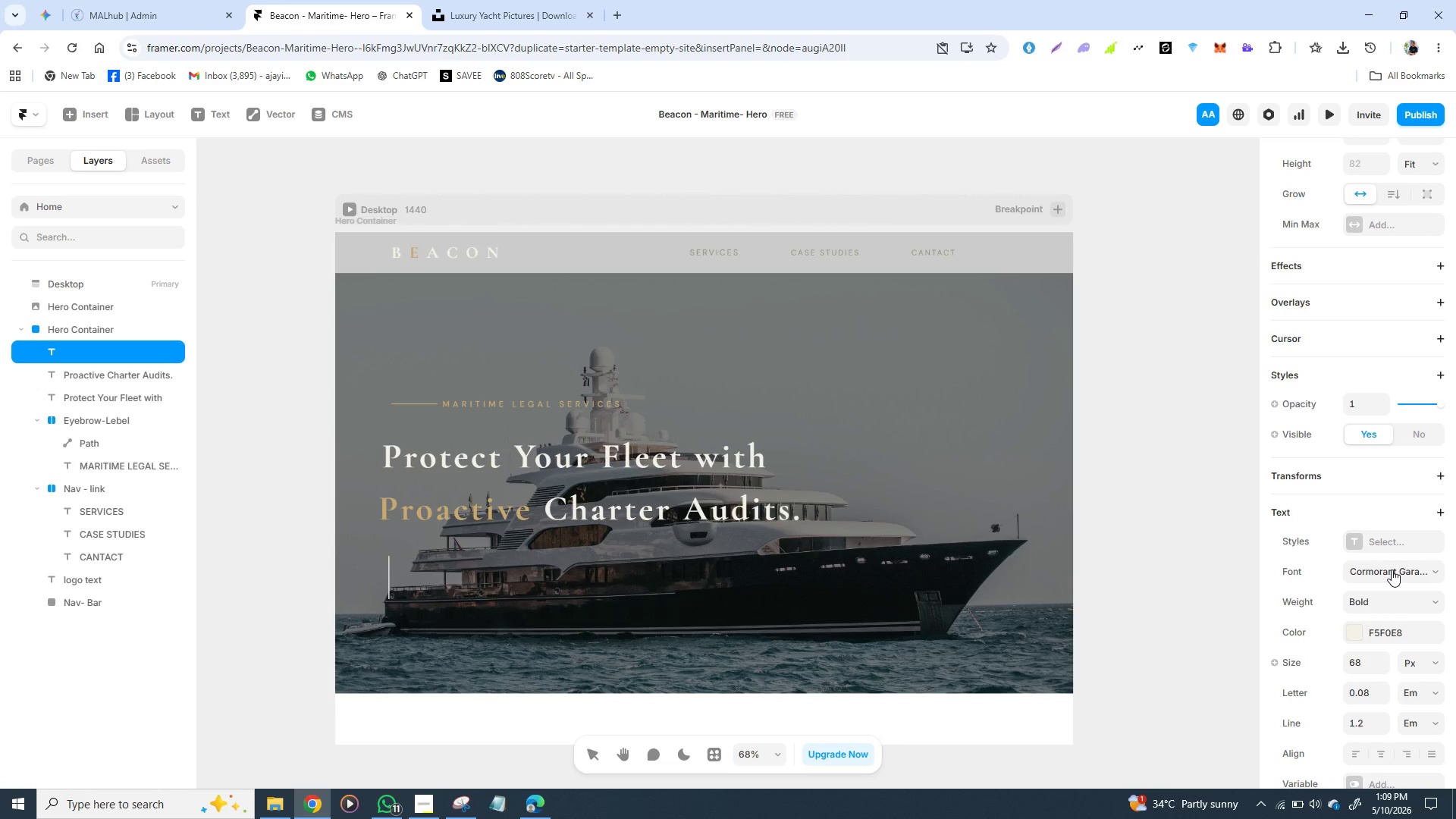 
left_click([1392, 570])
 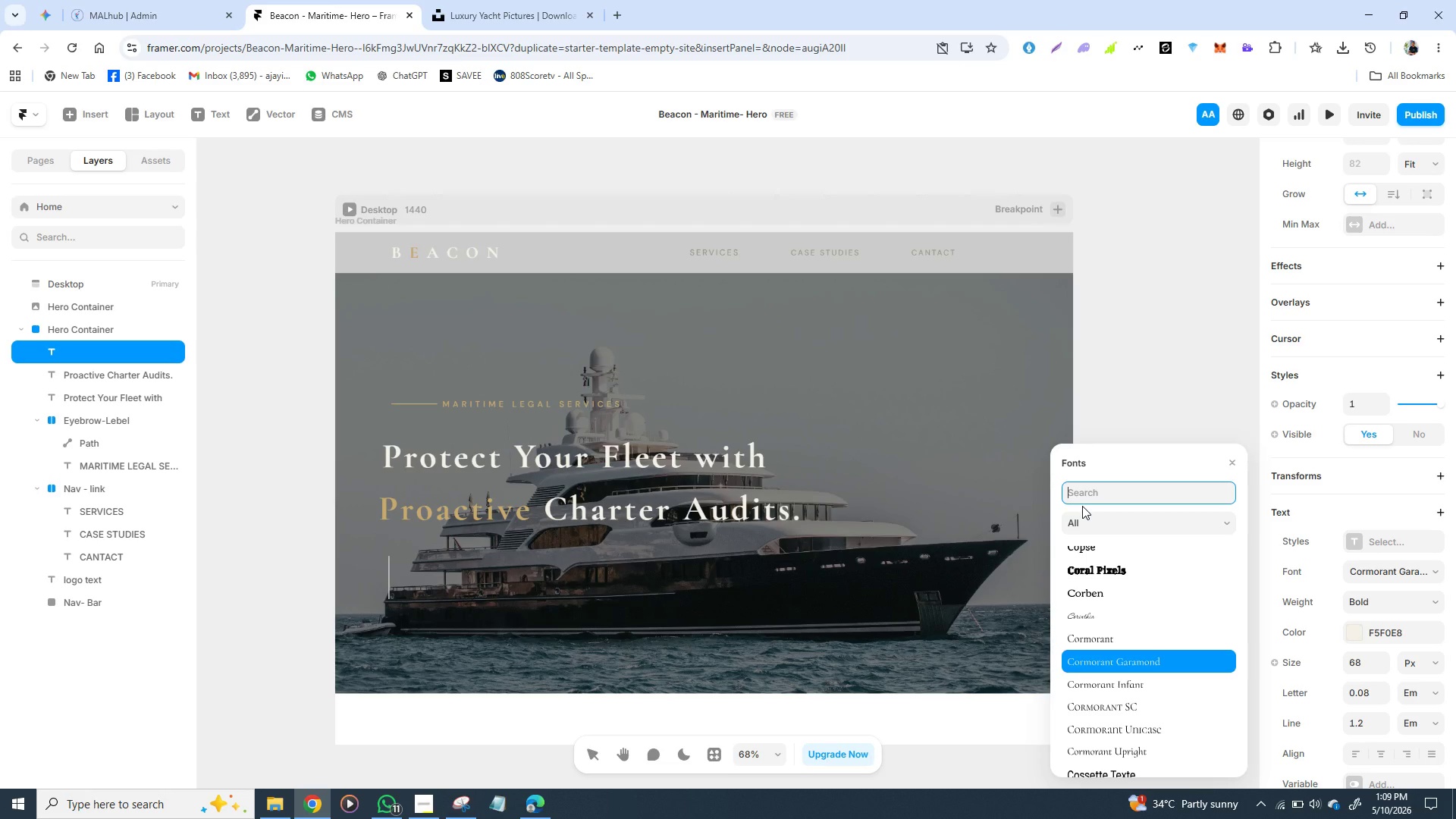 
type(int)
 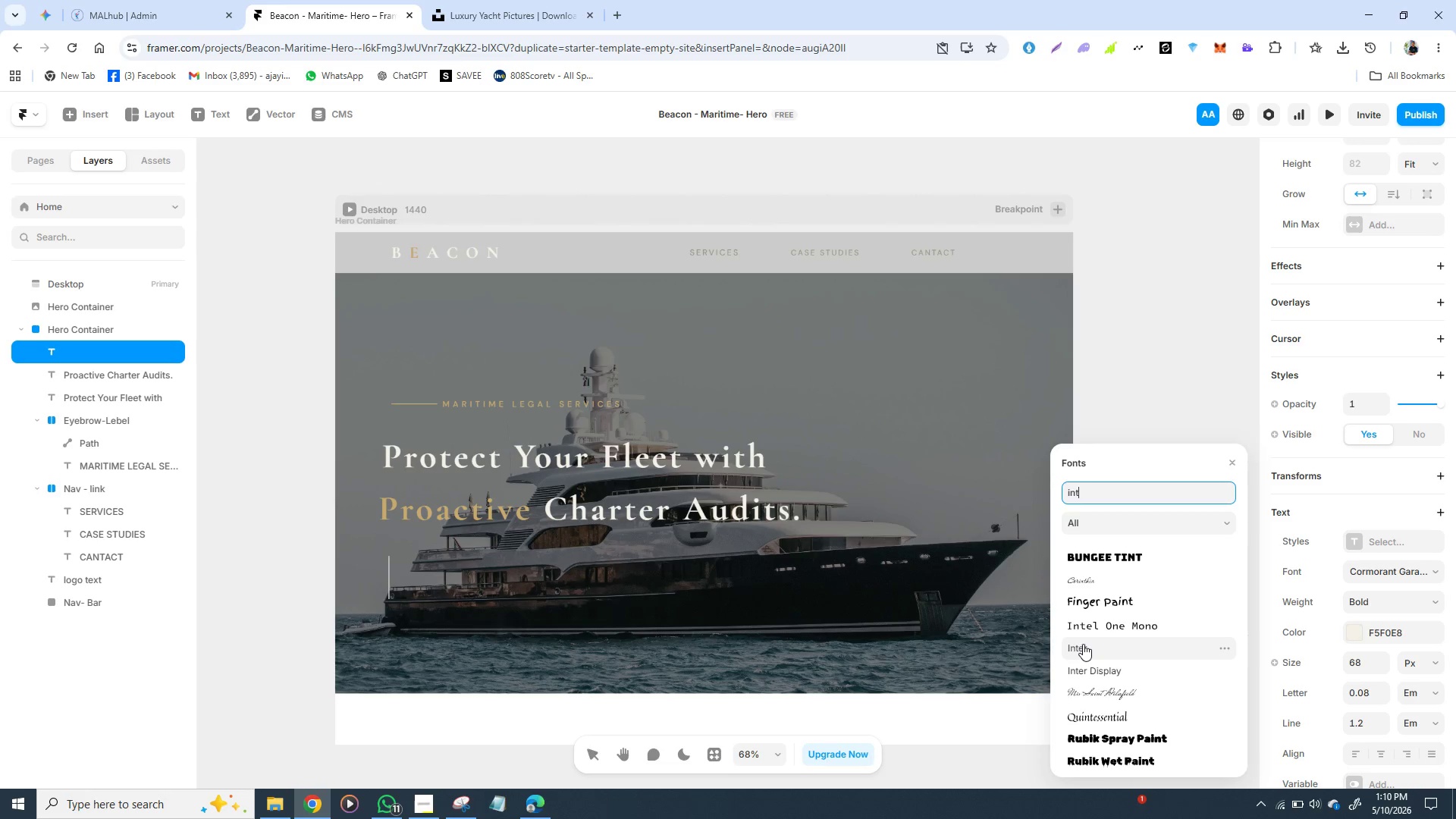 
left_click([1086, 644])
 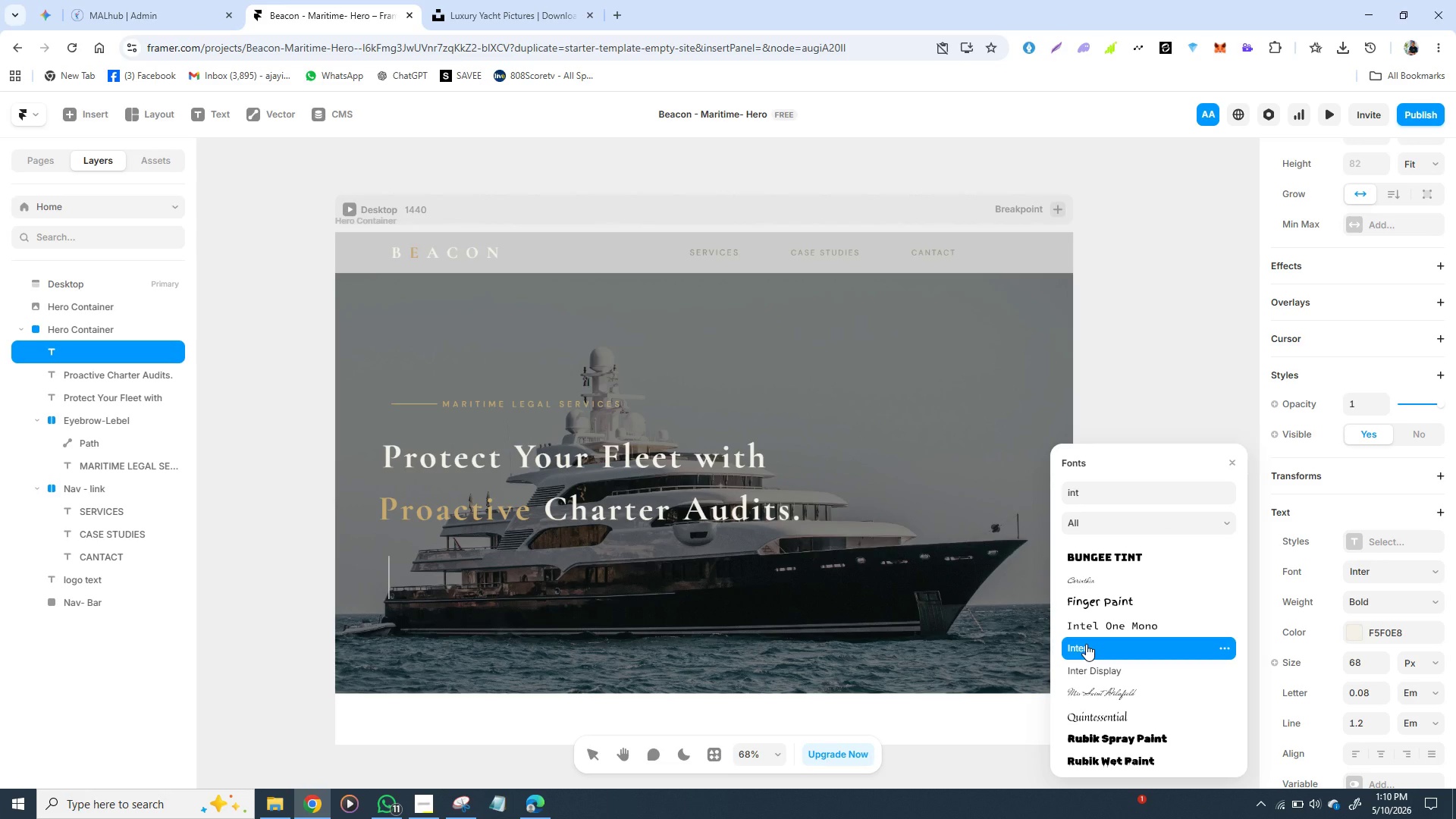 
left_click([1086, 644])
 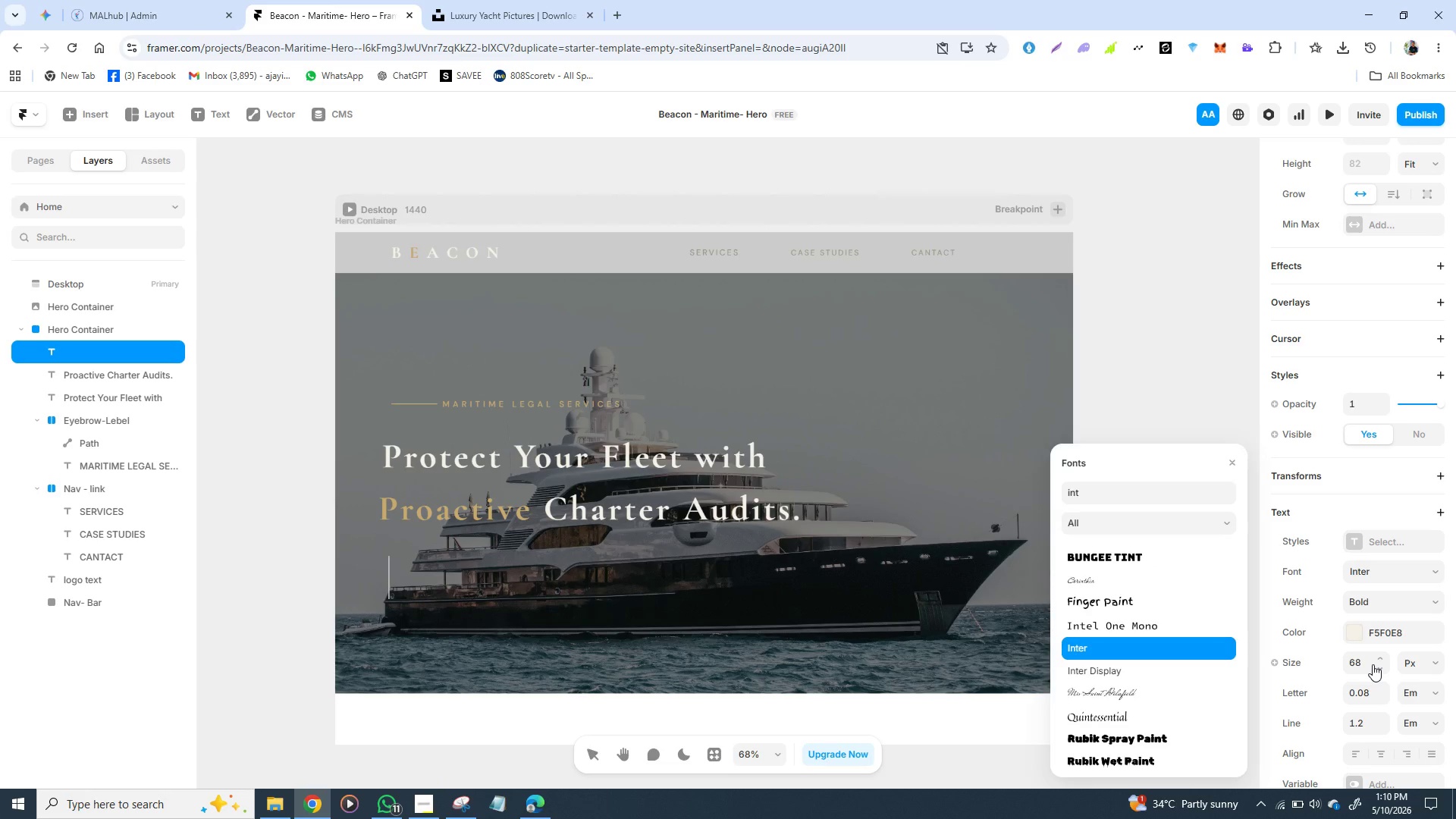 
wait(5.44)
 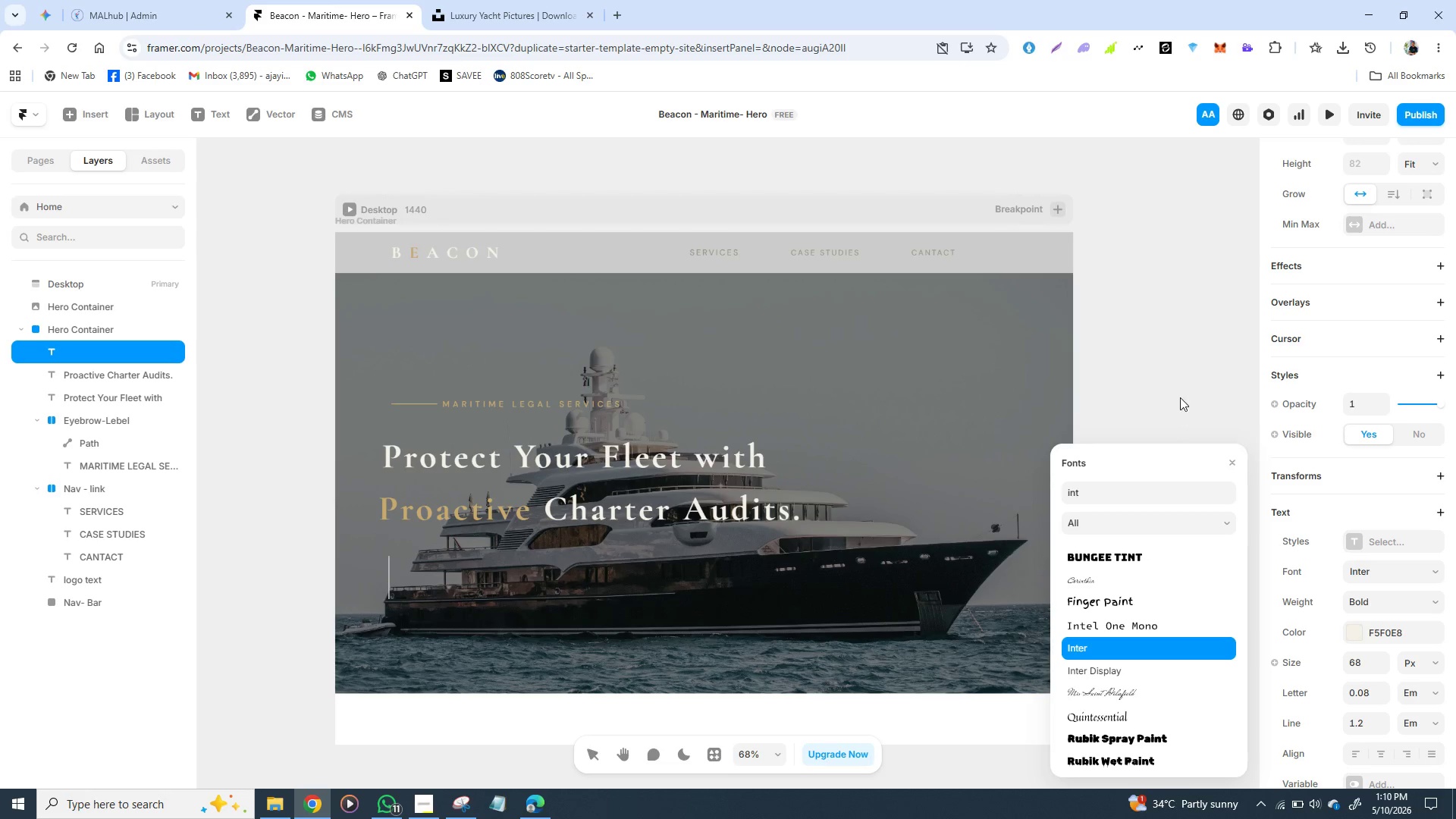 
left_click([1363, 664])
 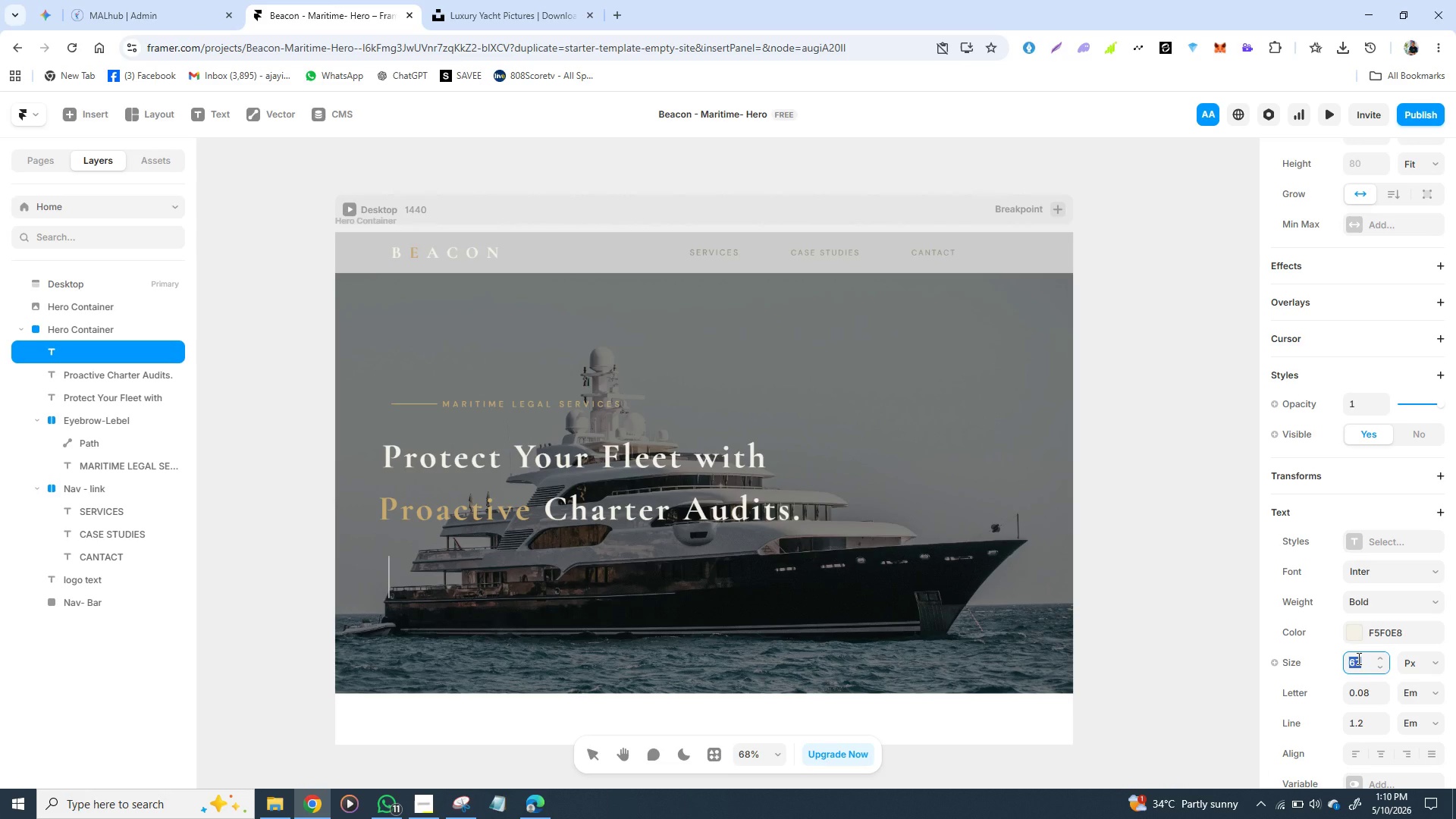 
type(24)
 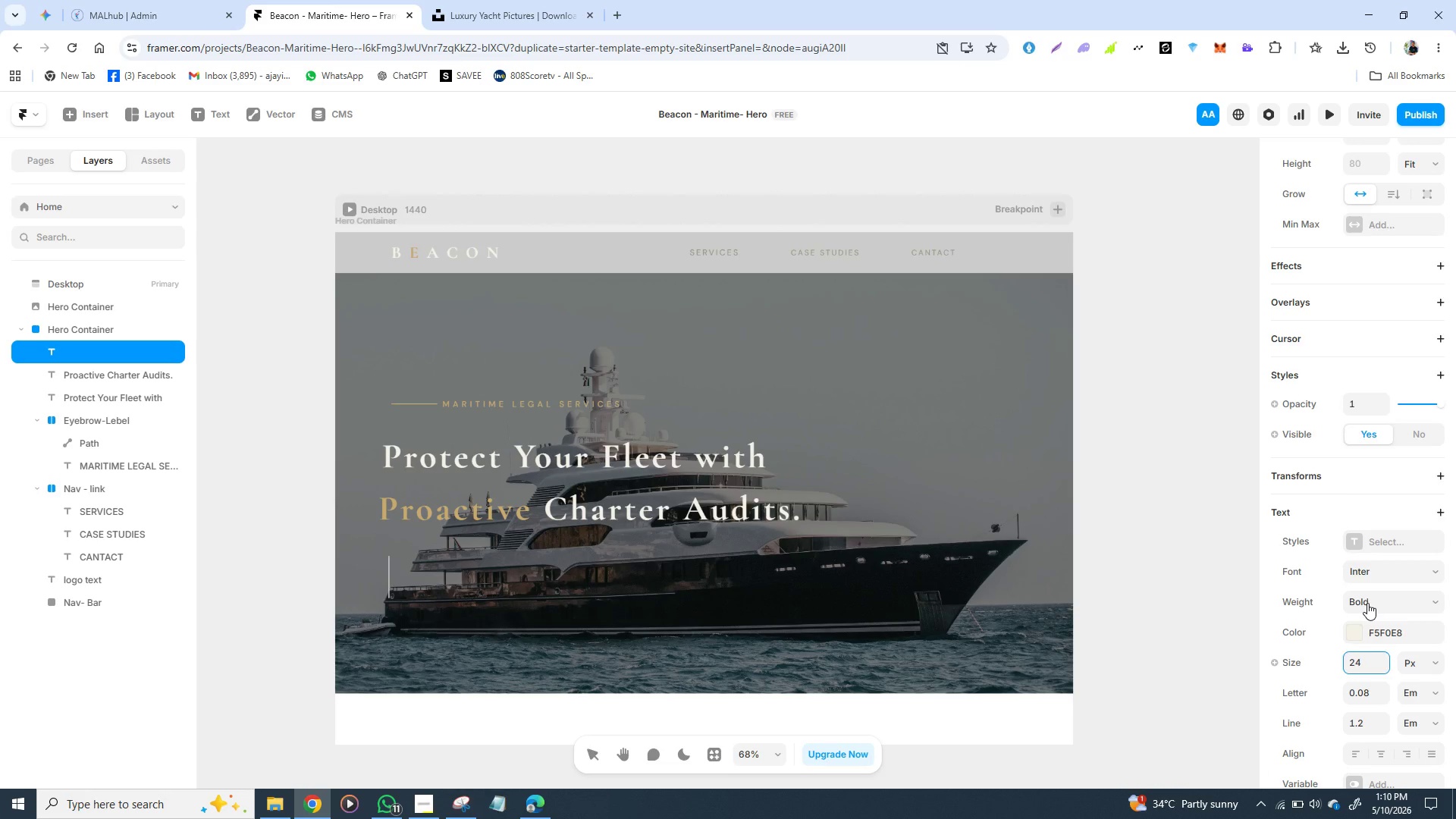 
left_click([1367, 603])
 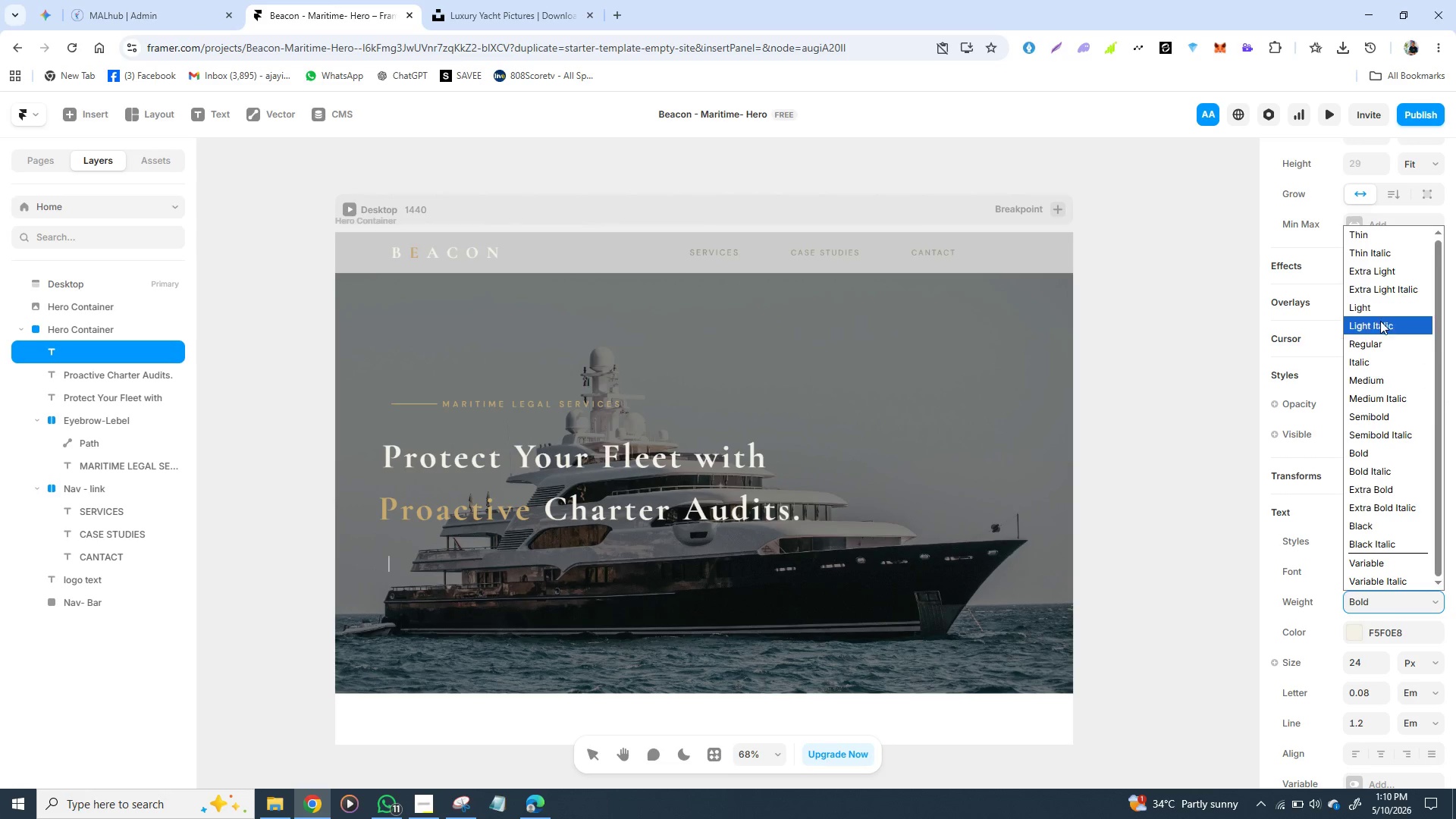 
left_click([1377, 337])
 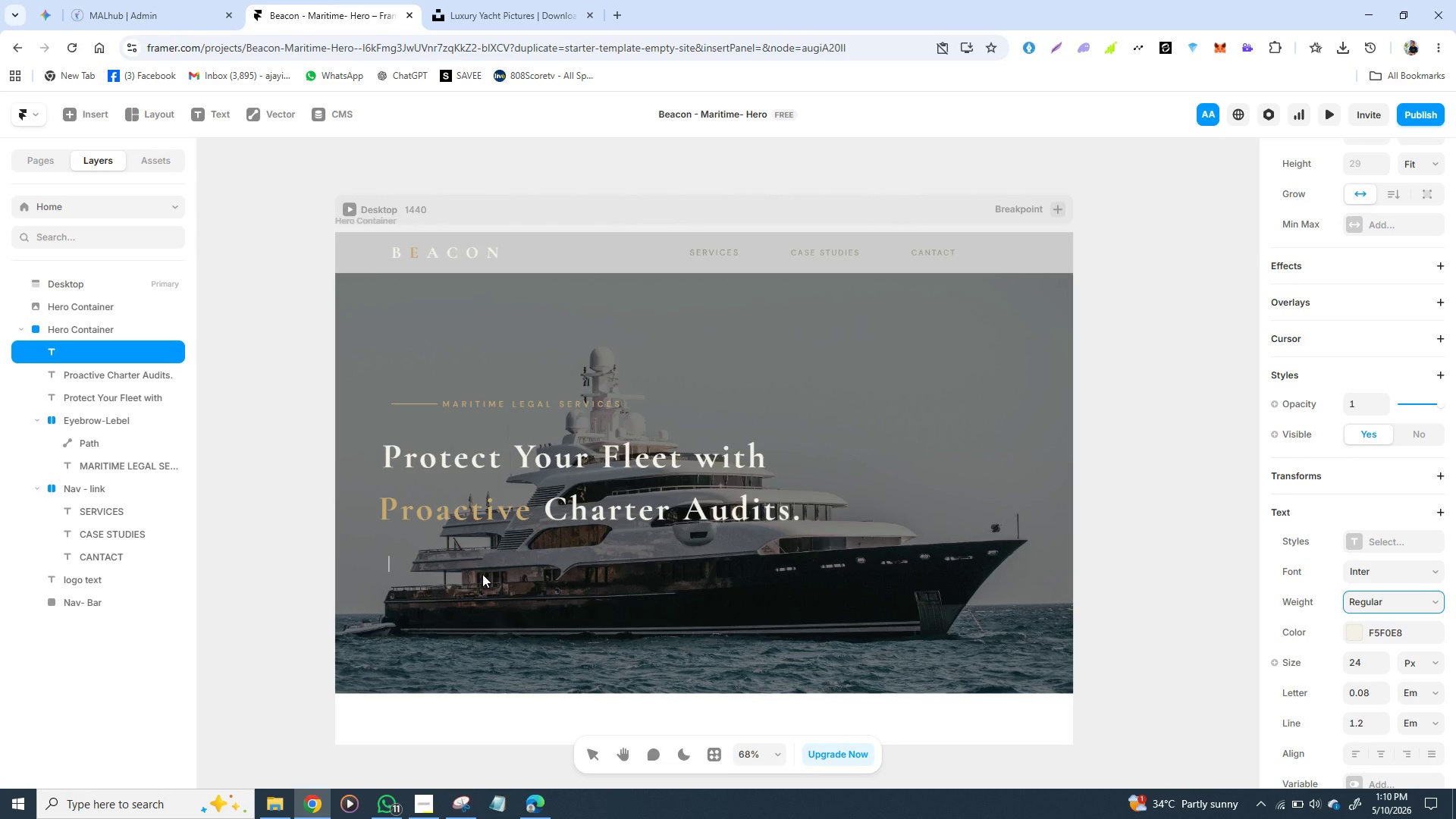 
wait(9.45)
 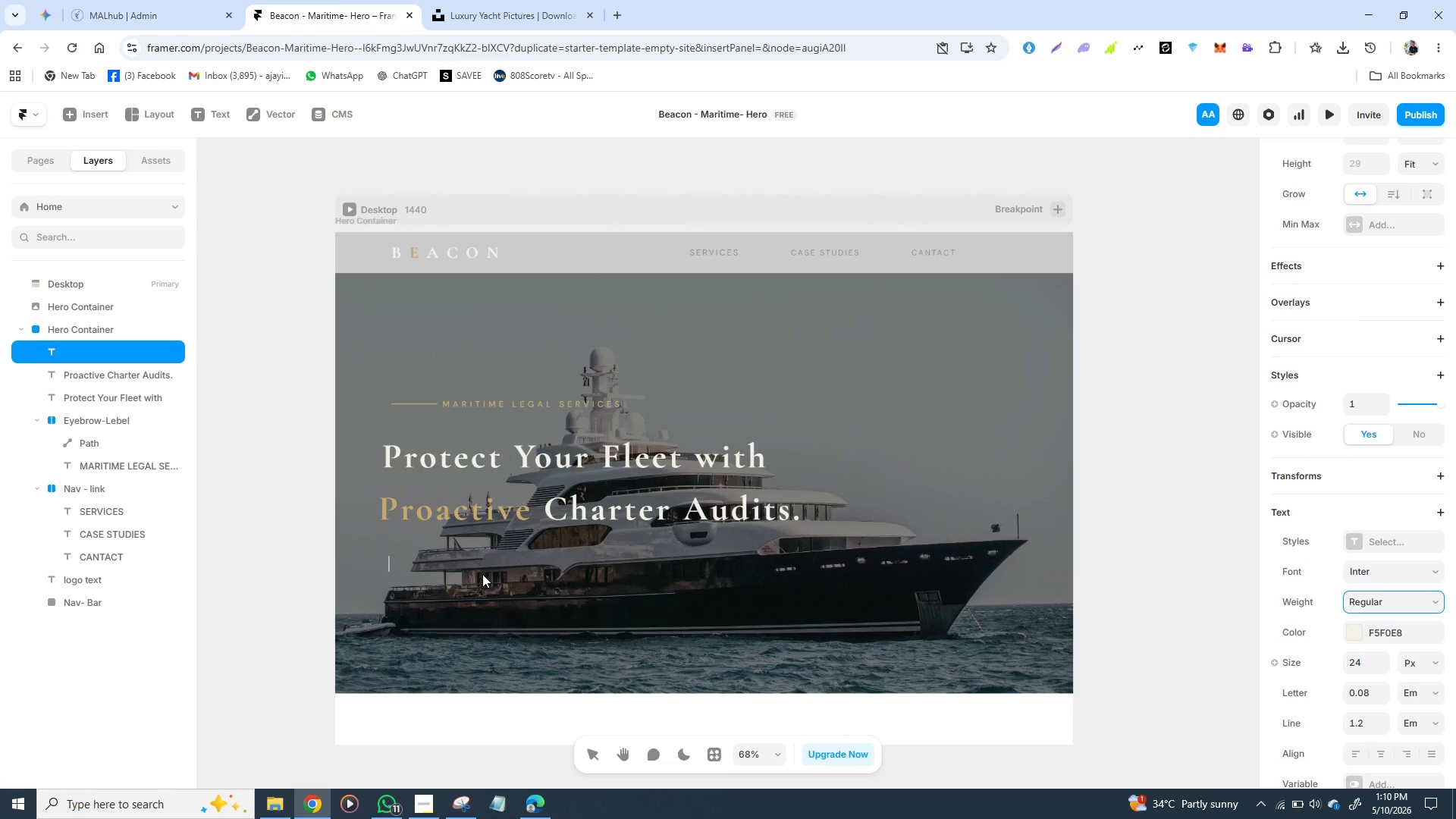 
left_click([1367, 695])
 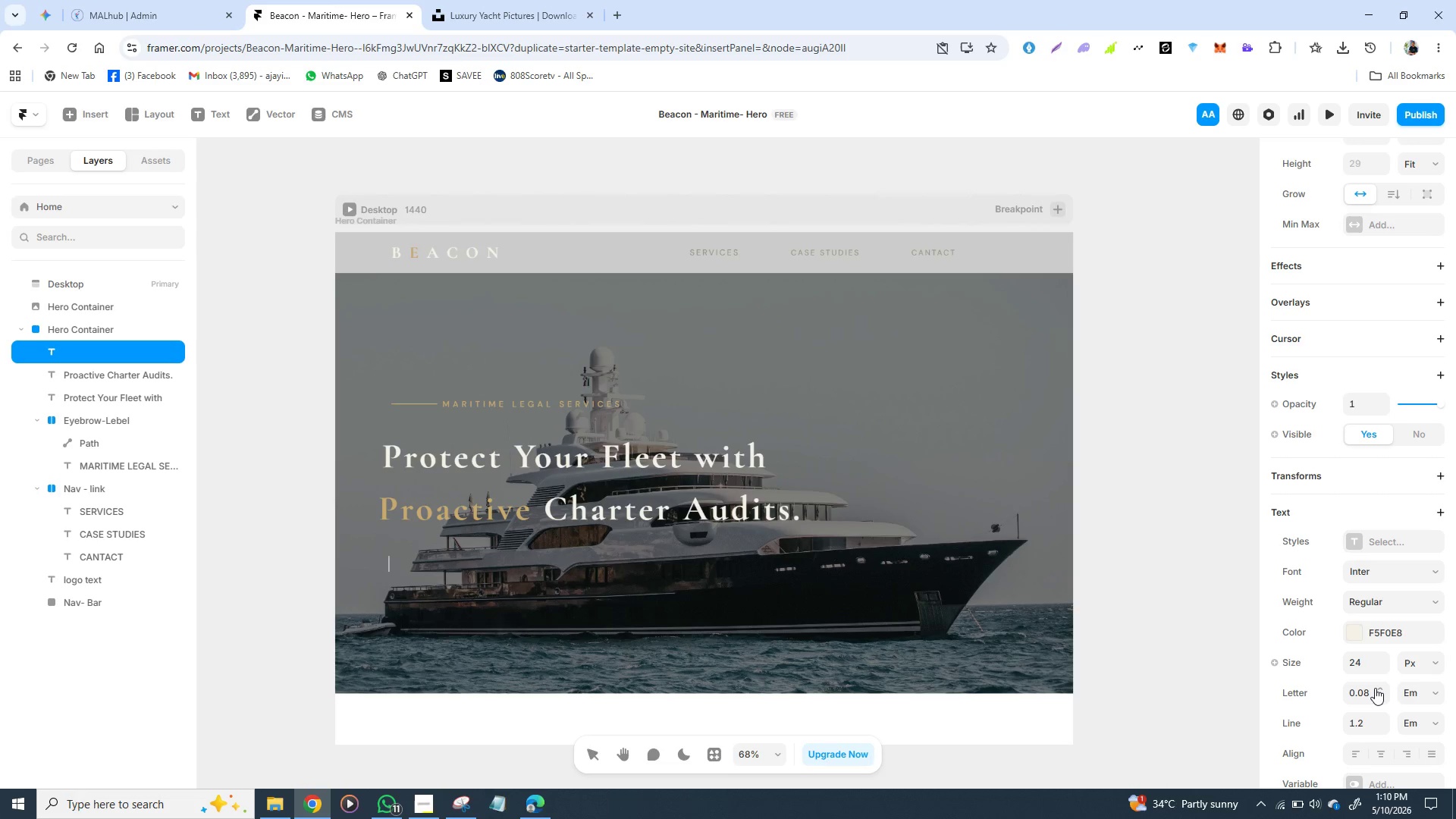 
double_click([1375, 688])
 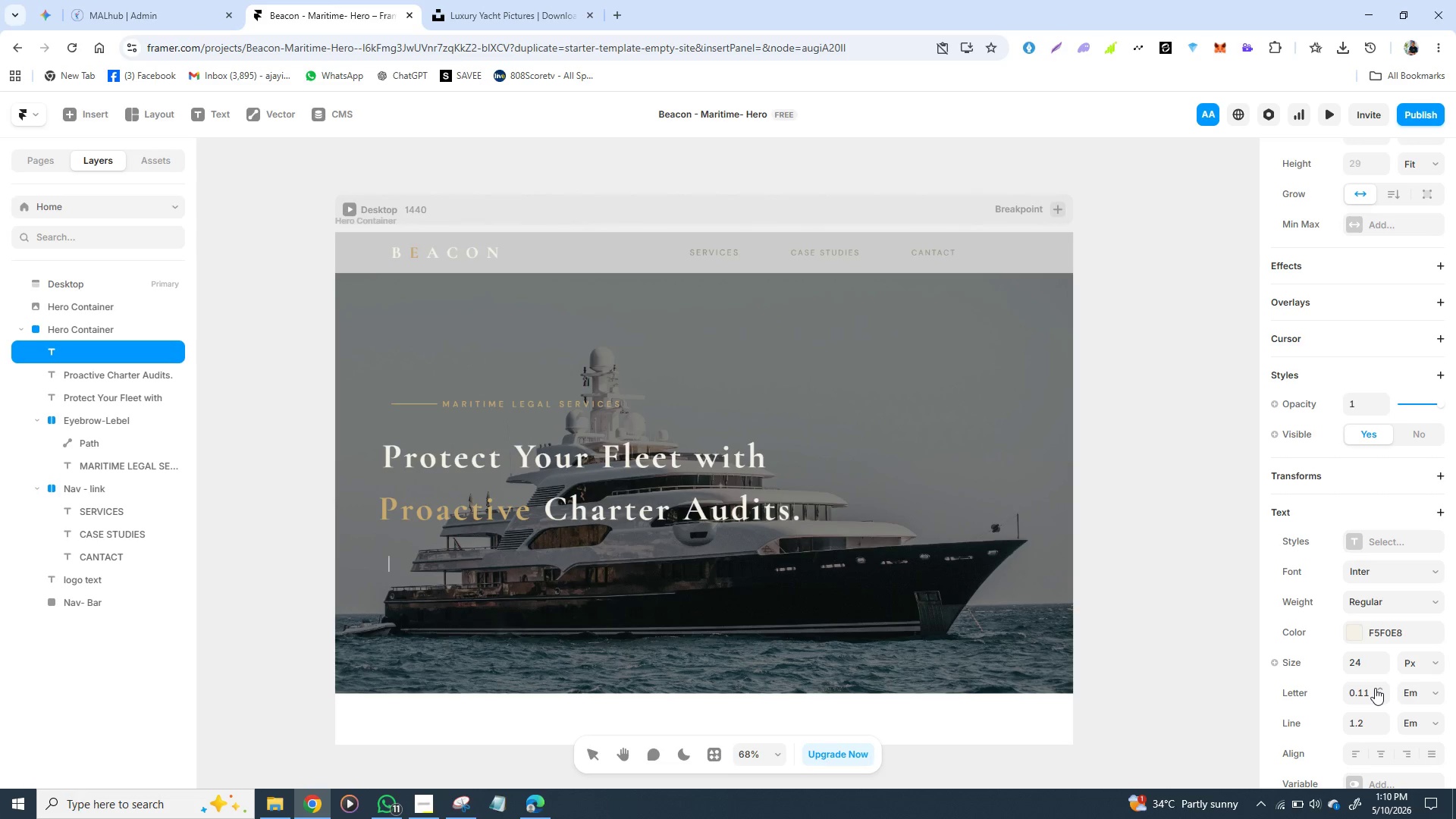 
triple_click([1375, 688])
 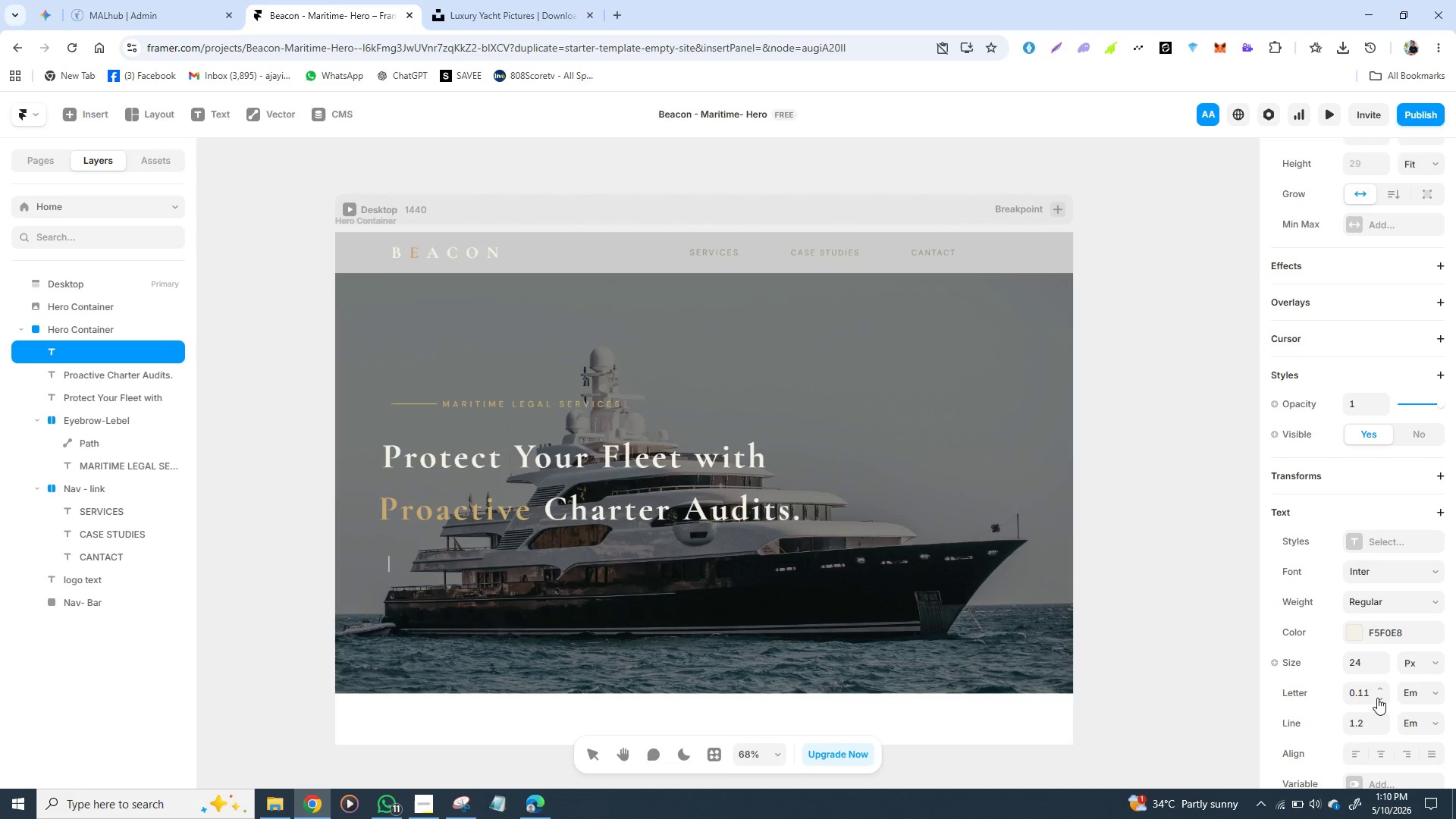 
double_click([1377, 698])
 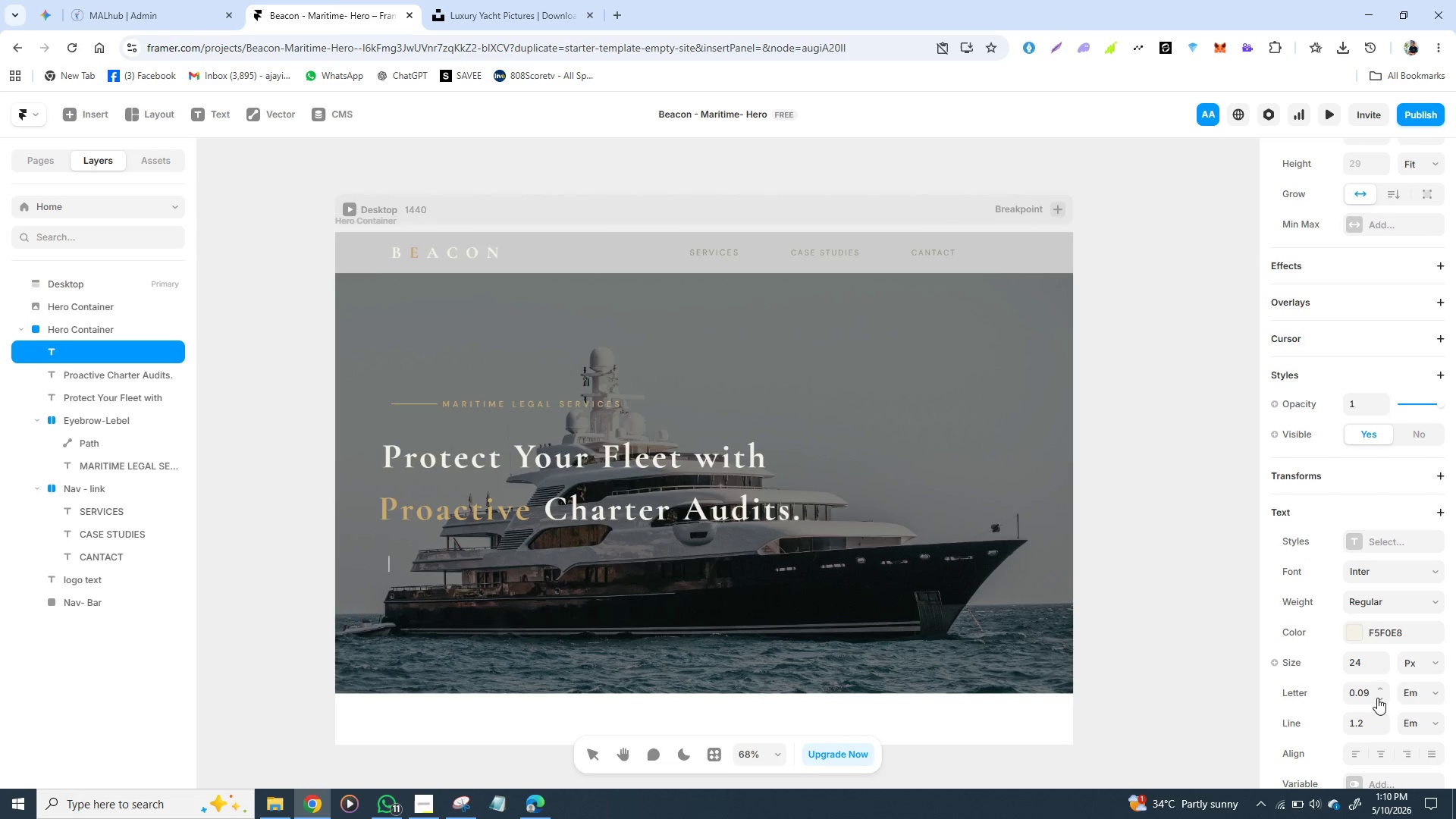 
triple_click([1377, 698])
 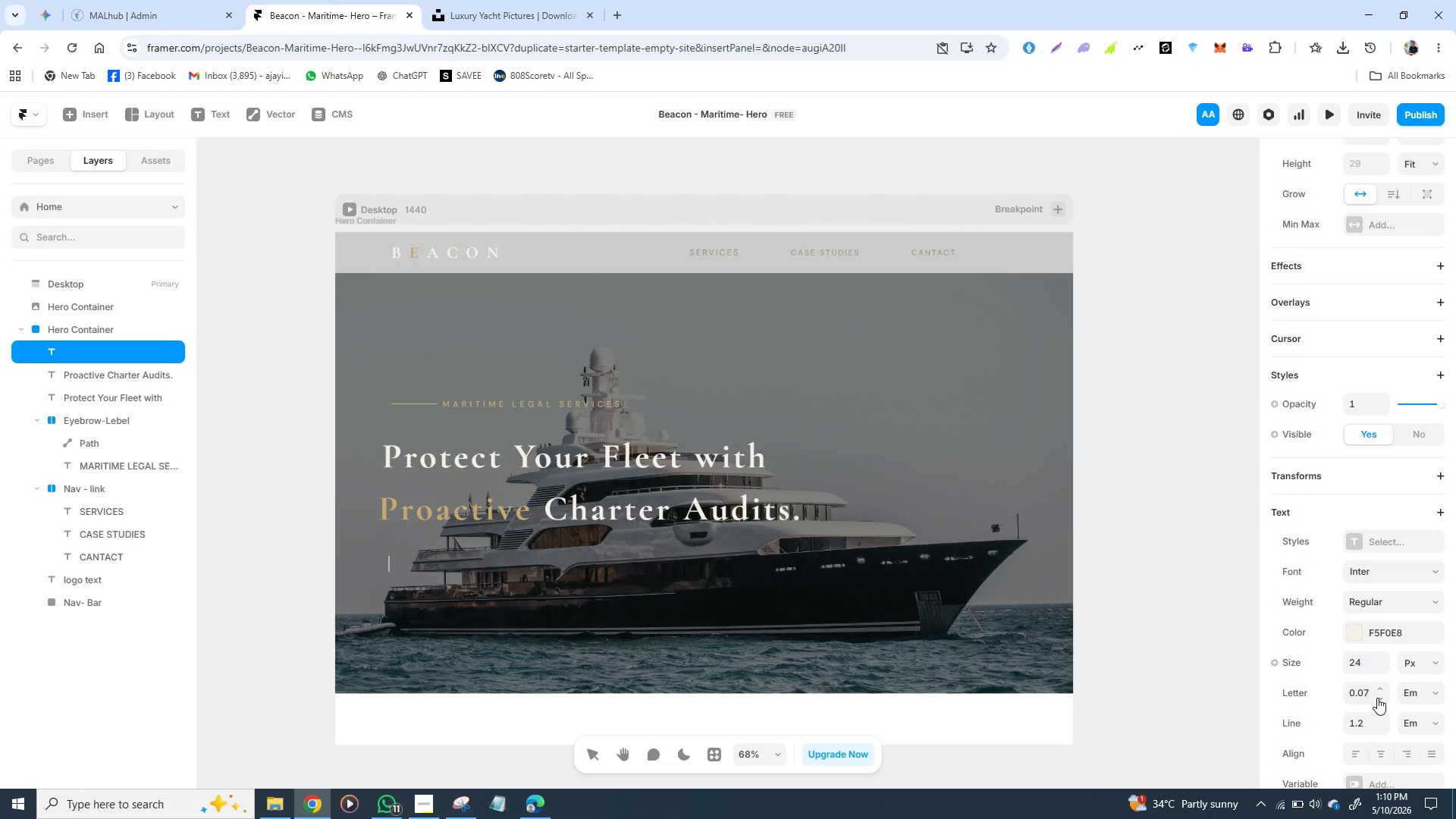 
double_click([1377, 698])
 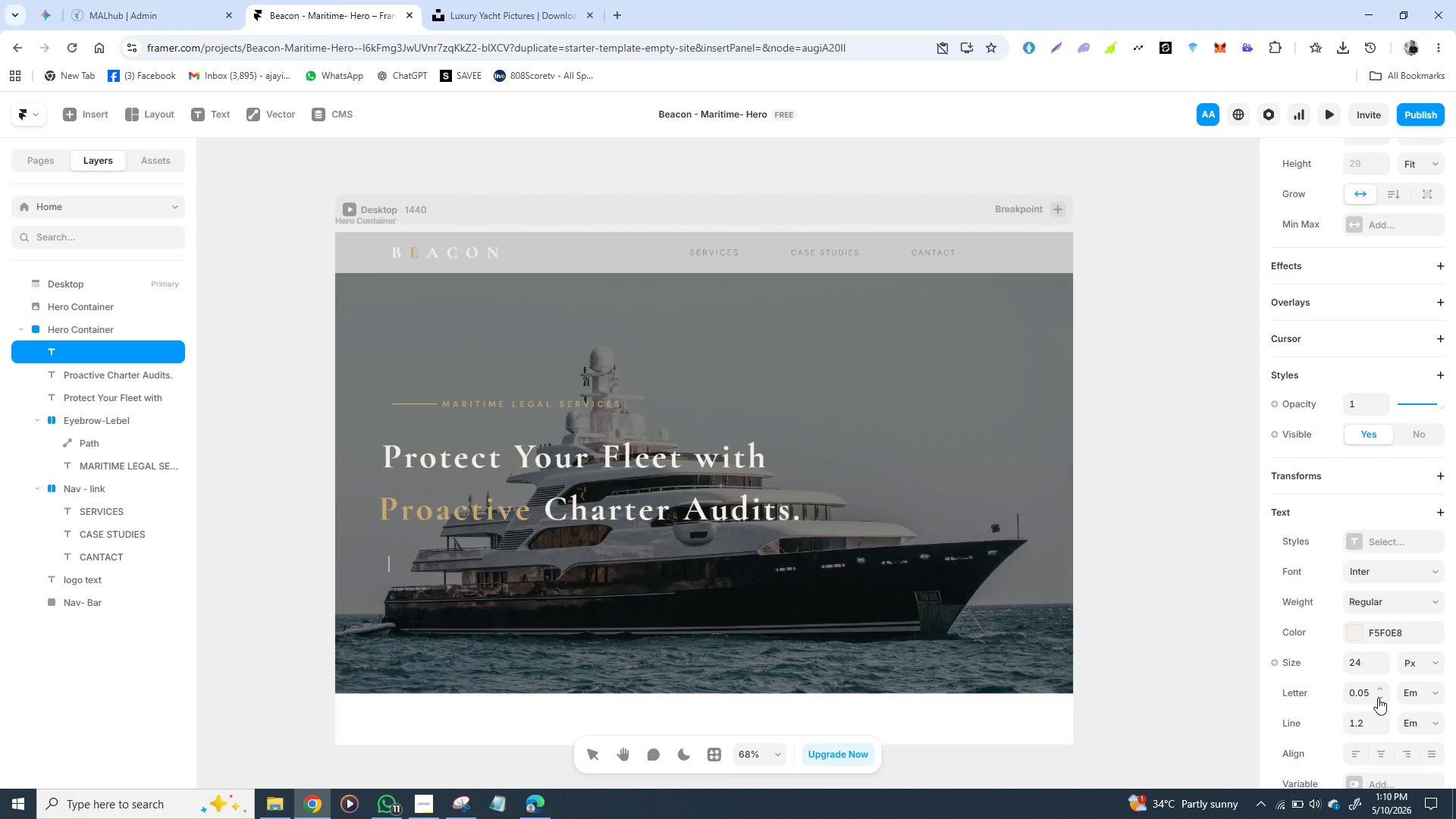 
triple_click([1378, 698])
 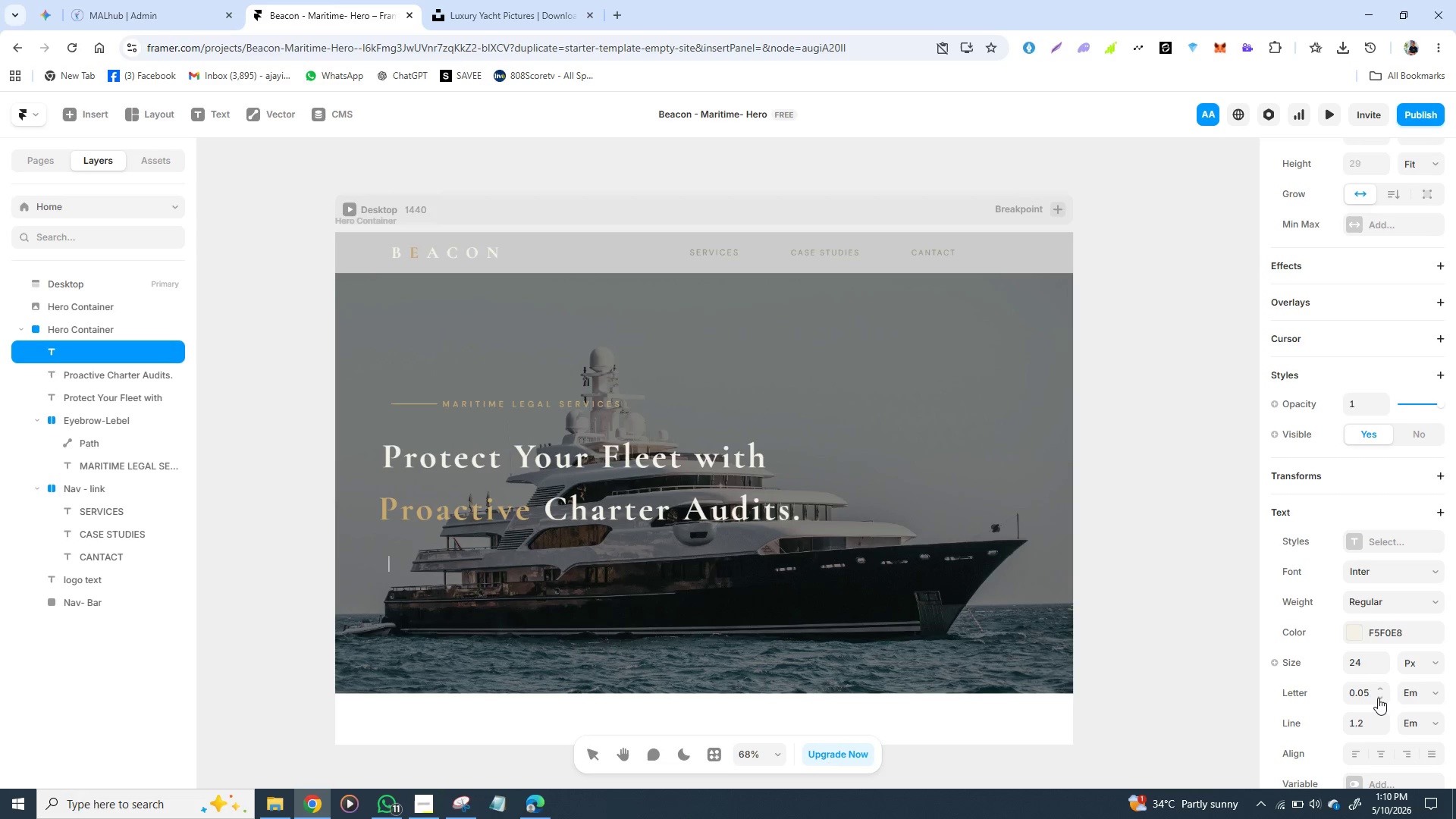 
triple_click([1378, 698])
 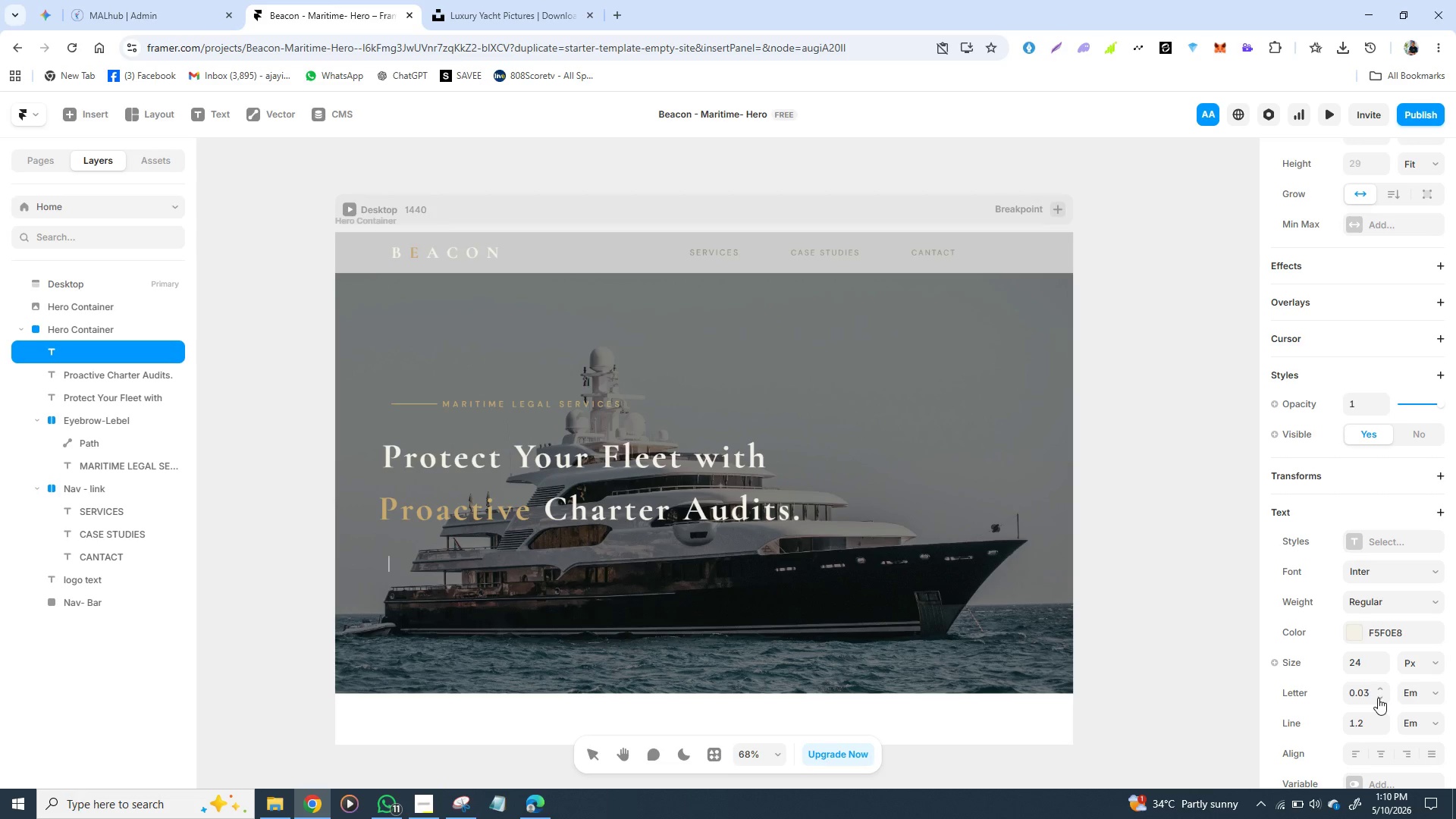 
triple_click([1378, 698])
 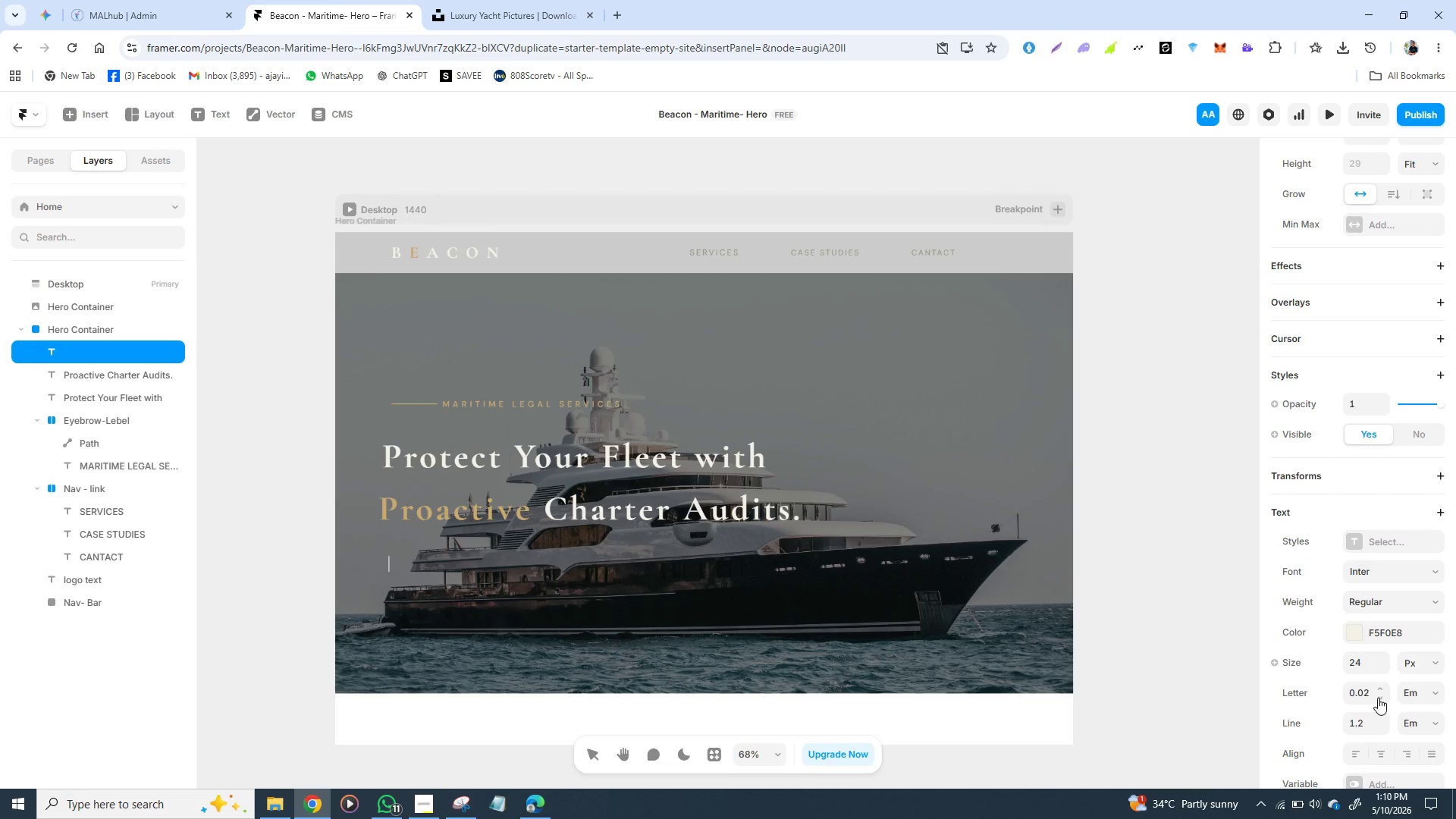 
triple_click([1378, 698])
 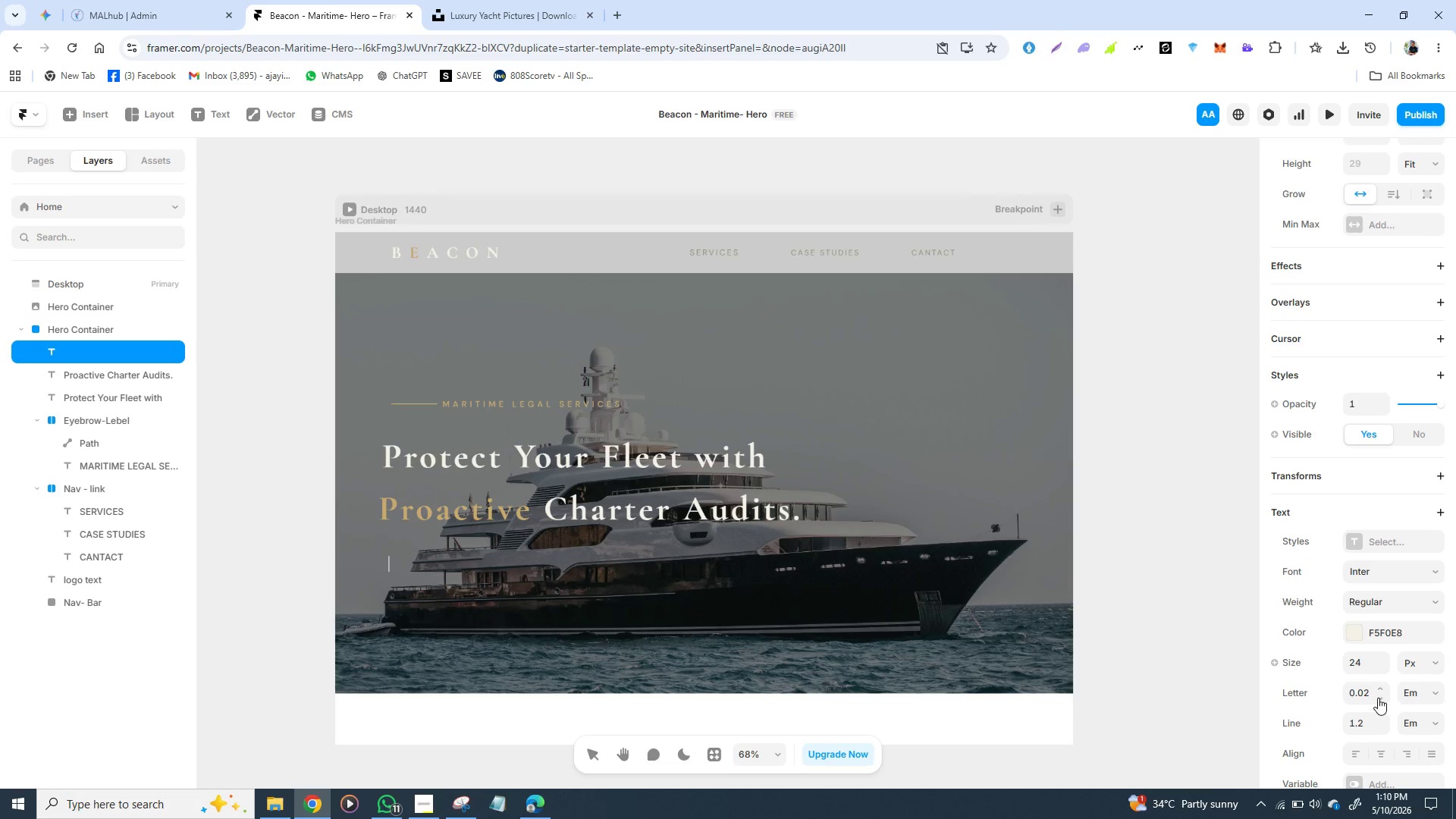 
triple_click([1378, 698])
 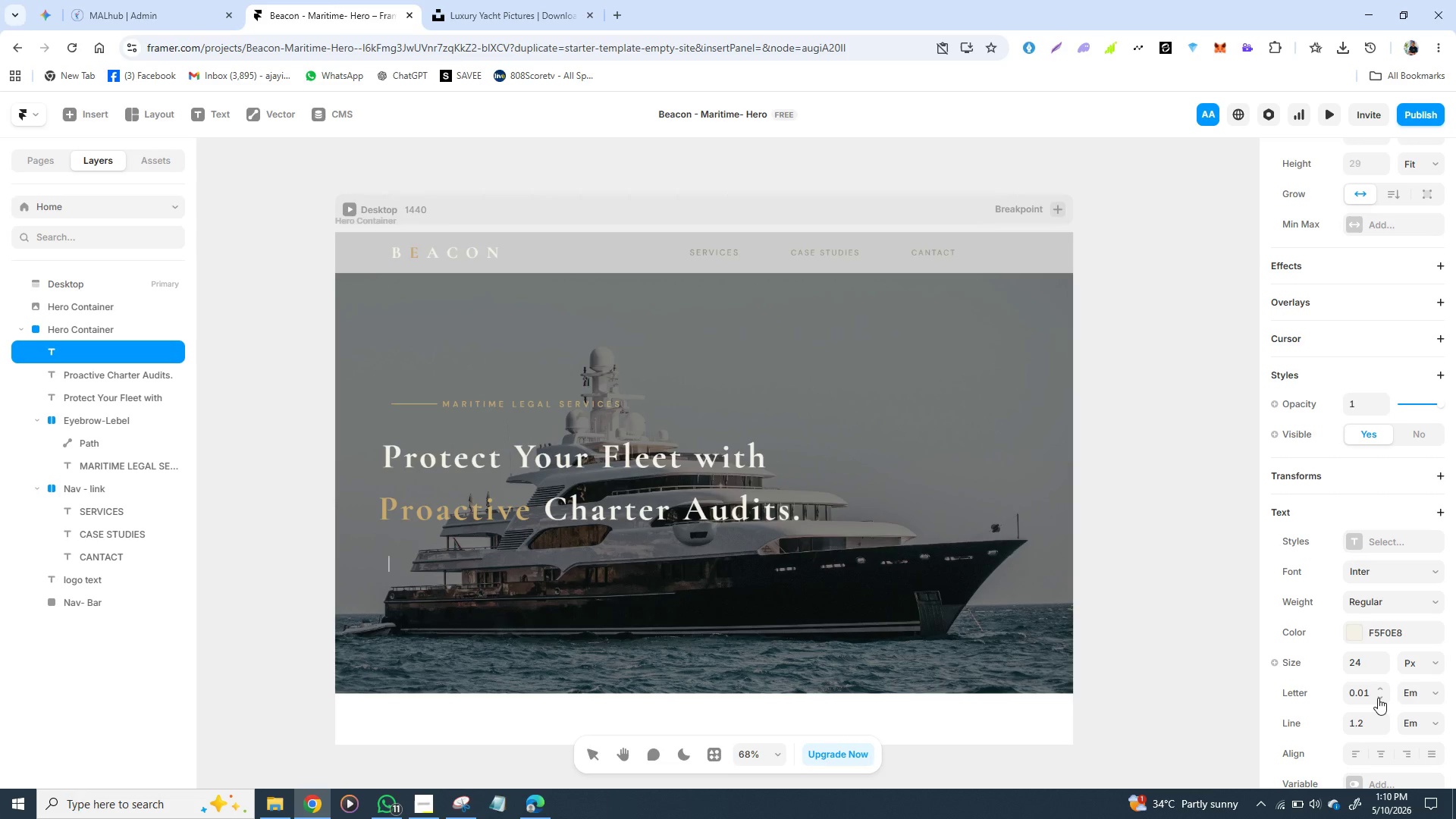 
left_click([1378, 698])
 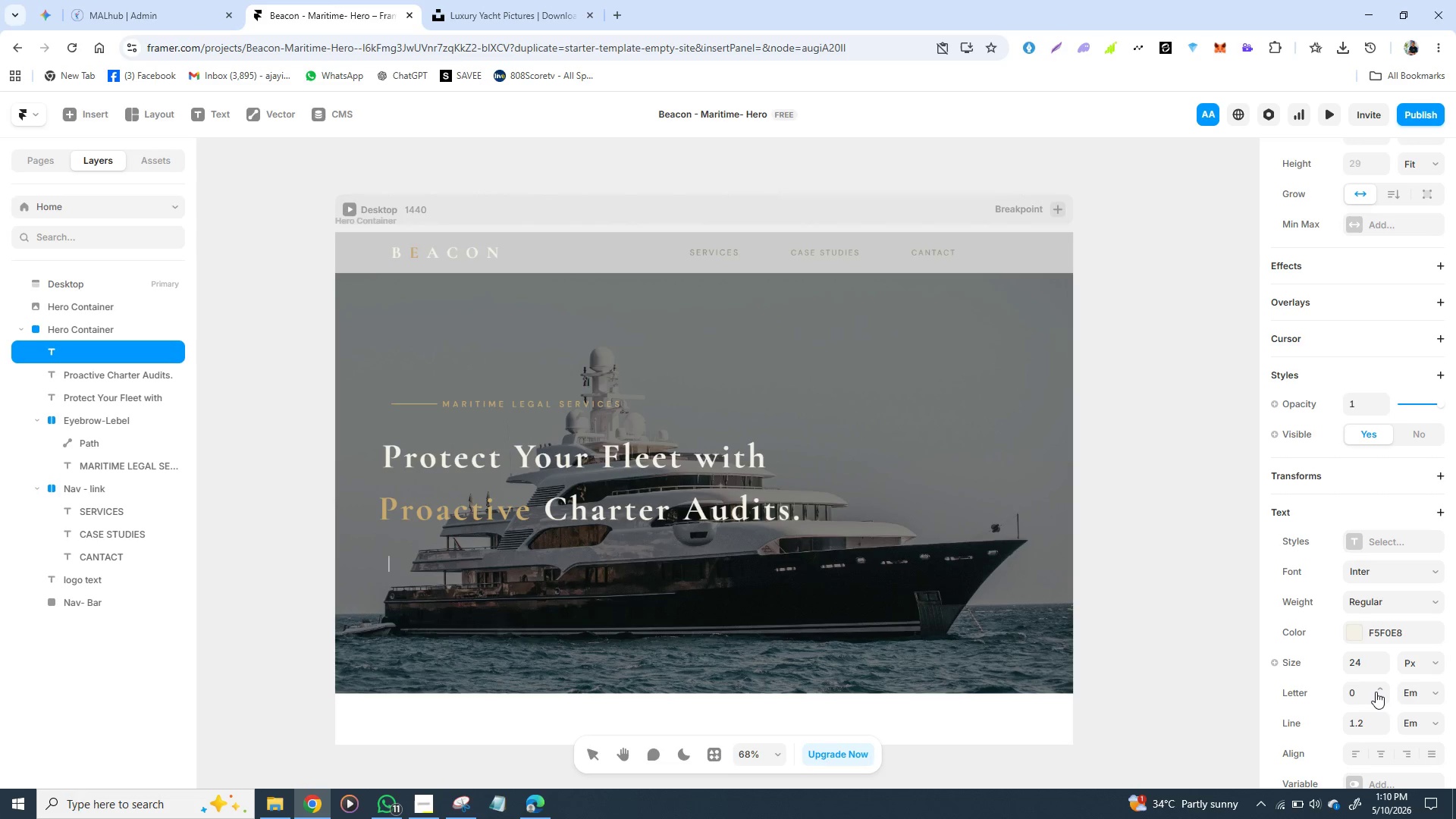 
left_click([1376, 691])
 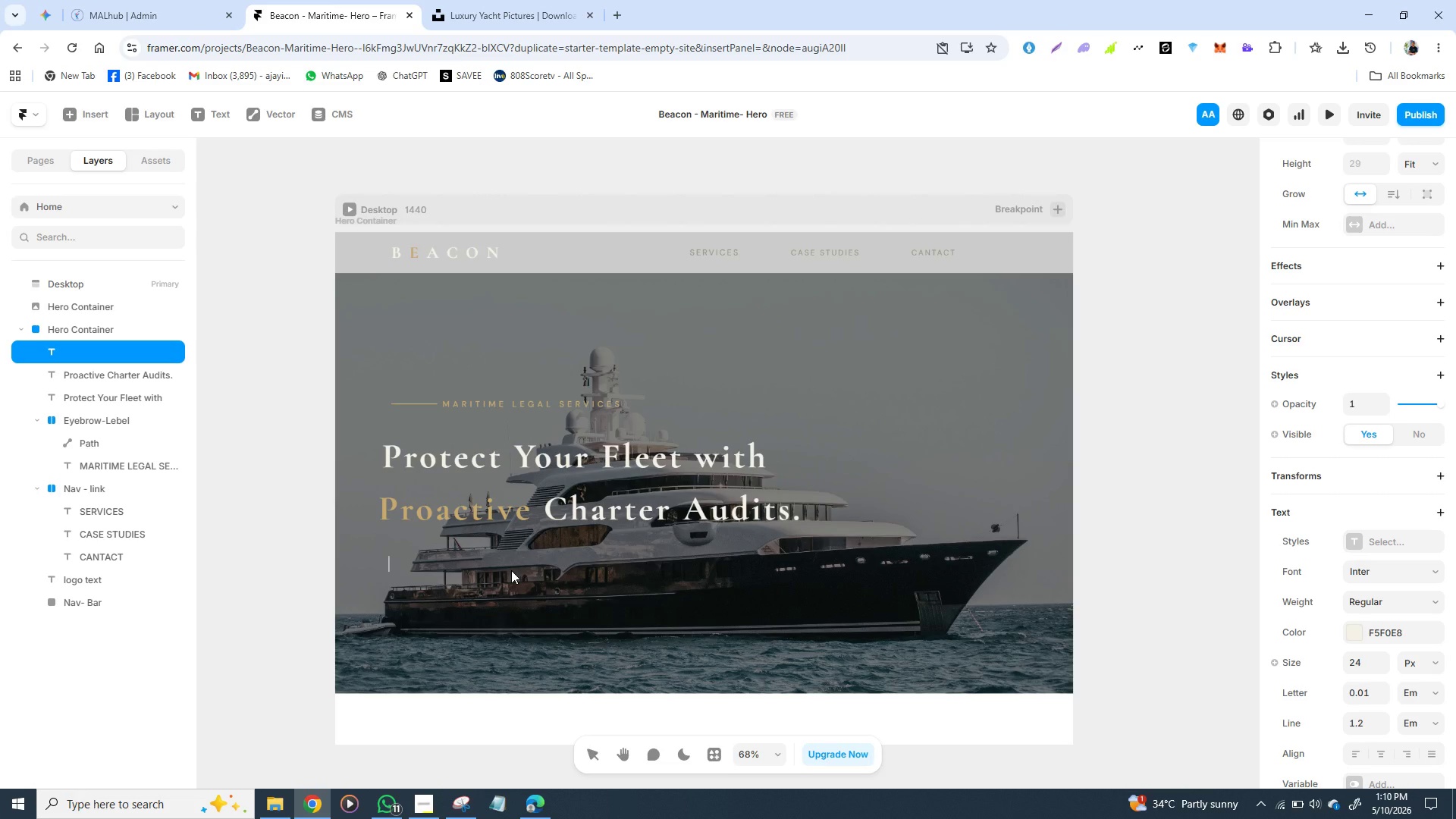 
key(Shift+ShiftLeft)
 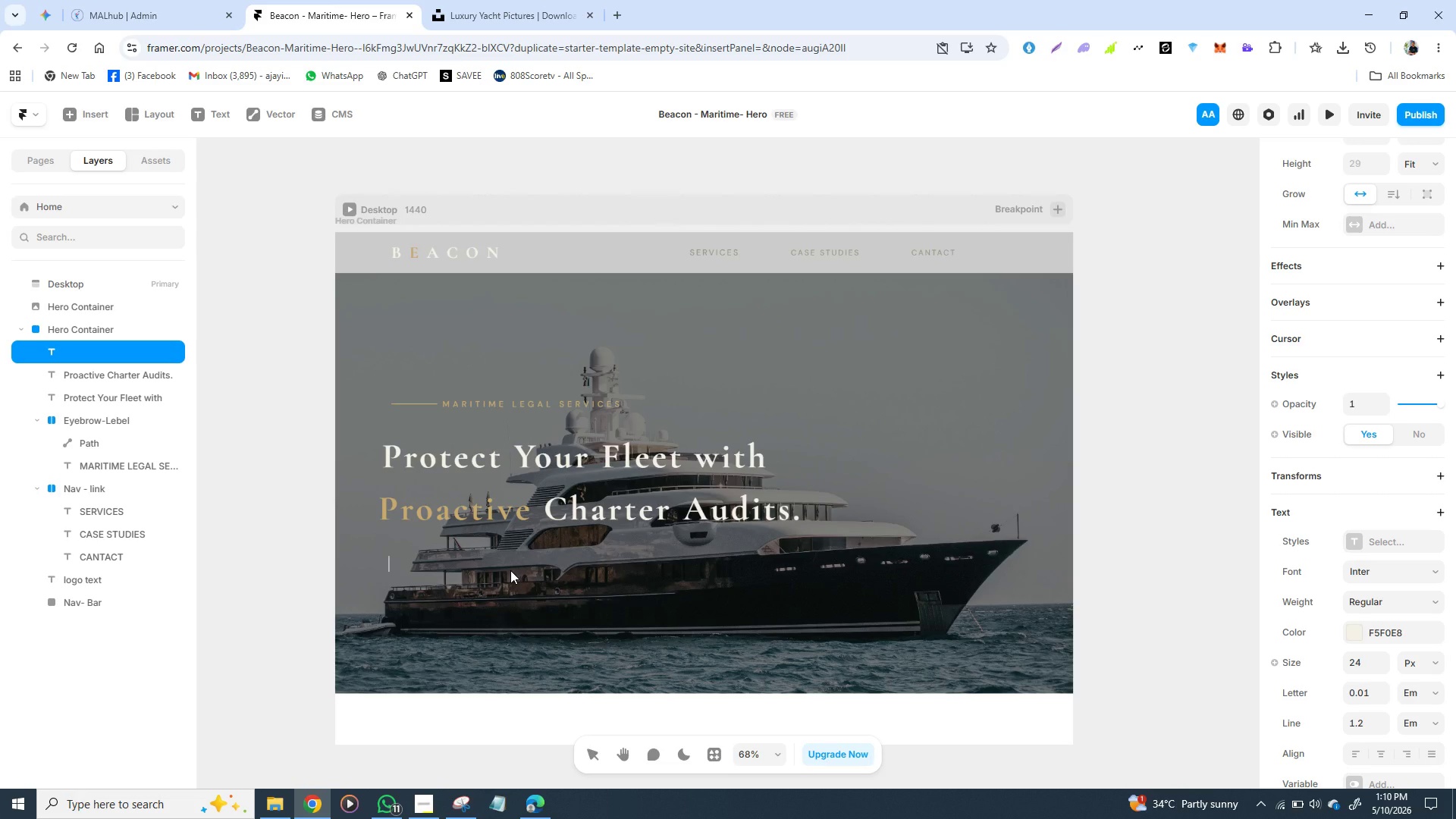 
key(Shift+E)
 